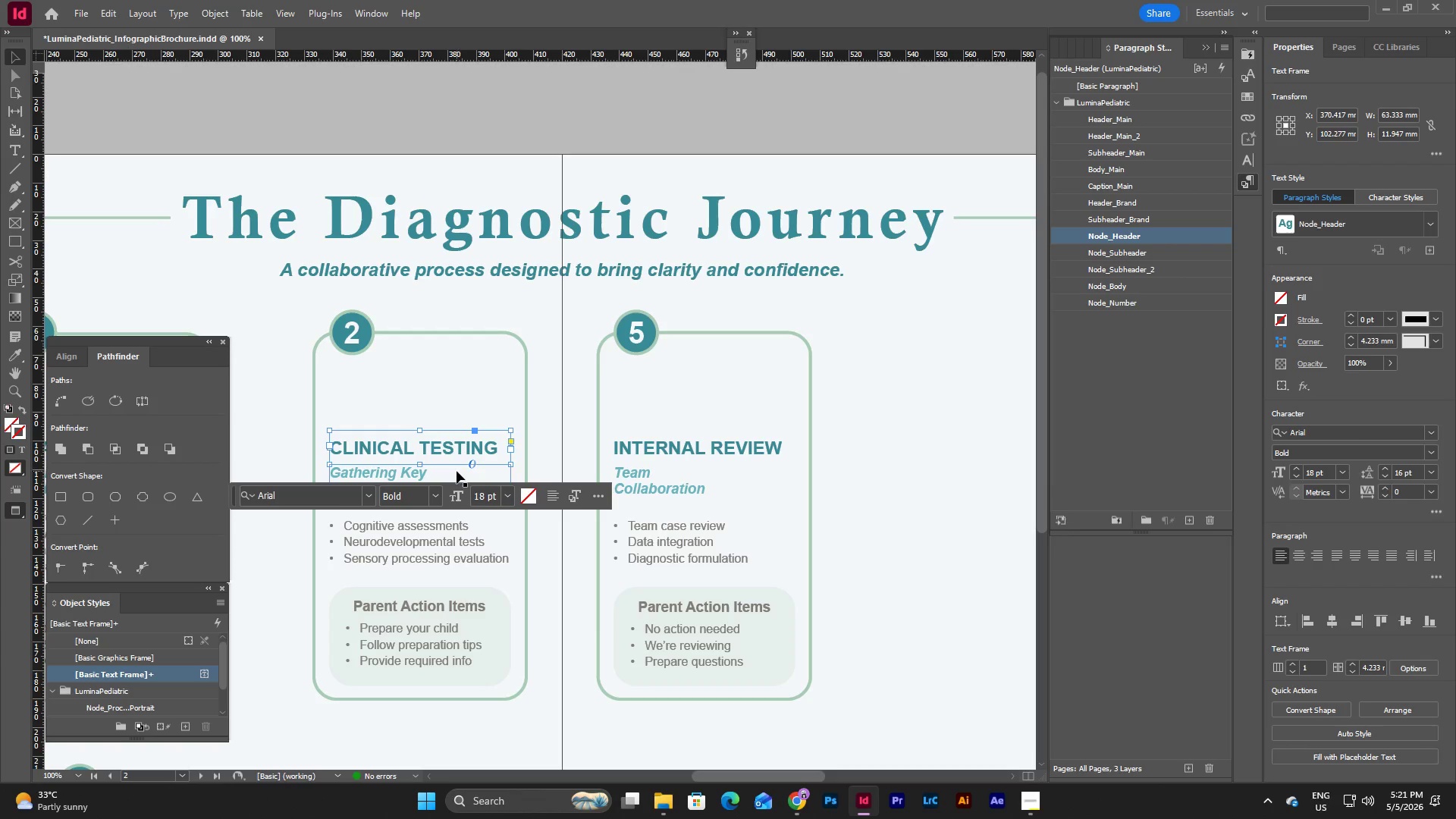 
left_click([456, 472])
 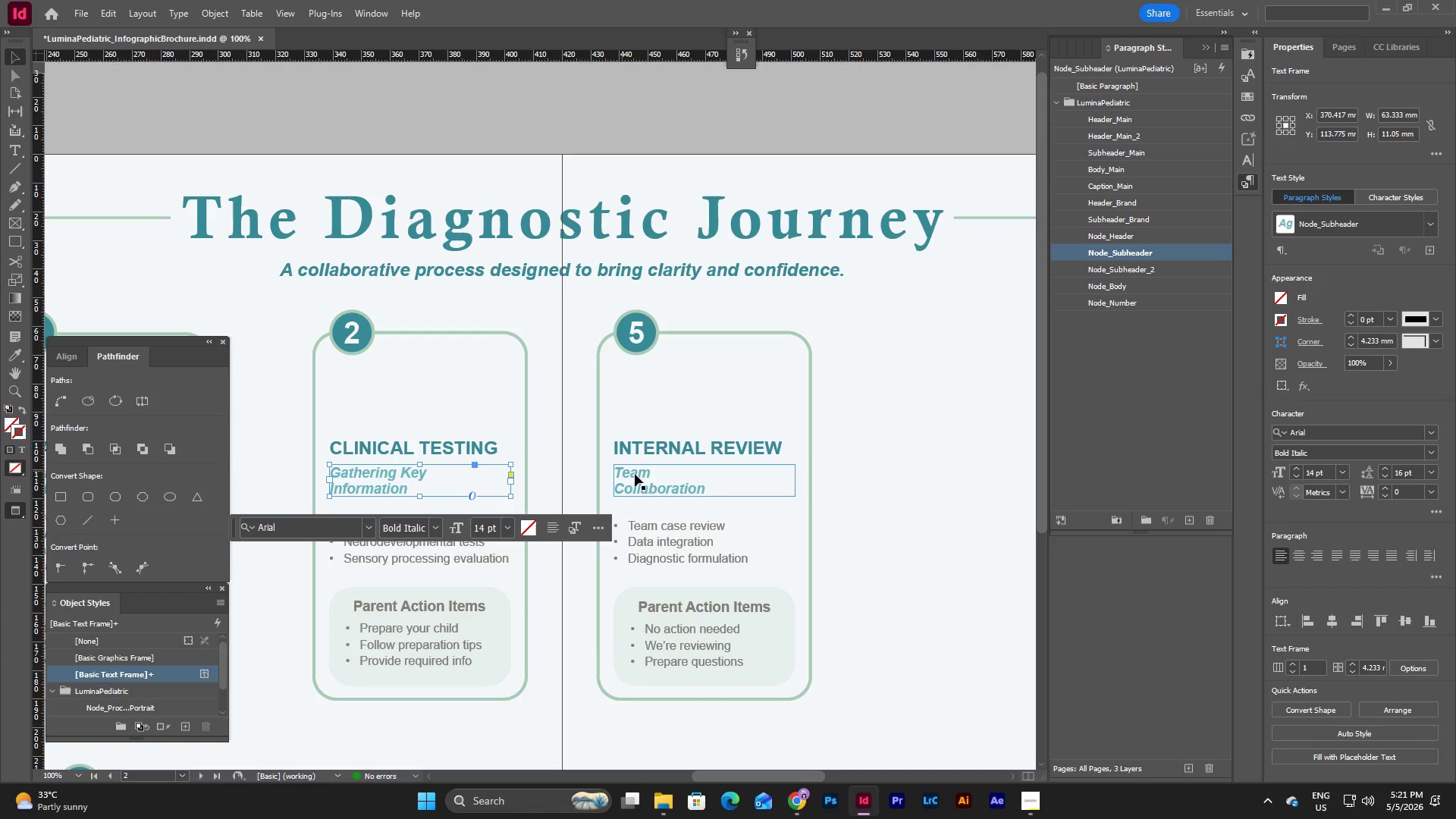 
left_click([662, 481])
 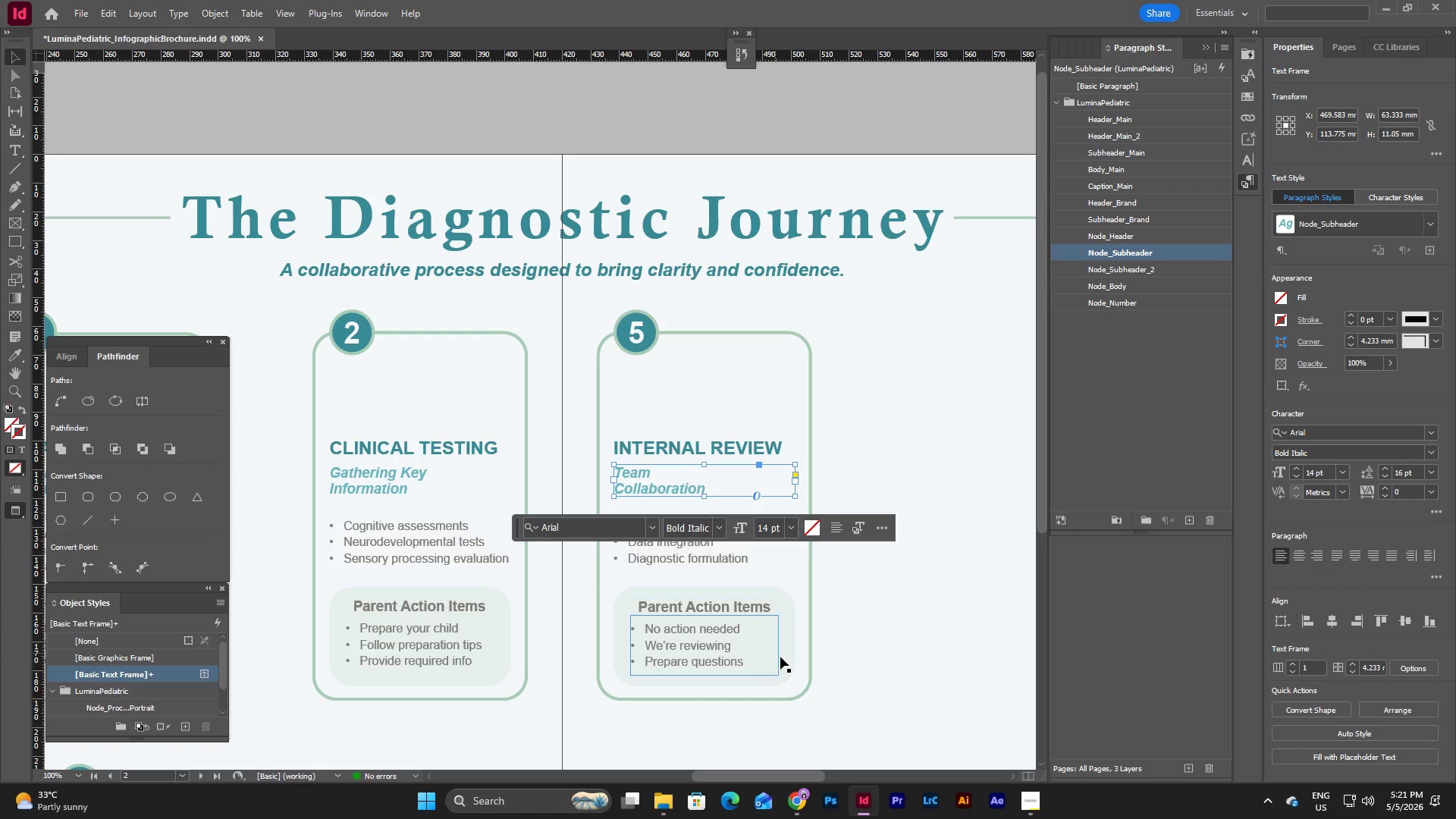 
left_click([780, 657])
 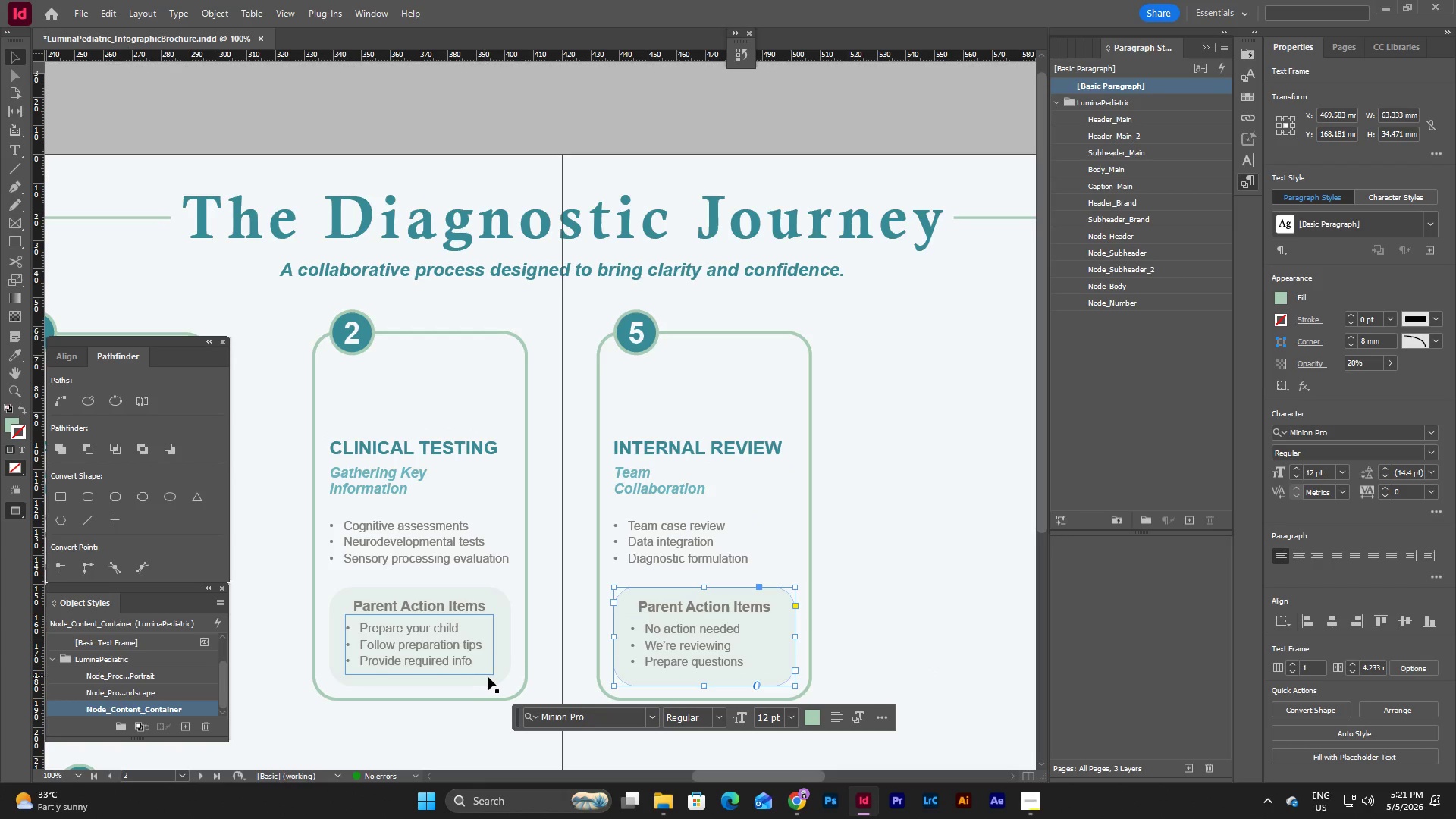 
left_click([490, 680])
 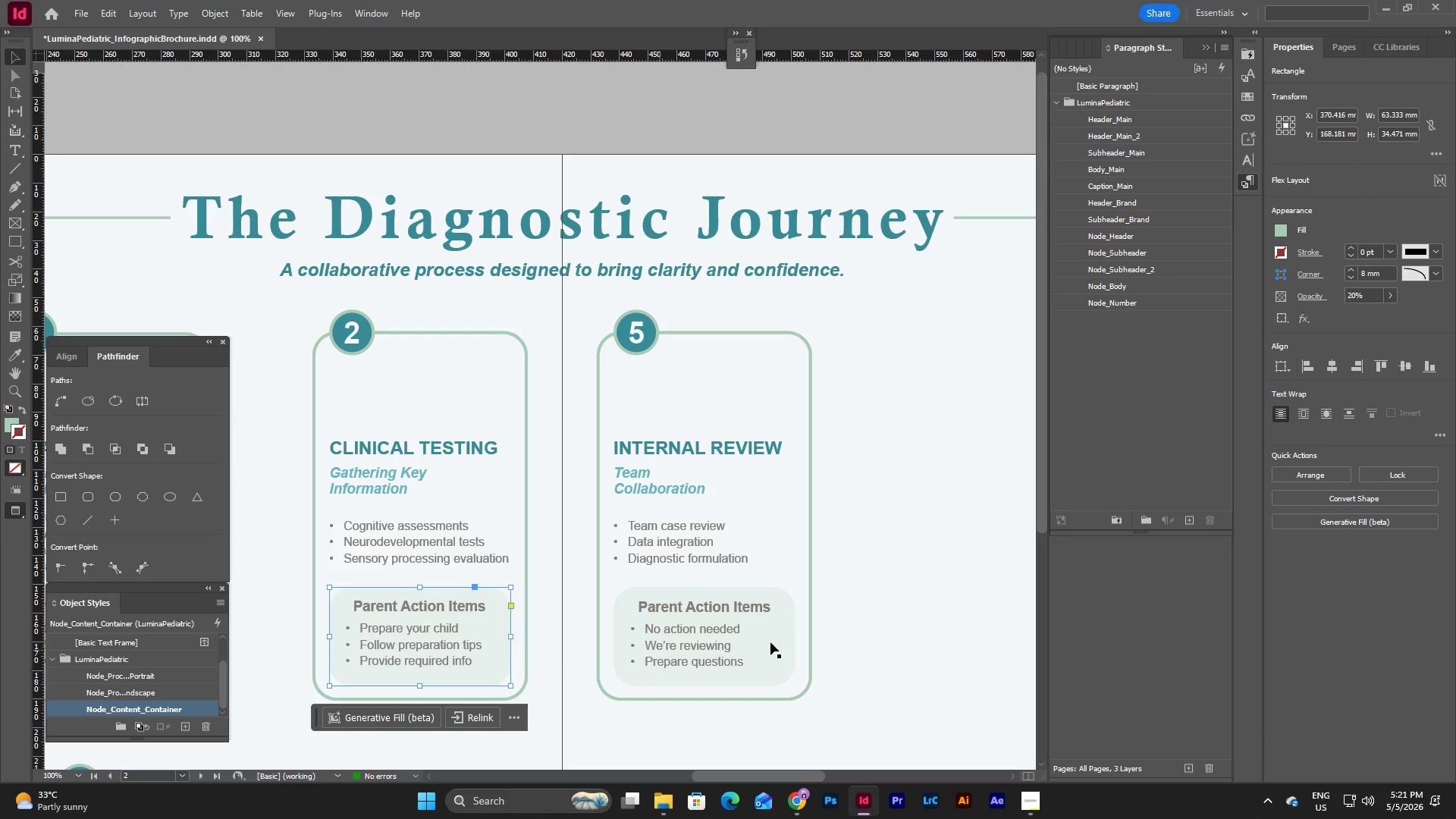 
left_click([895, 607])
 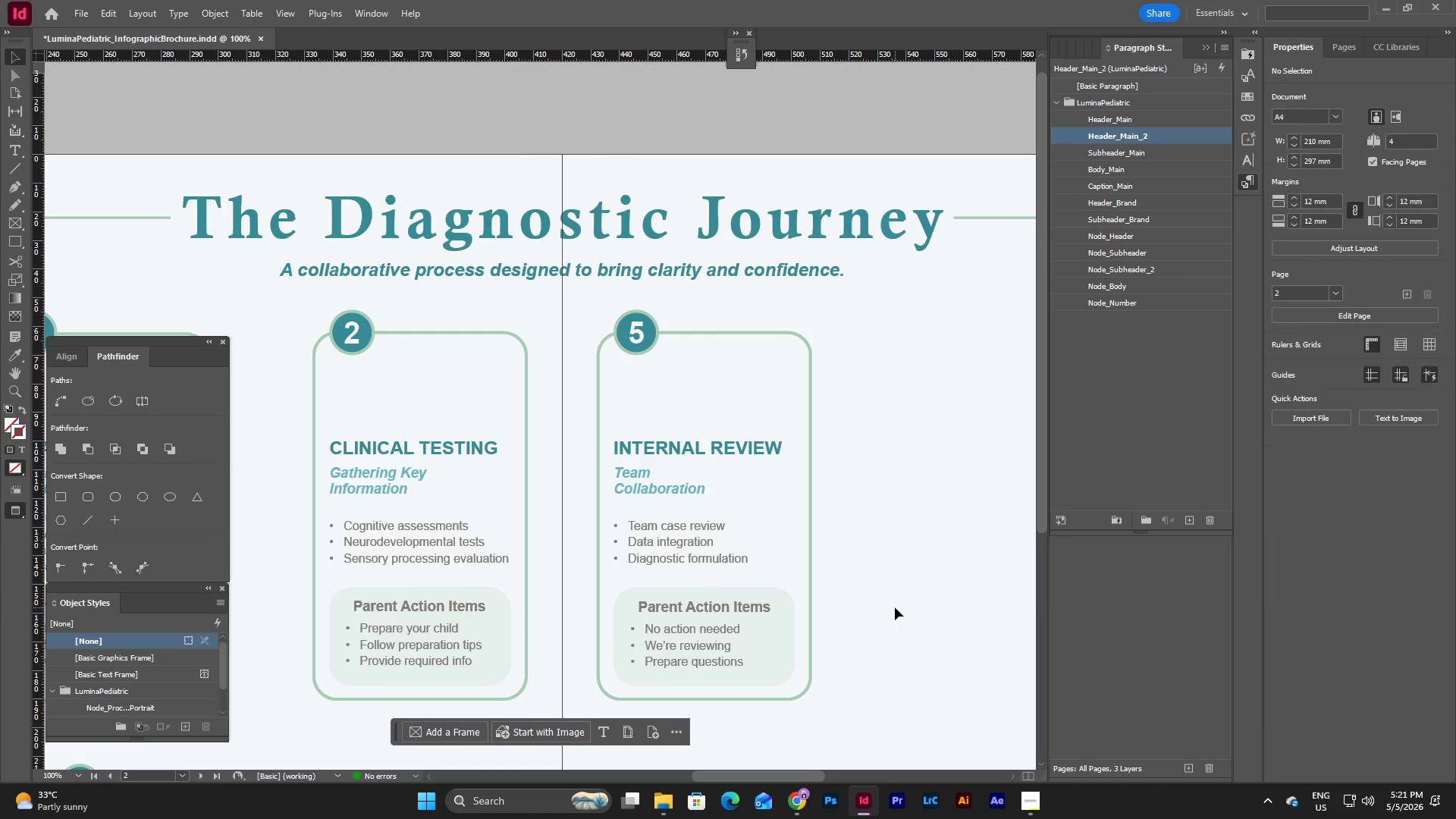 
scroll: coordinate [895, 607], scroll_direction: down, amount: 4.0
 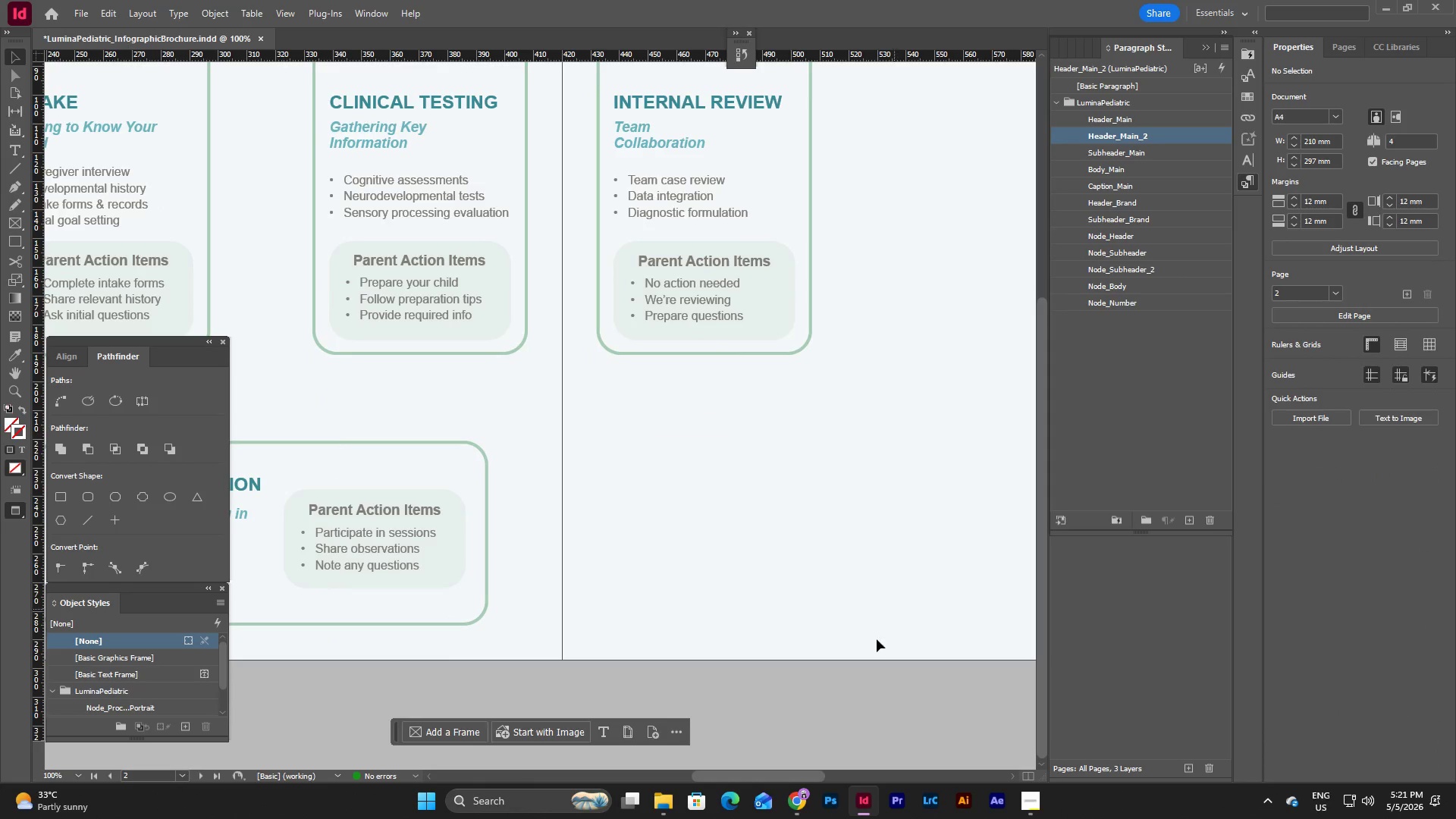 
scroll: coordinate [858, 676], scroll_direction: up, amount: 3.0
 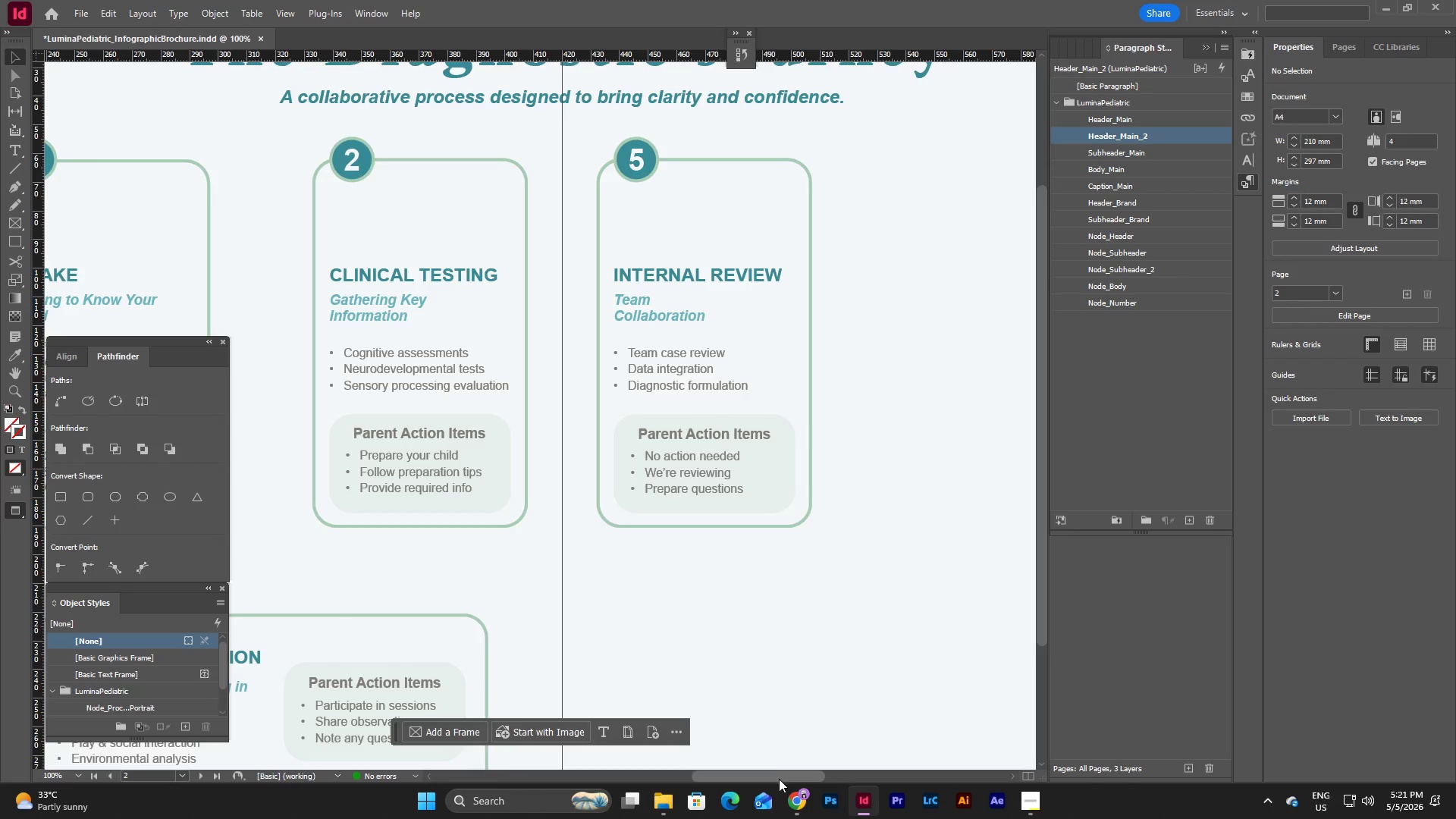 
left_click_drag(start_coordinate=[779, 779], to_coordinate=[745, 779])
 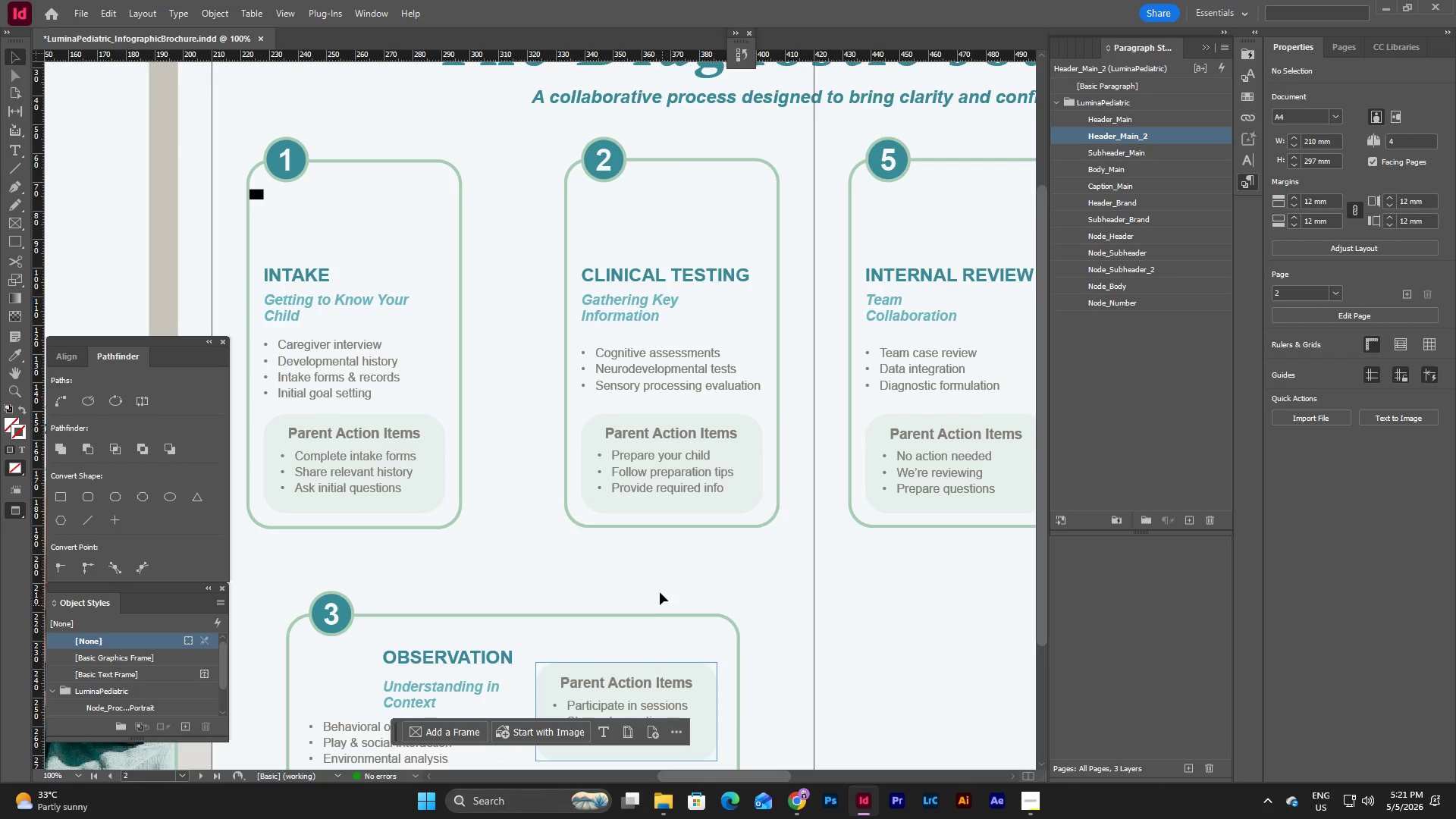 
scroll: coordinate [660, 588], scroll_direction: down, amount: 3.0
 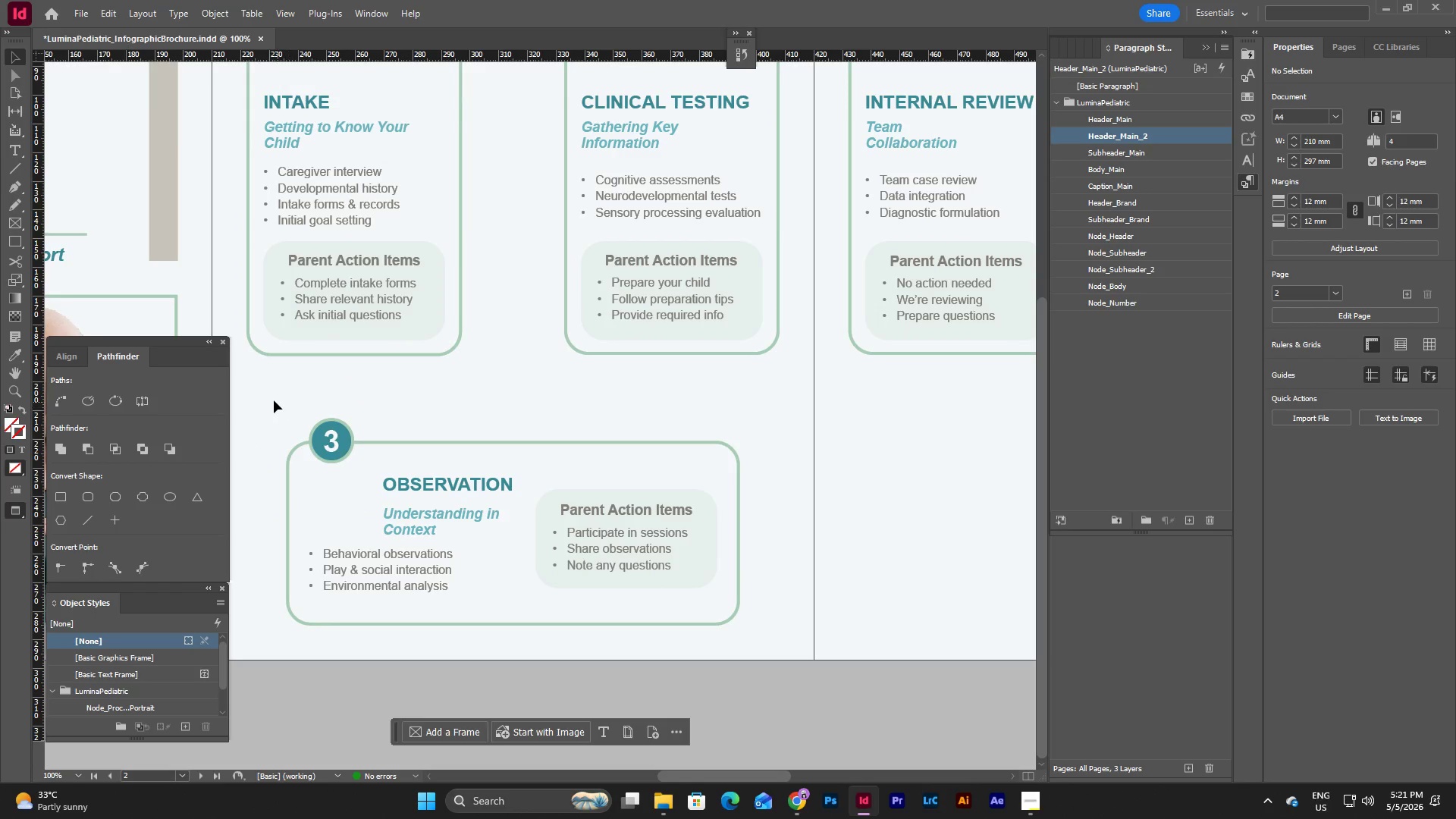 
left_click_drag(start_coordinate=[271, 400], to_coordinate=[795, 647])
 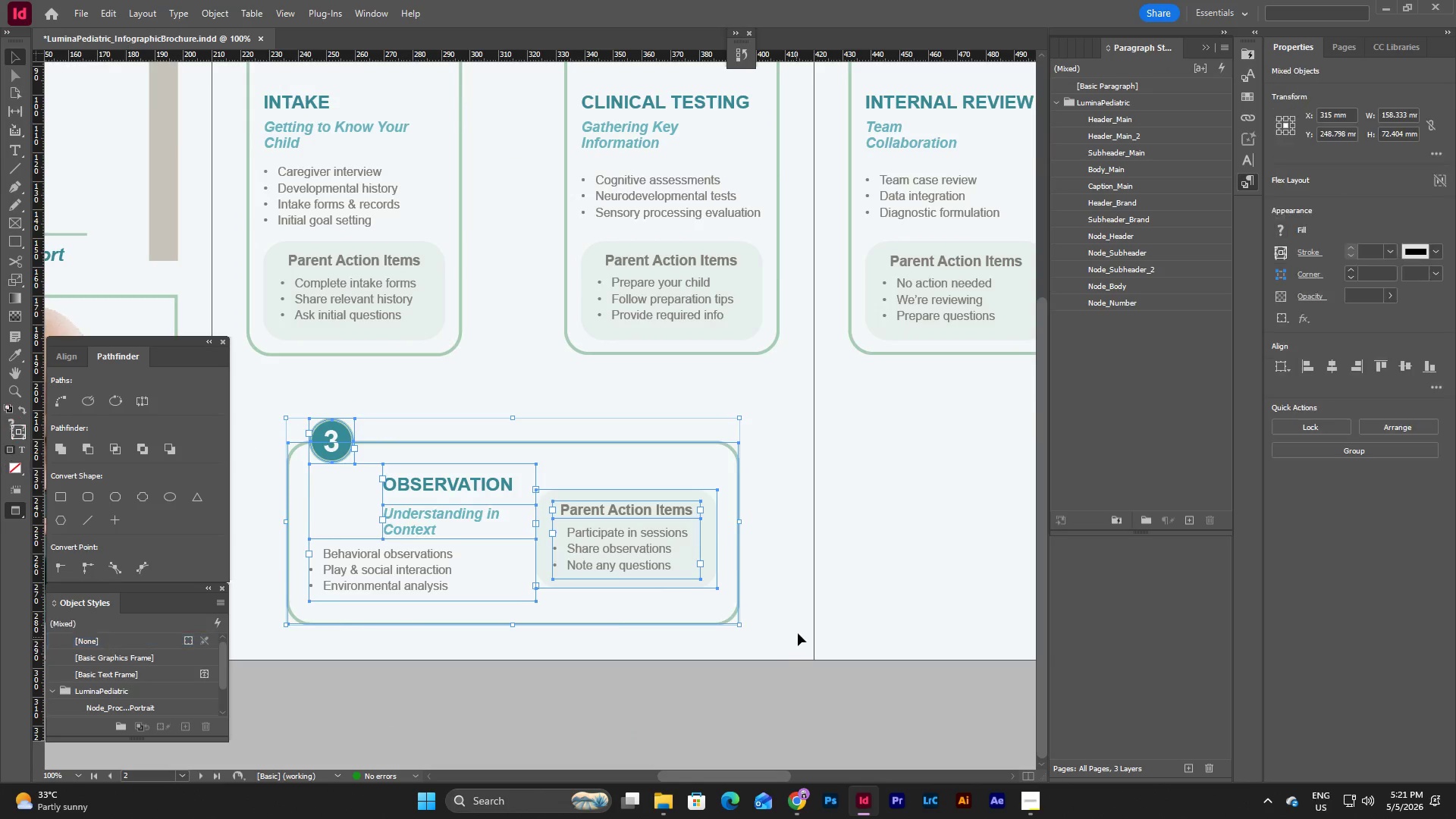 
hold_key(key=ShiftLeft, duration=1.64)
 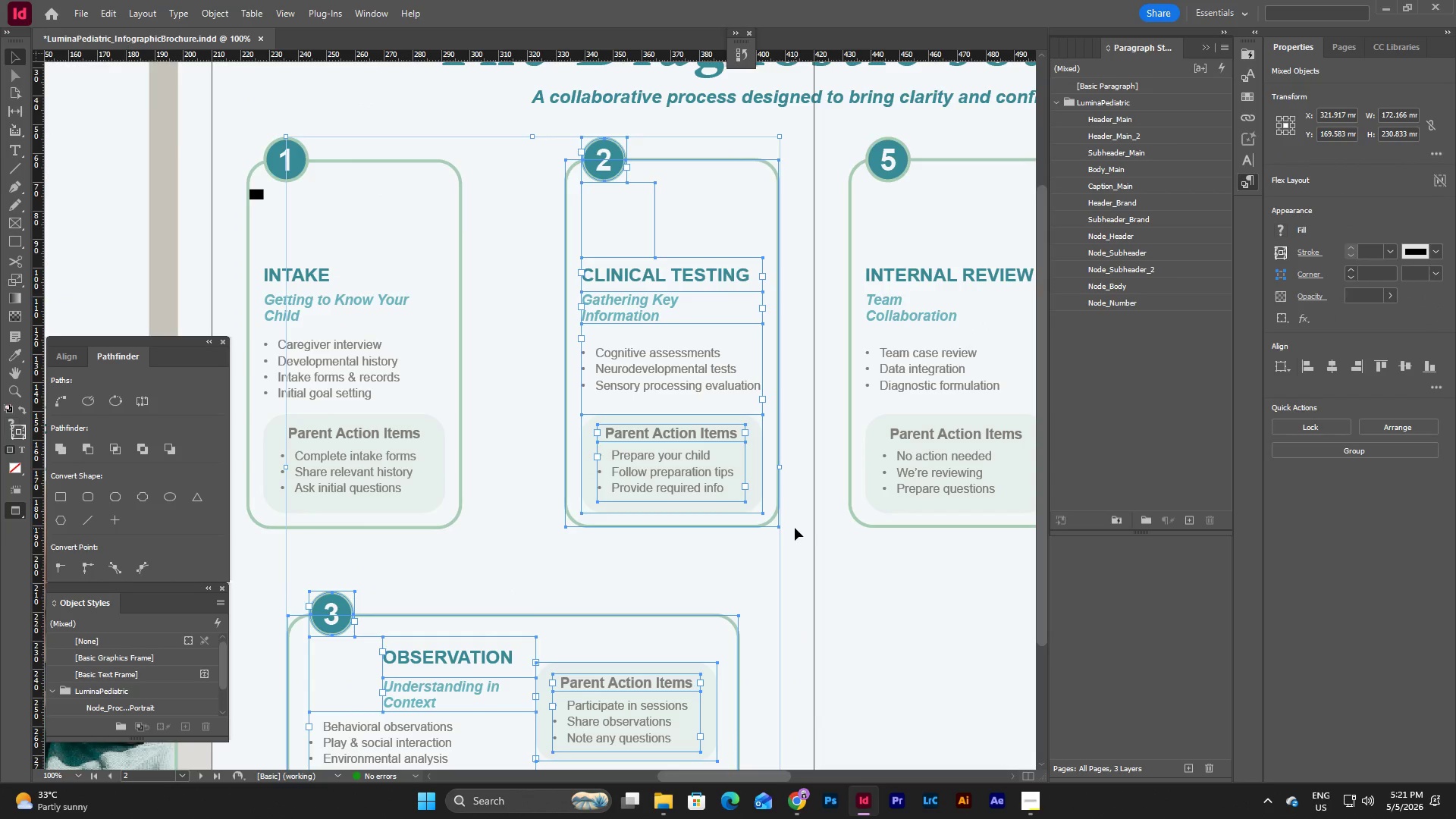 
scroll: coordinate [798, 632], scroll_direction: up, amount: 3.0
 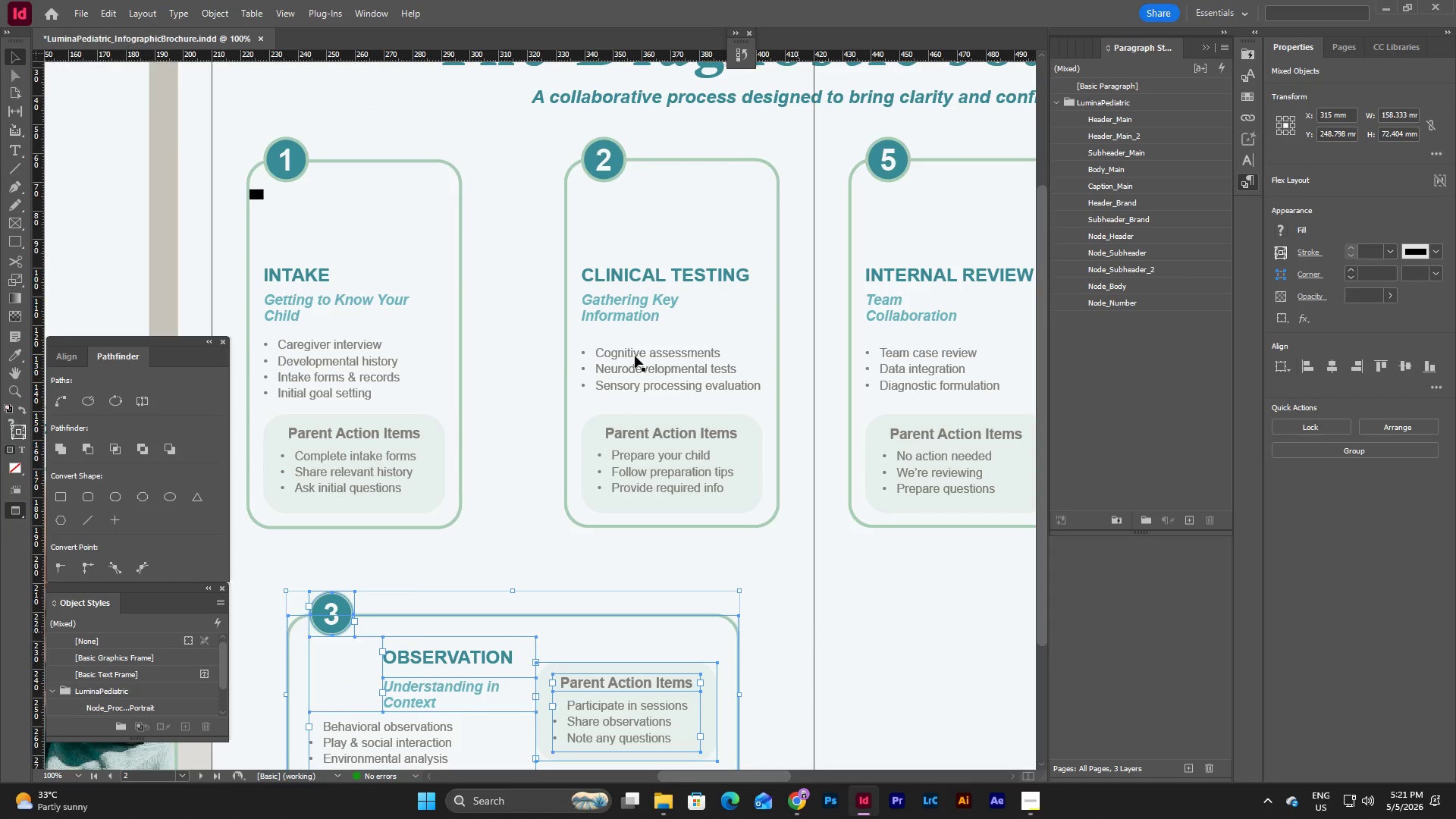 
left_click_drag(start_coordinate=[544, 136], to_coordinate=[795, 528])
 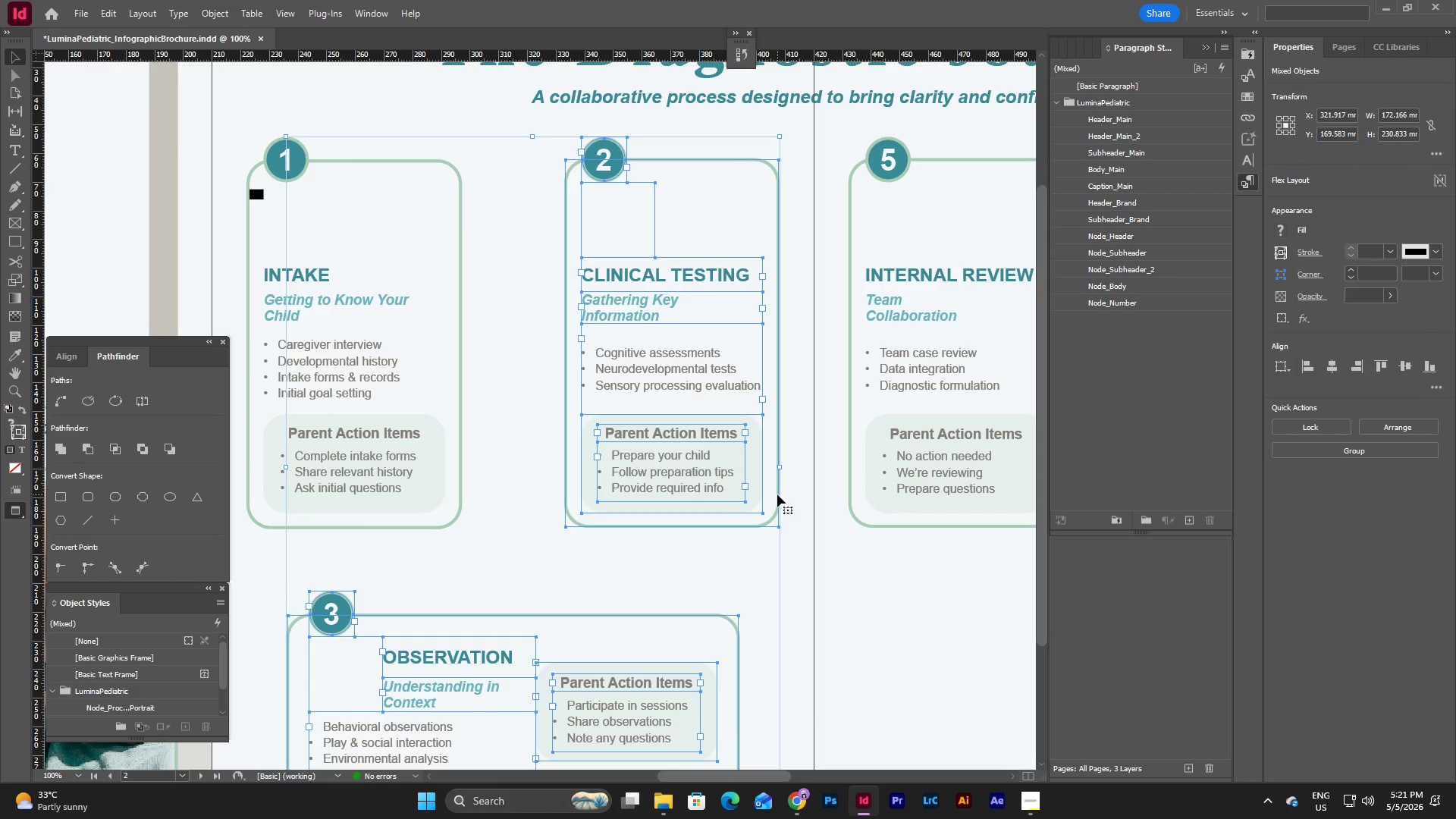 
key(Control+C)
 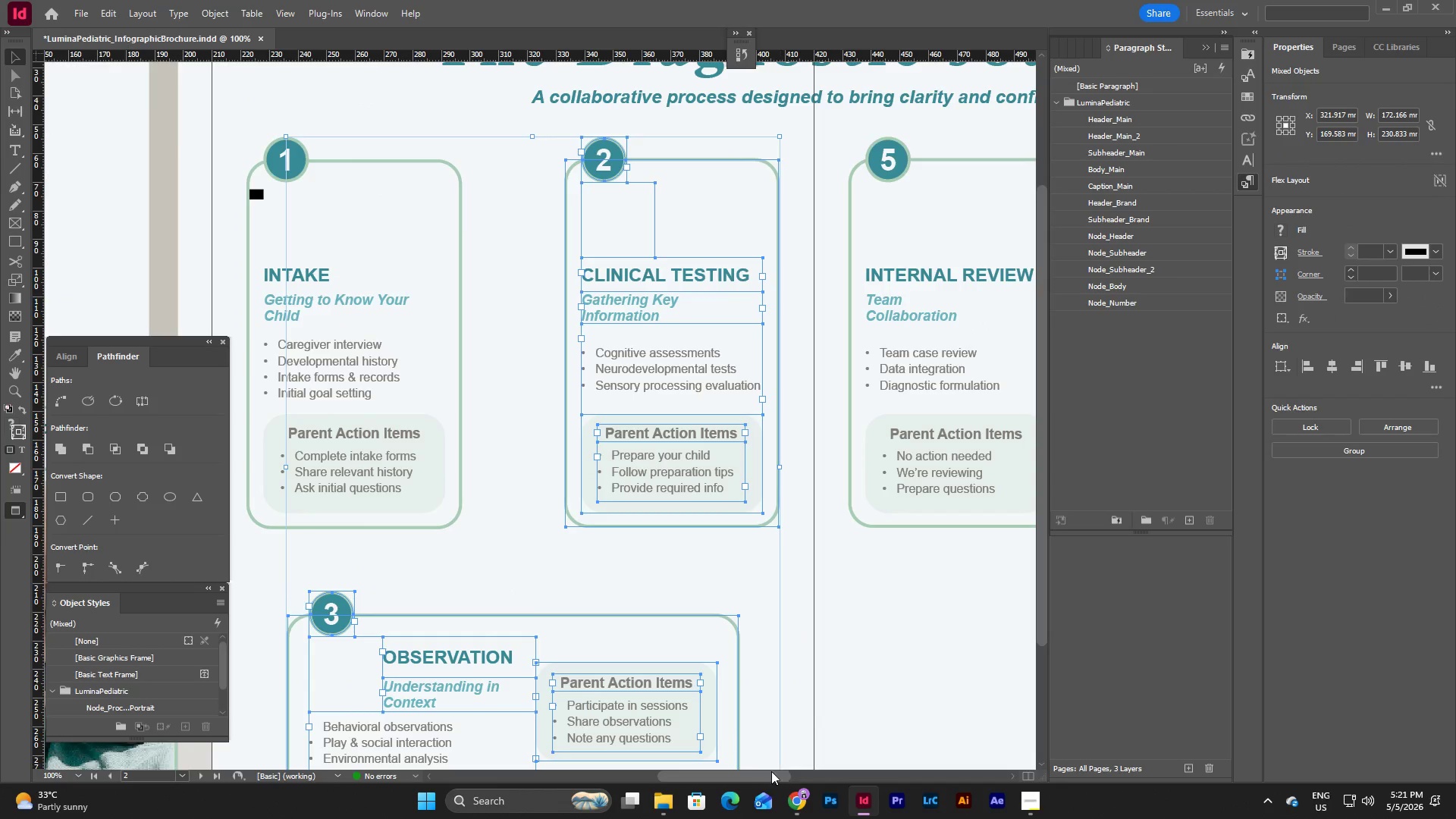 
left_click_drag(start_coordinate=[767, 774], to_coordinate=[833, 768])
 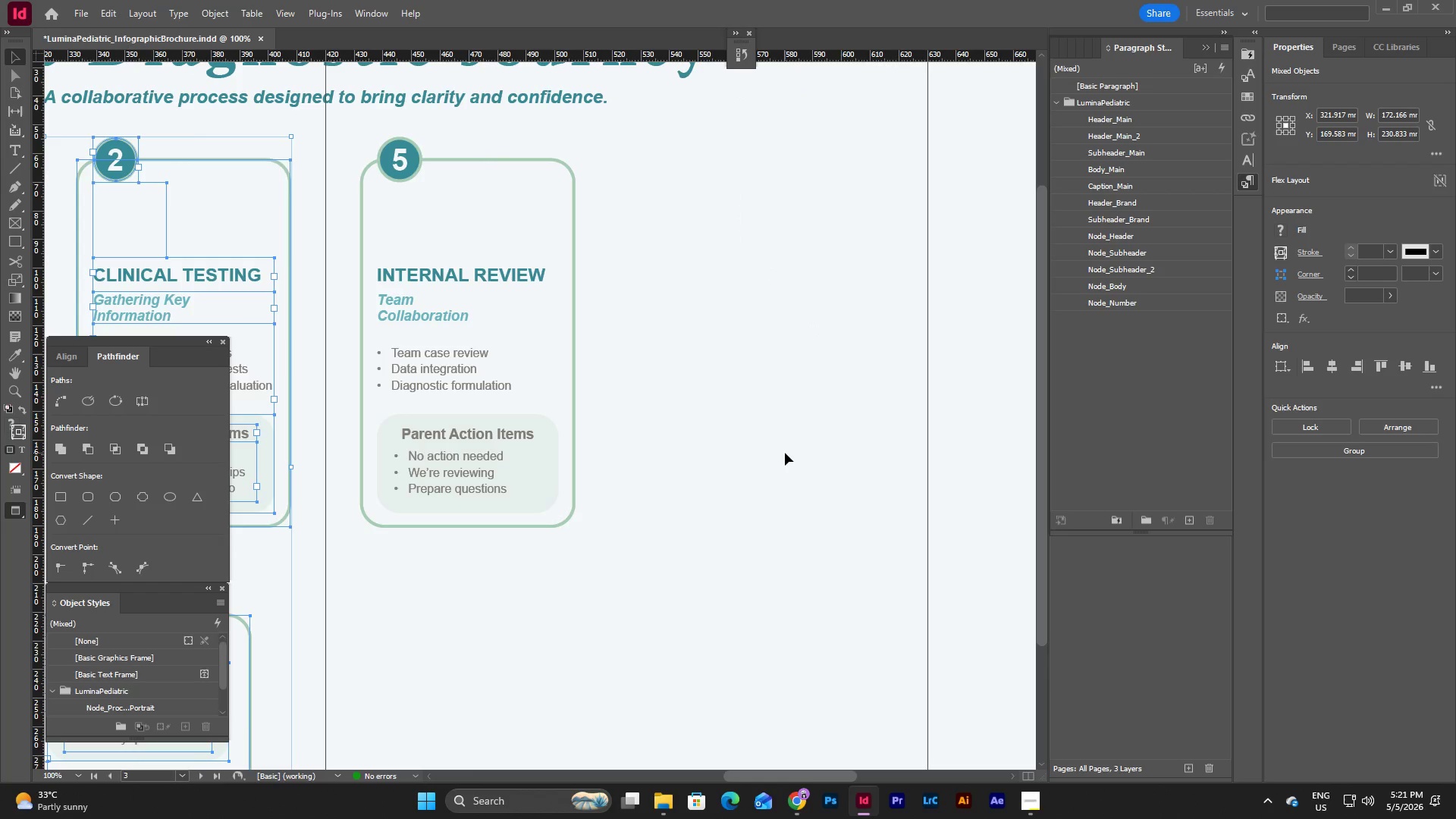 
key(Control+V)
 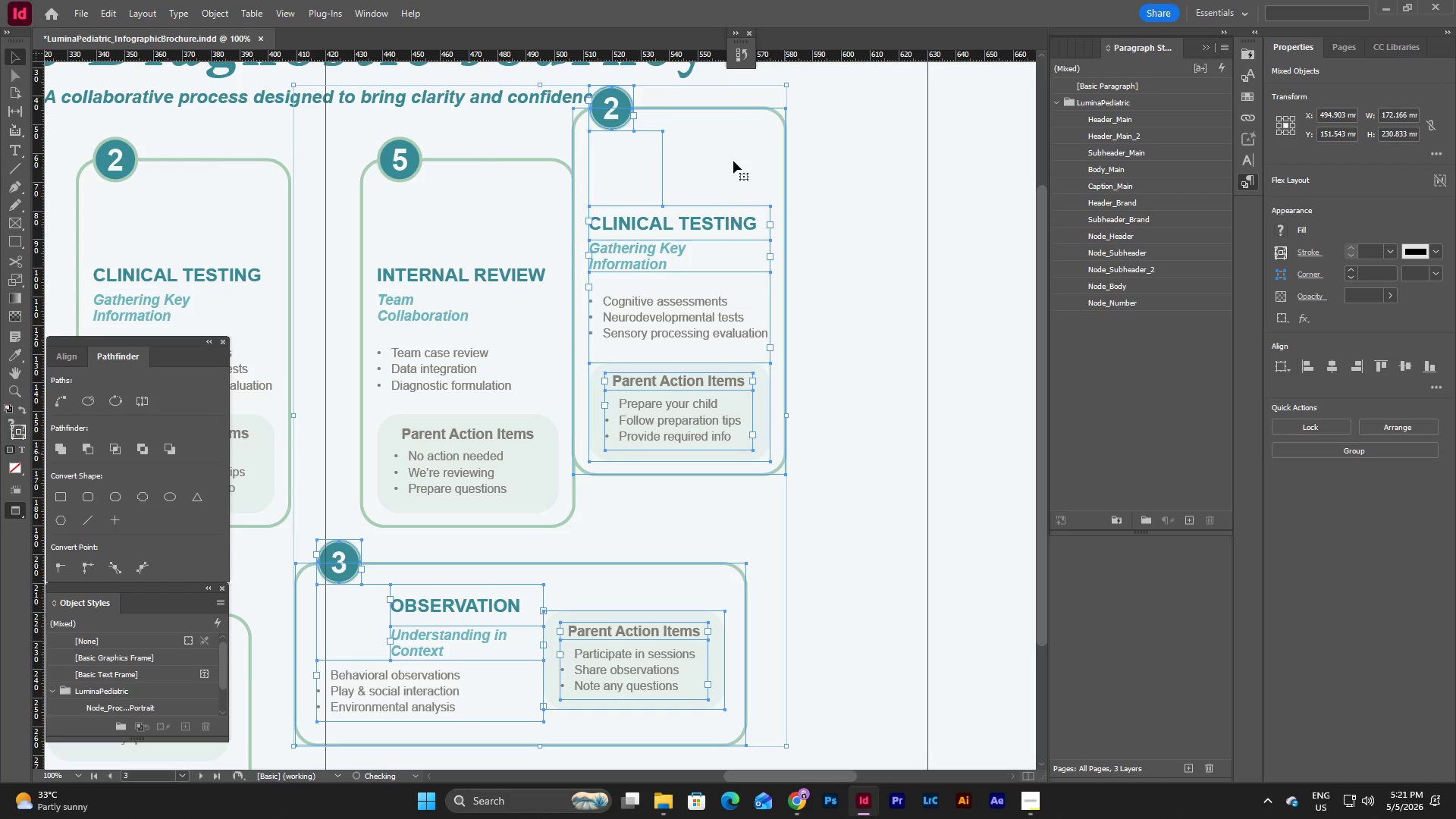 
left_click_drag(start_coordinate=[733, 152], to_coordinate=[824, 195])
 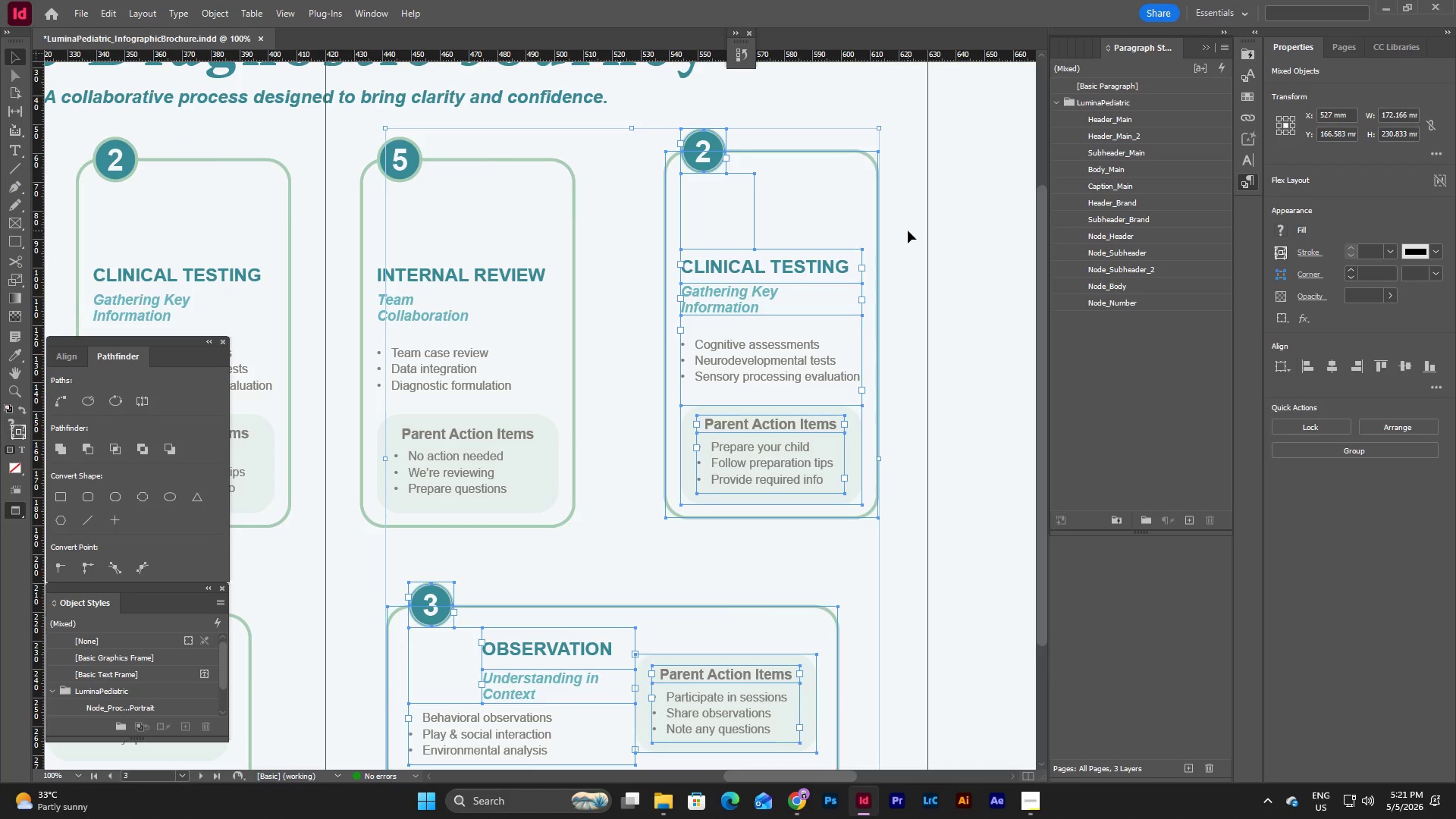 
key(W)
 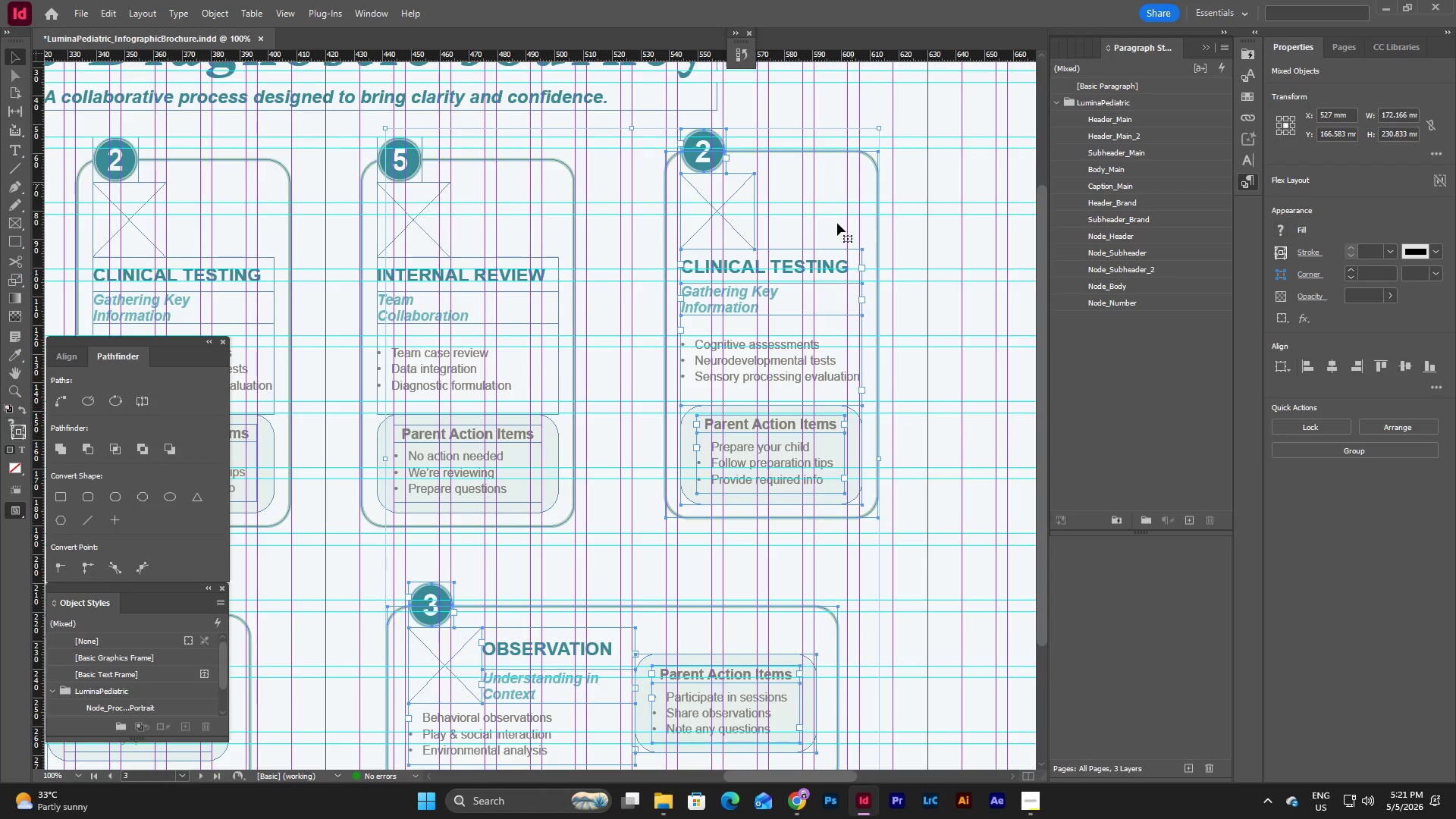 
scroll: coordinate [974, 360], scroll_direction: up, amount: 3.0
 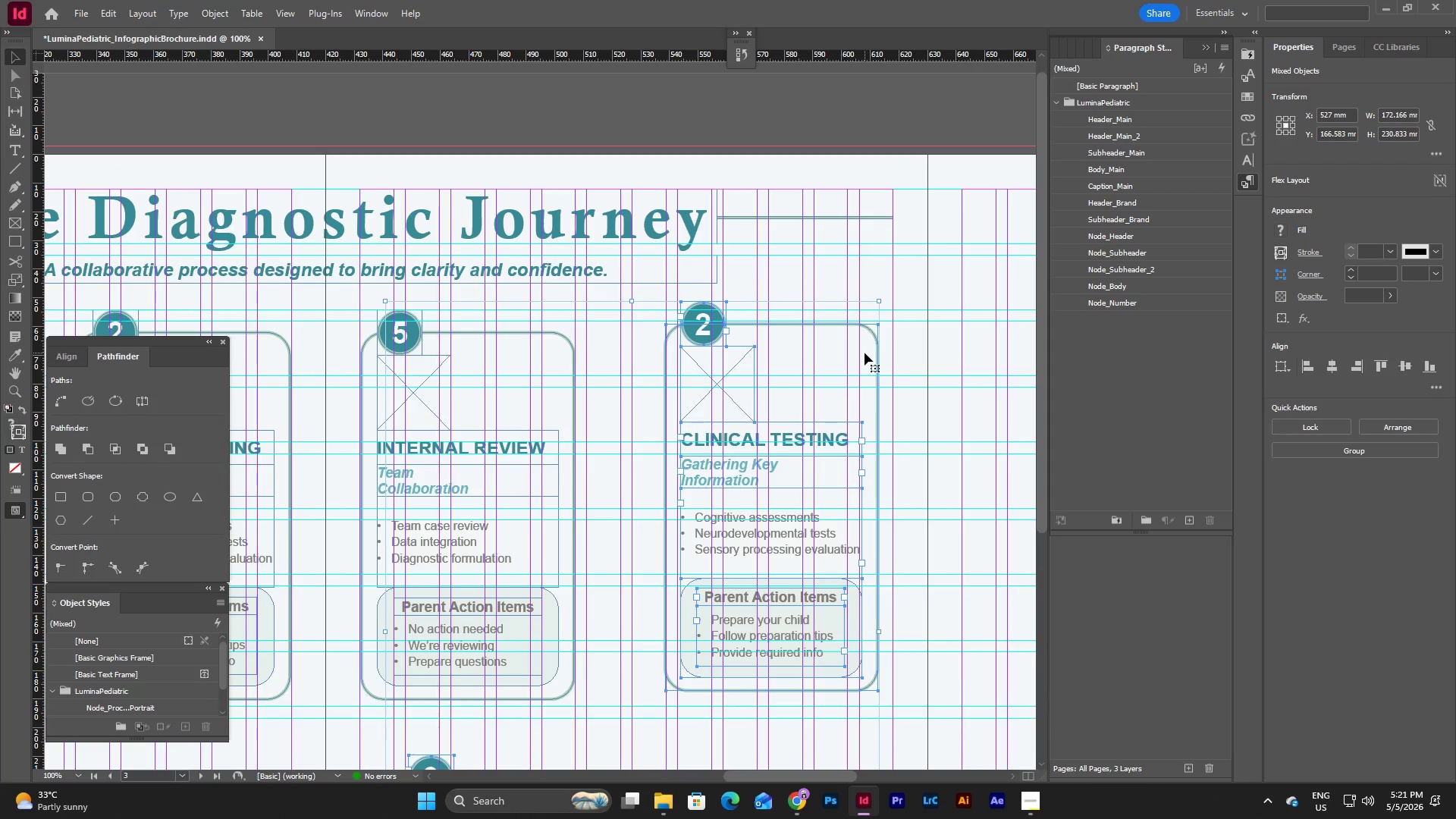 
left_click_drag(start_coordinate=[864, 353], to_coordinate=[879, 356])
 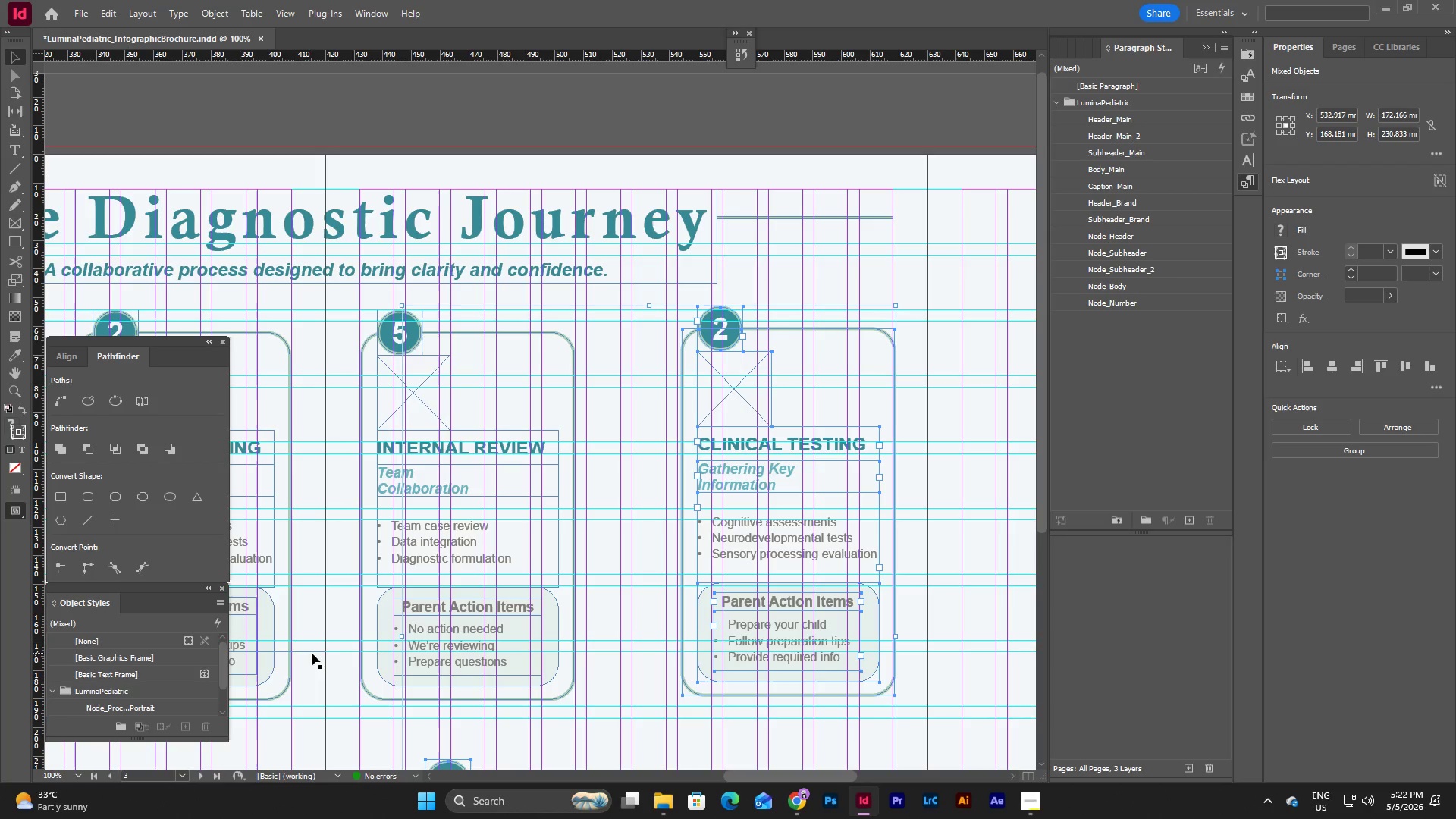 
left_click([75, 777])
 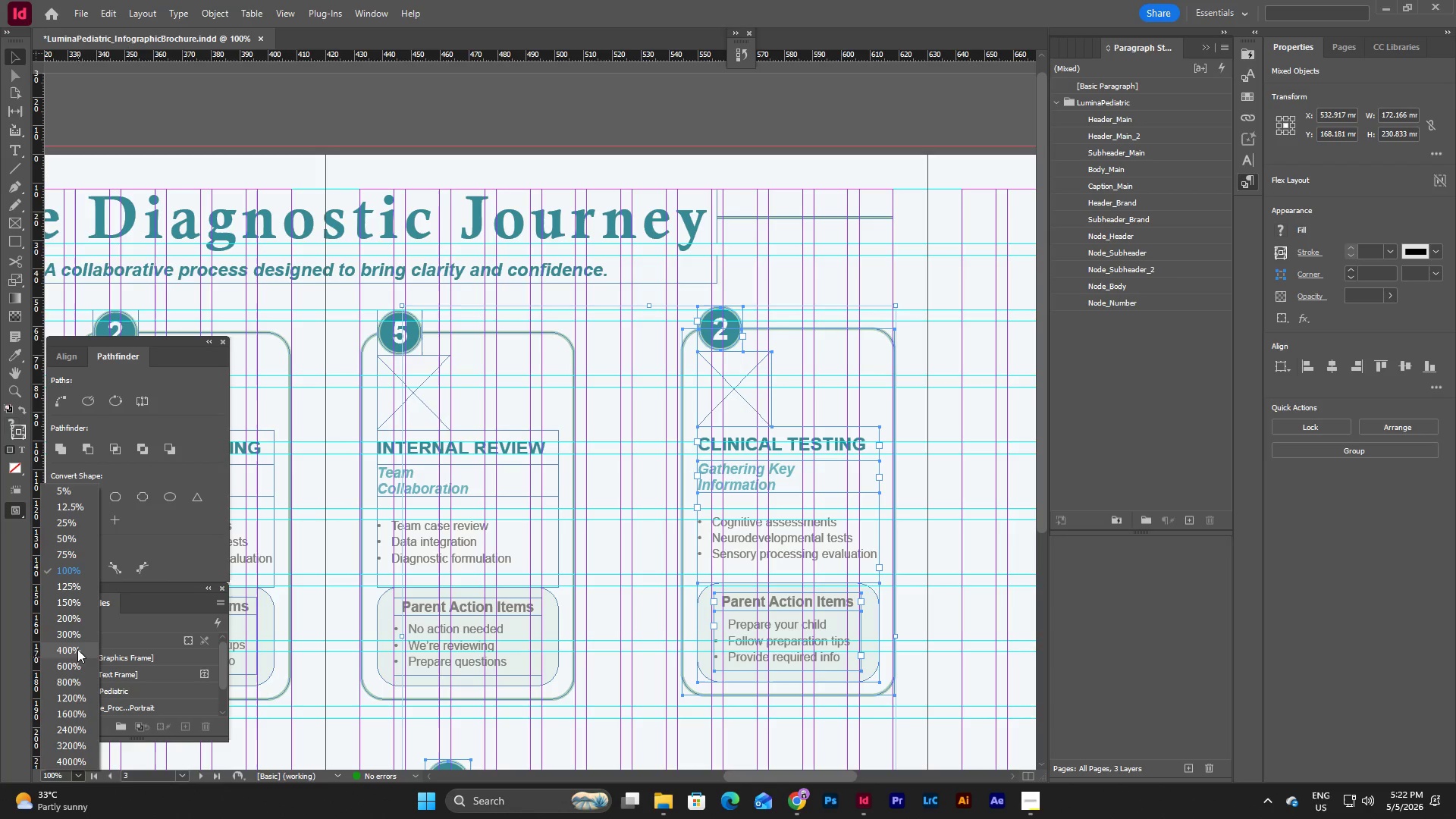 
left_click([77, 648])
 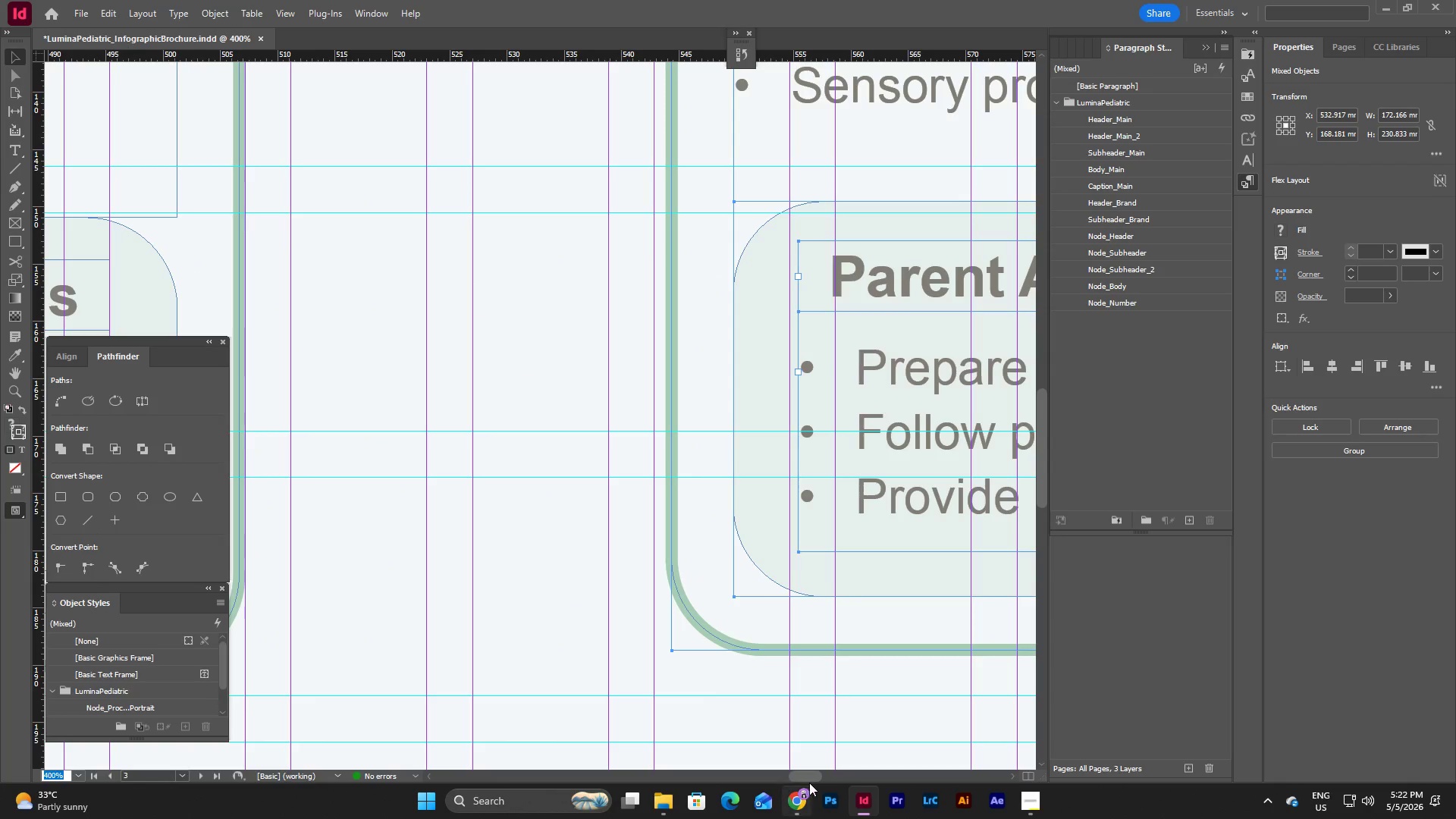 
left_click_drag(start_coordinate=[808, 778], to_coordinate=[836, 777])
 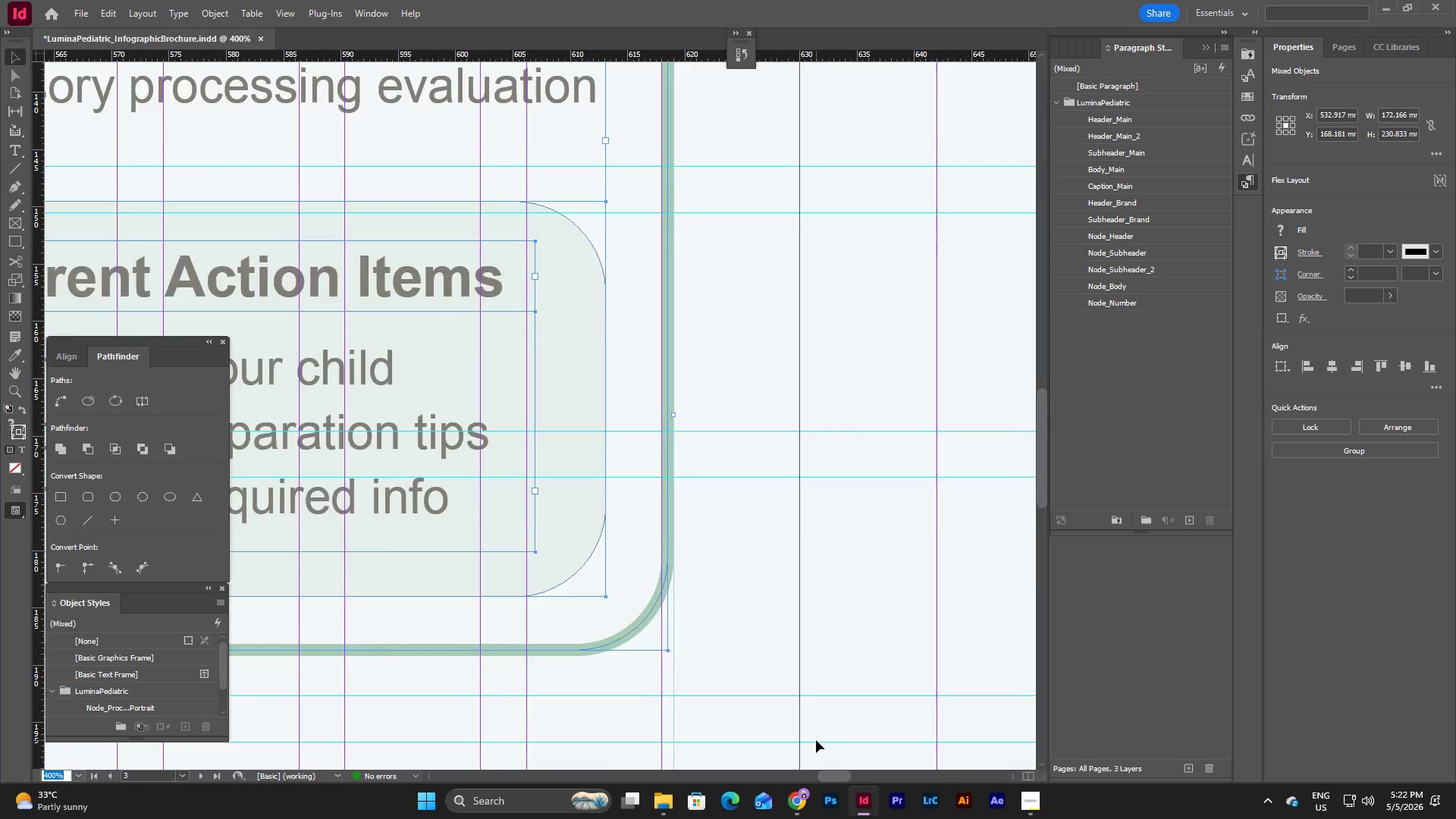 
scroll: coordinate [816, 740], scroll_direction: up, amount: 14.0
 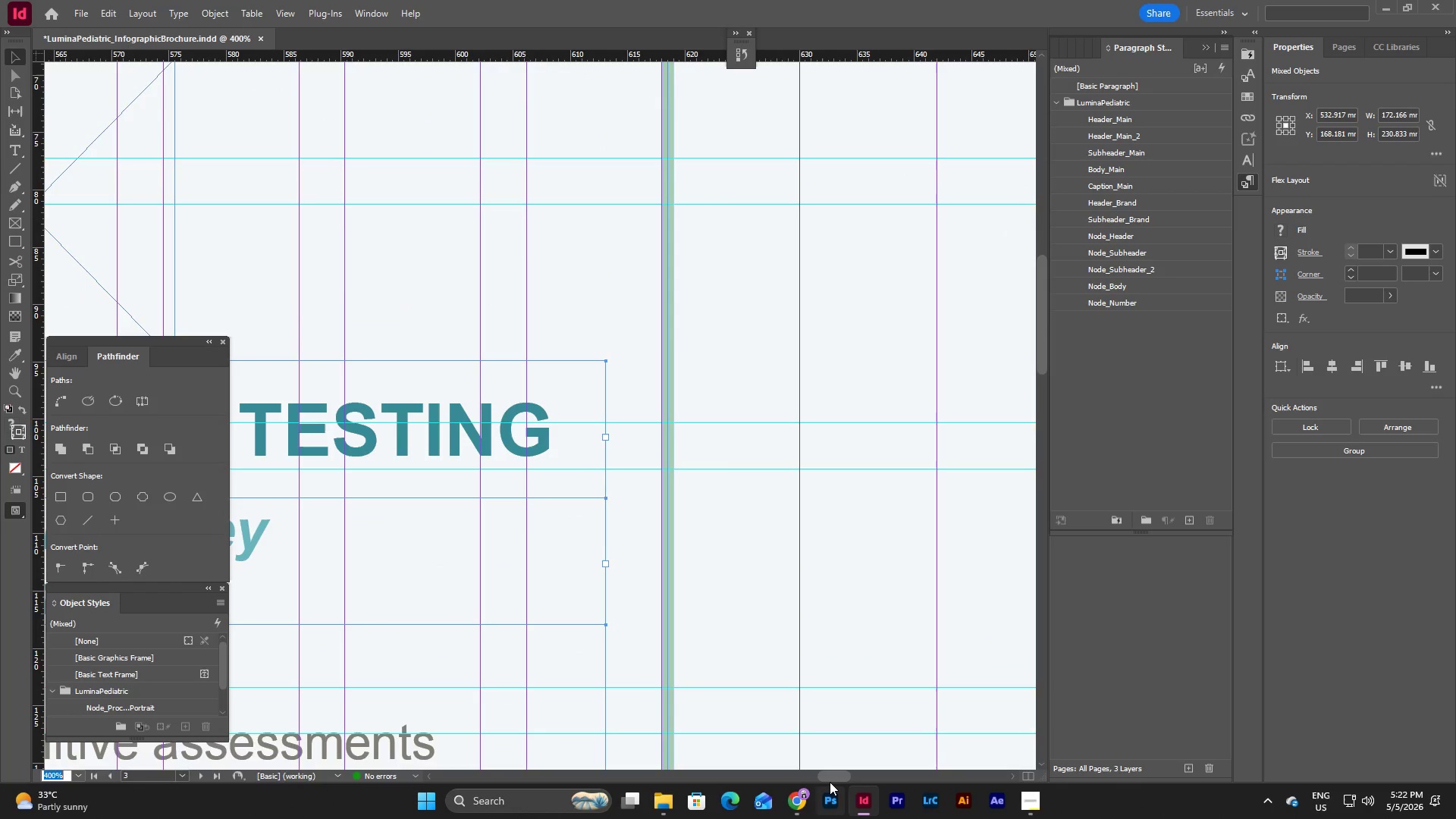 
left_click_drag(start_coordinate=[830, 782], to_coordinate=[821, 782])
 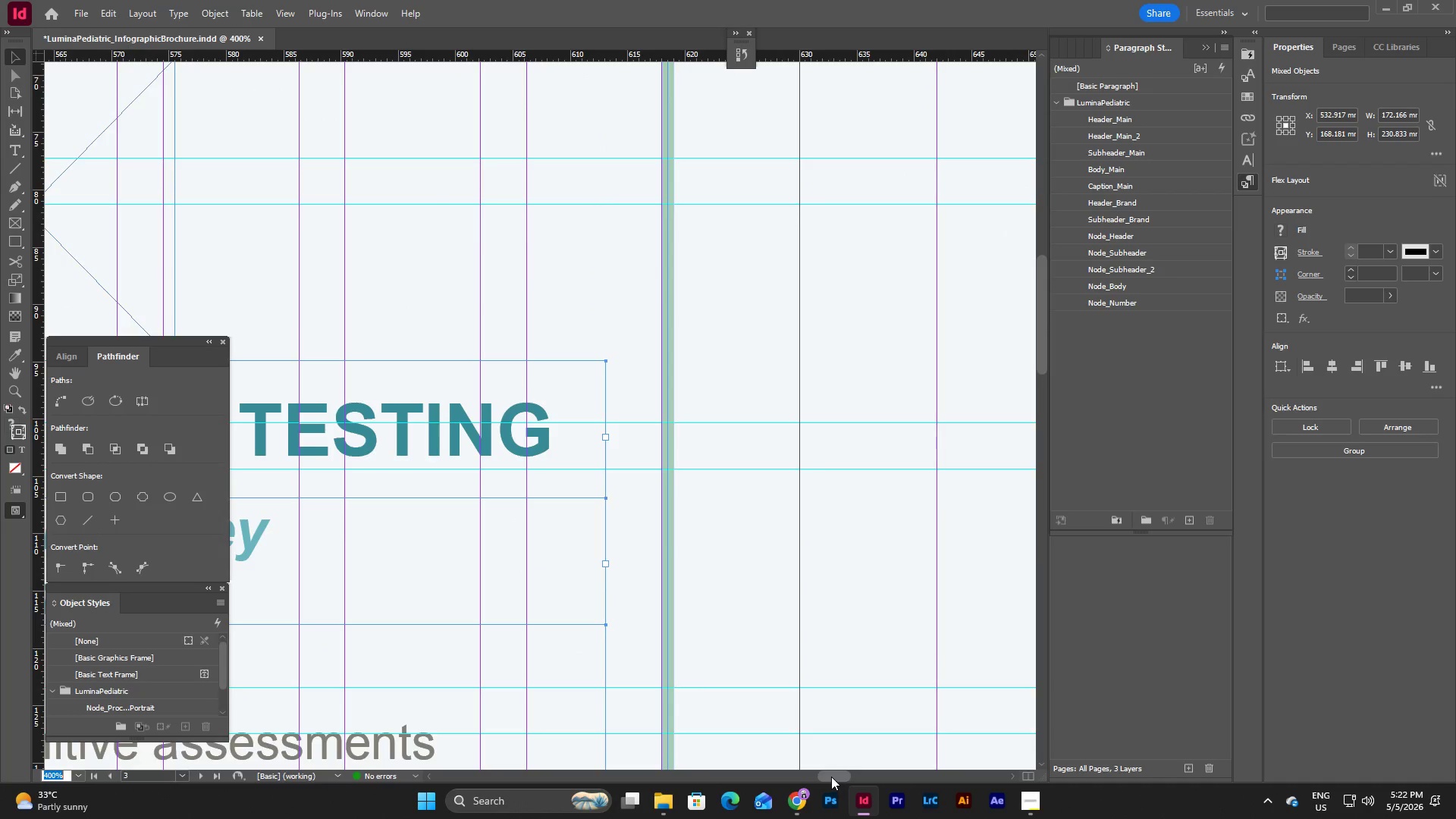 
left_click_drag(start_coordinate=[831, 777], to_coordinate=[815, 776])
 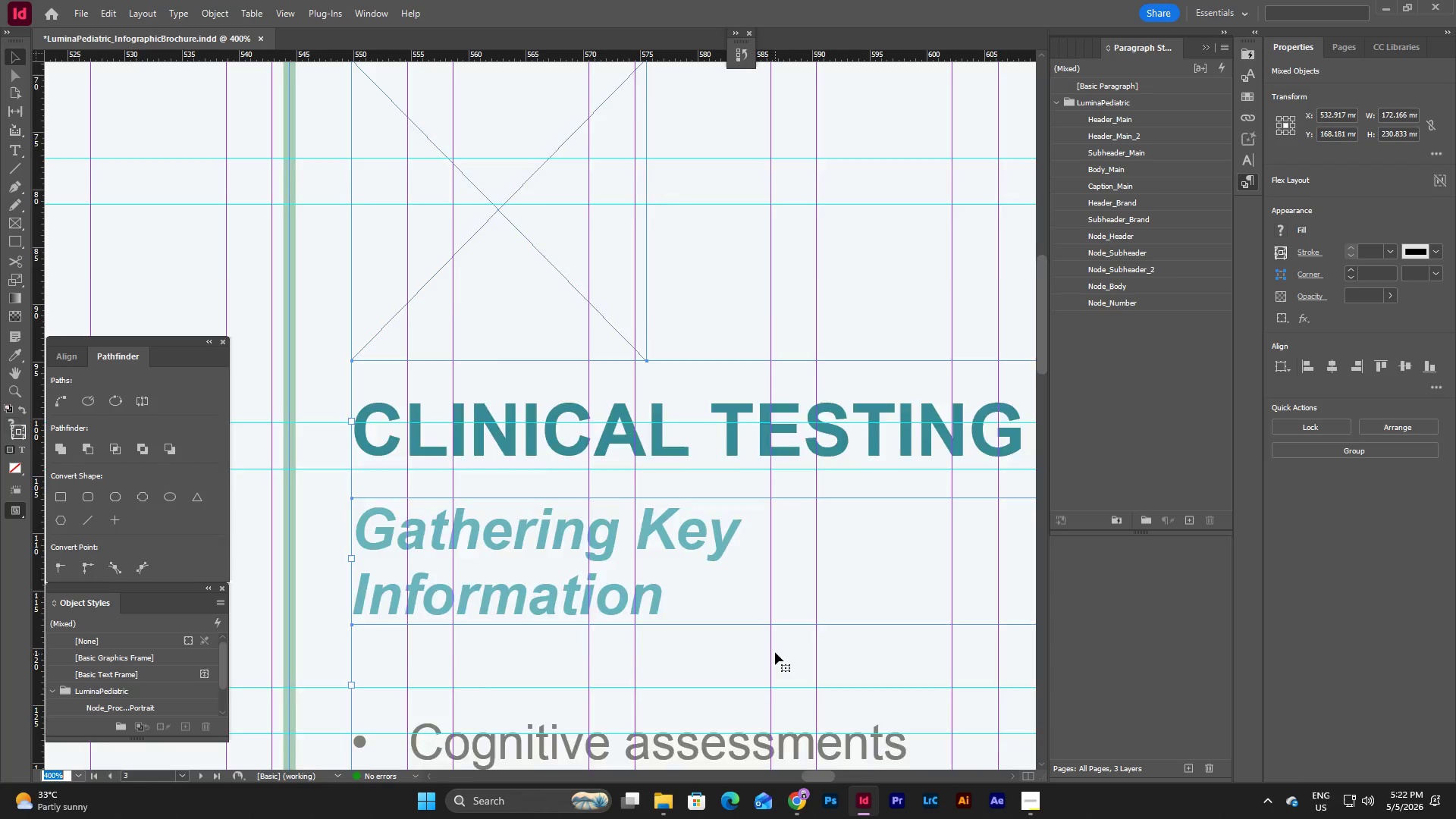 
scroll: coordinate [775, 652], scroll_direction: up, amount: 9.0
 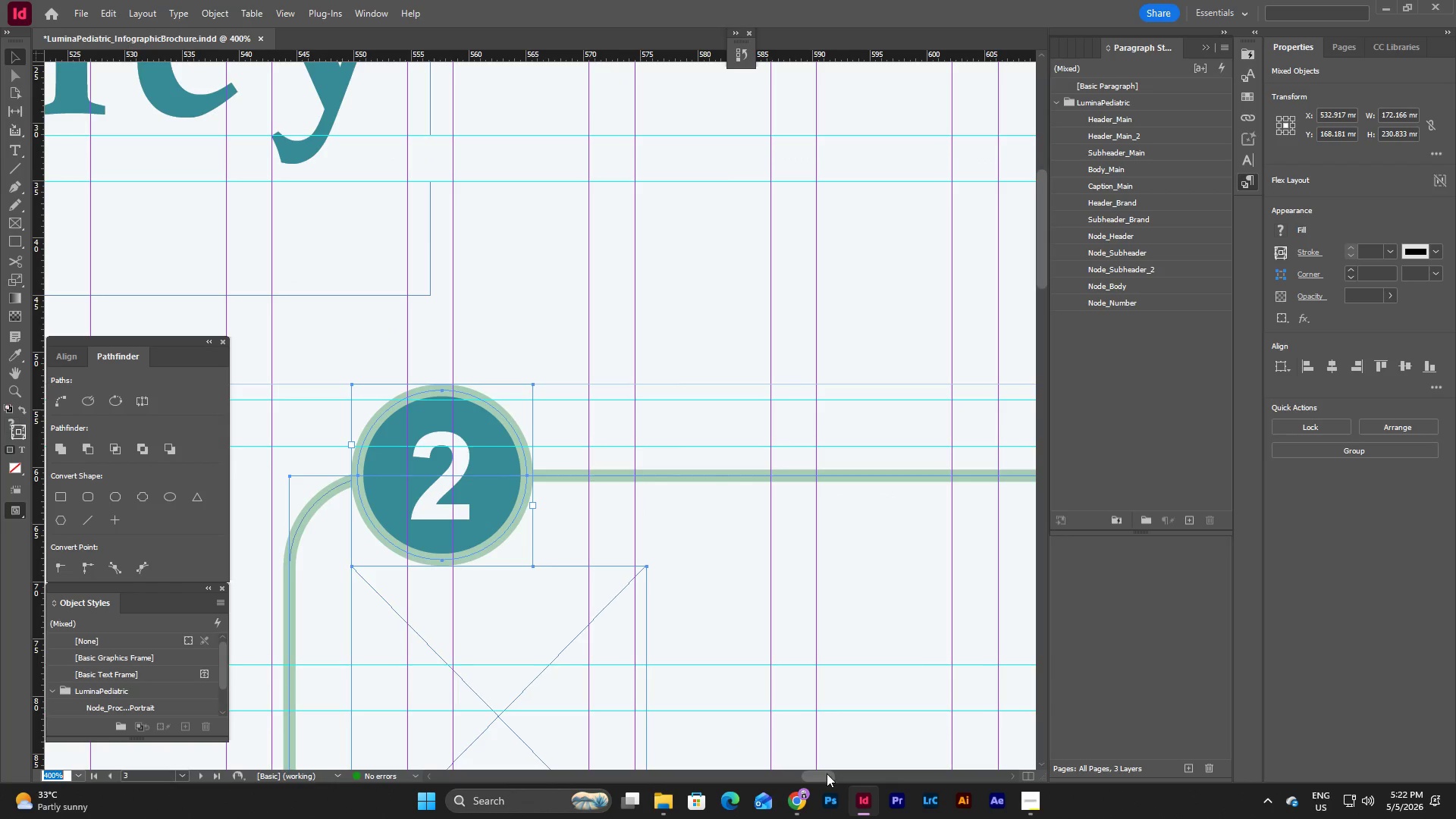 
left_click_drag(start_coordinate=[826, 775], to_coordinate=[839, 773])
 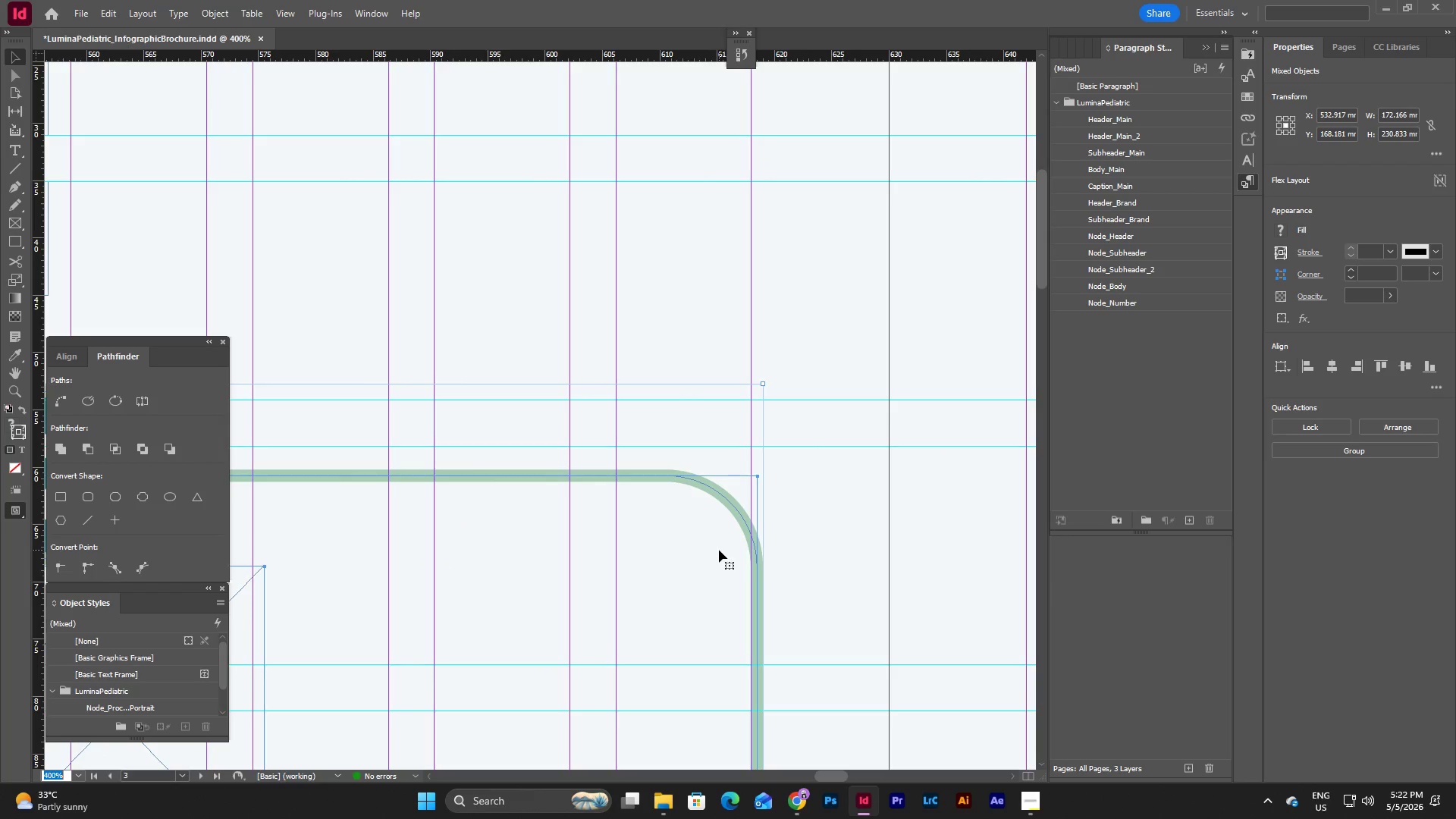 
left_click_drag(start_coordinate=[719, 550], to_coordinate=[707, 551])
 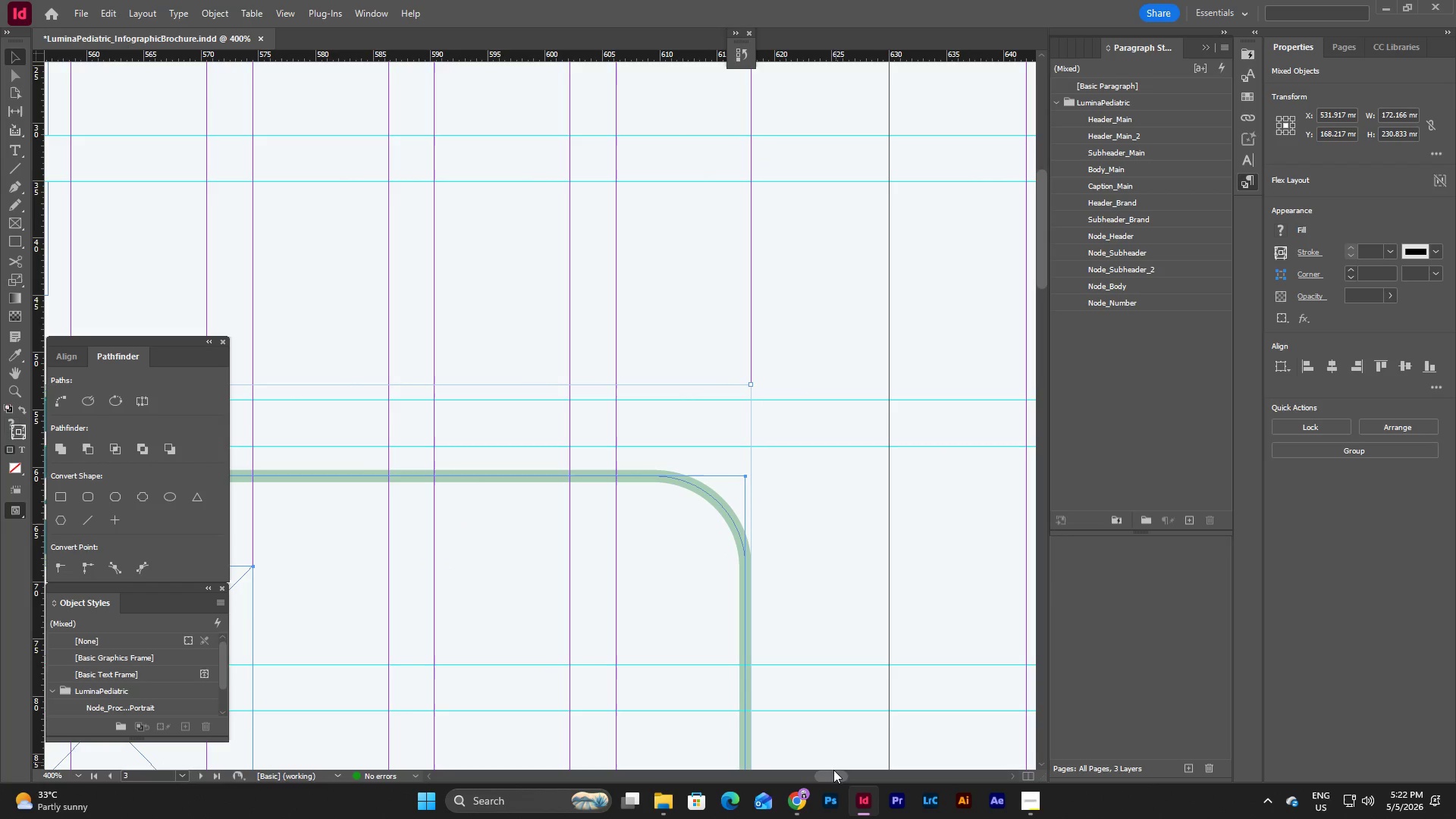 
left_click_drag(start_coordinate=[832, 775], to_coordinate=[813, 777])
 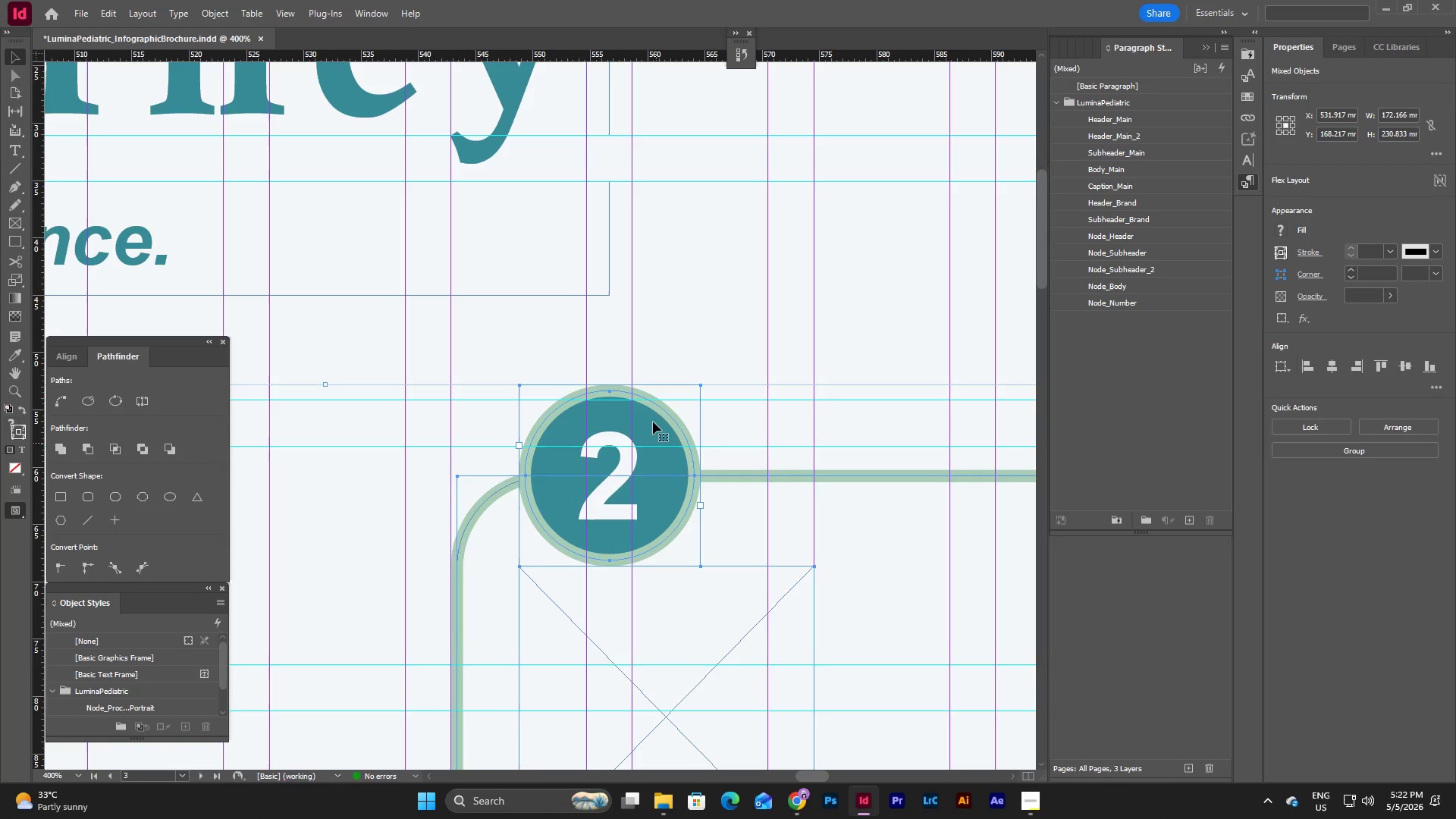 
left_click_drag(start_coordinate=[653, 409], to_coordinate=[651, 426])
 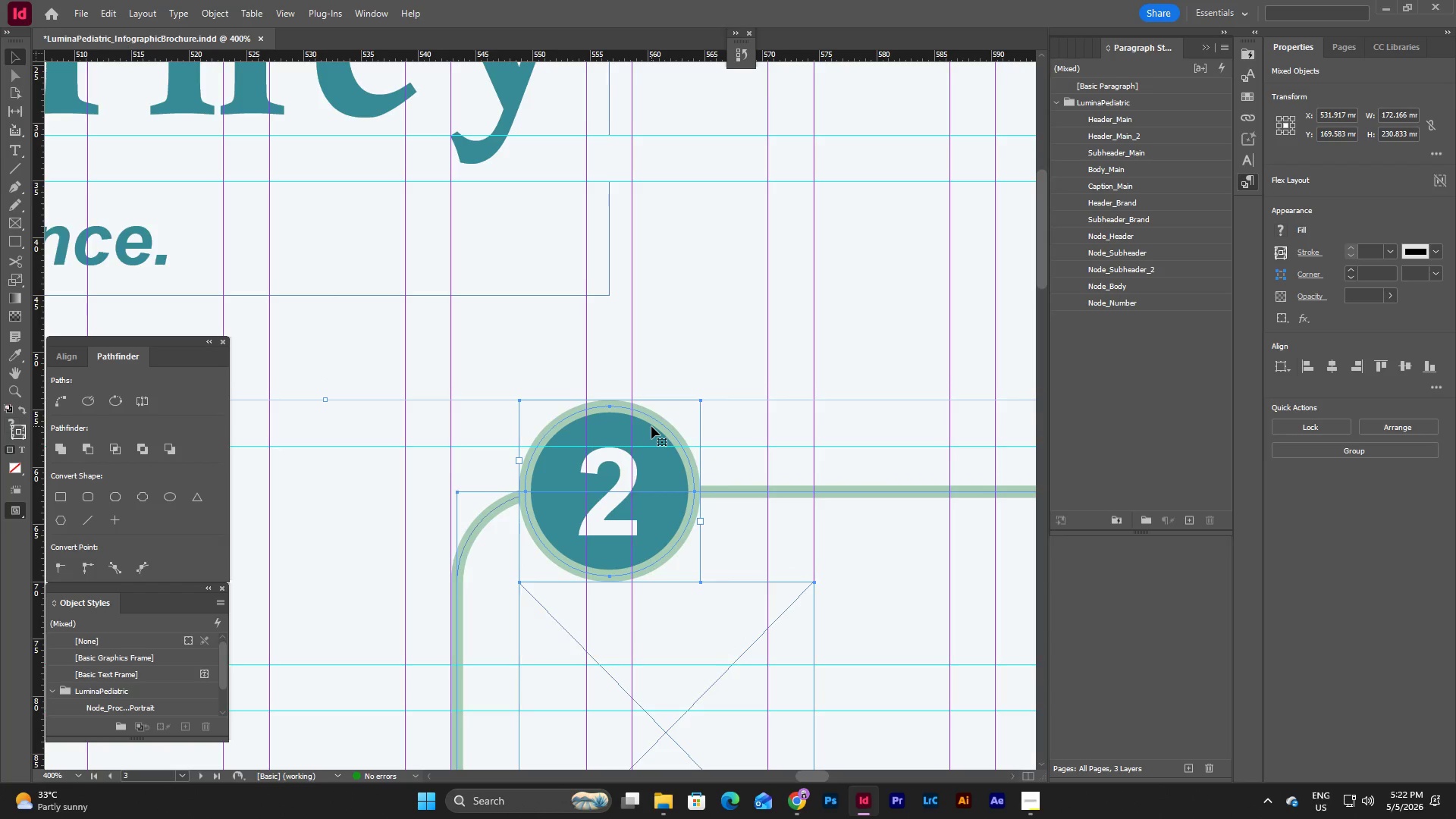 
scroll: coordinate [651, 426], scroll_direction: down, amount: 5.0
 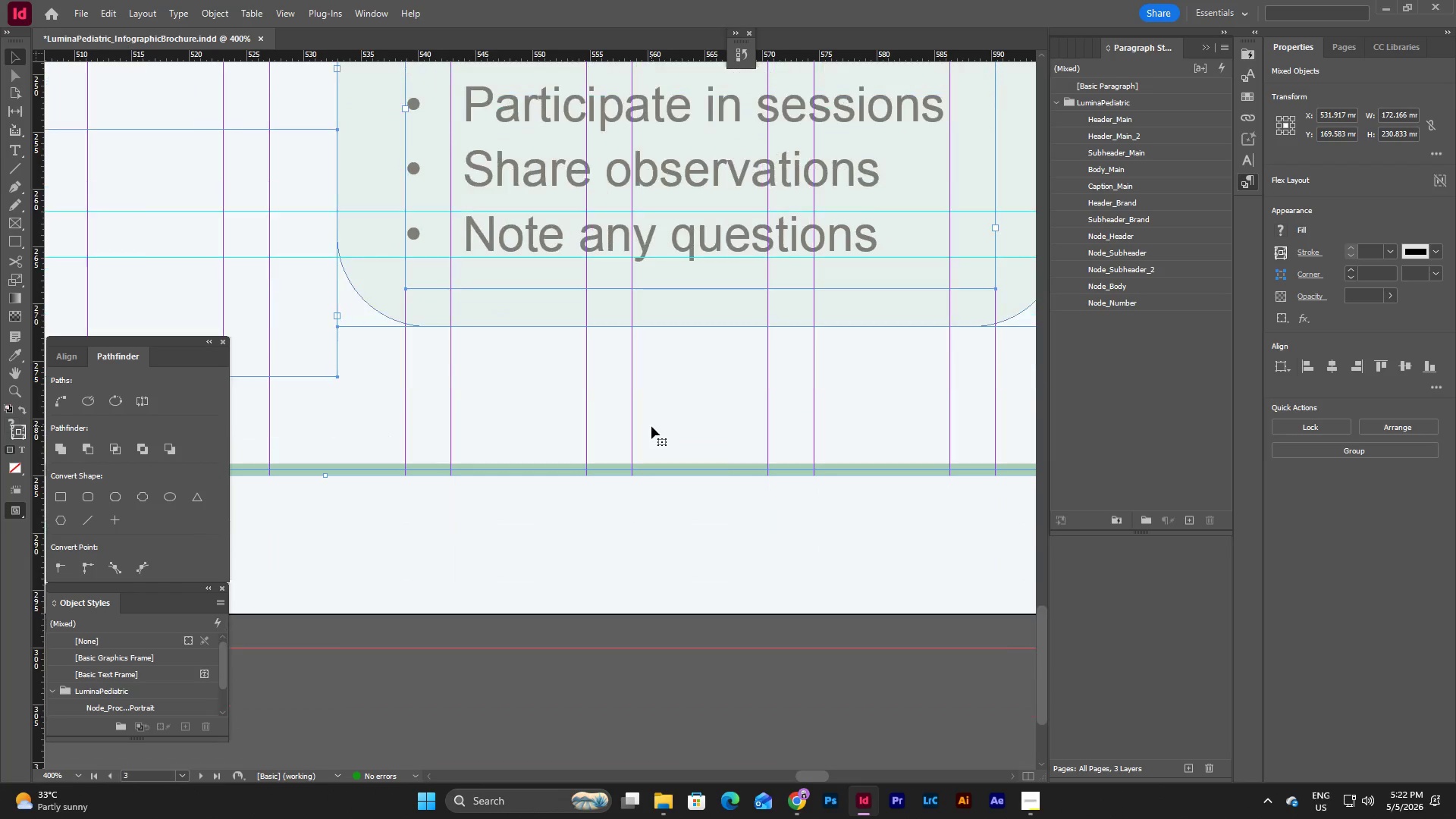 
left_click([760, 554])
 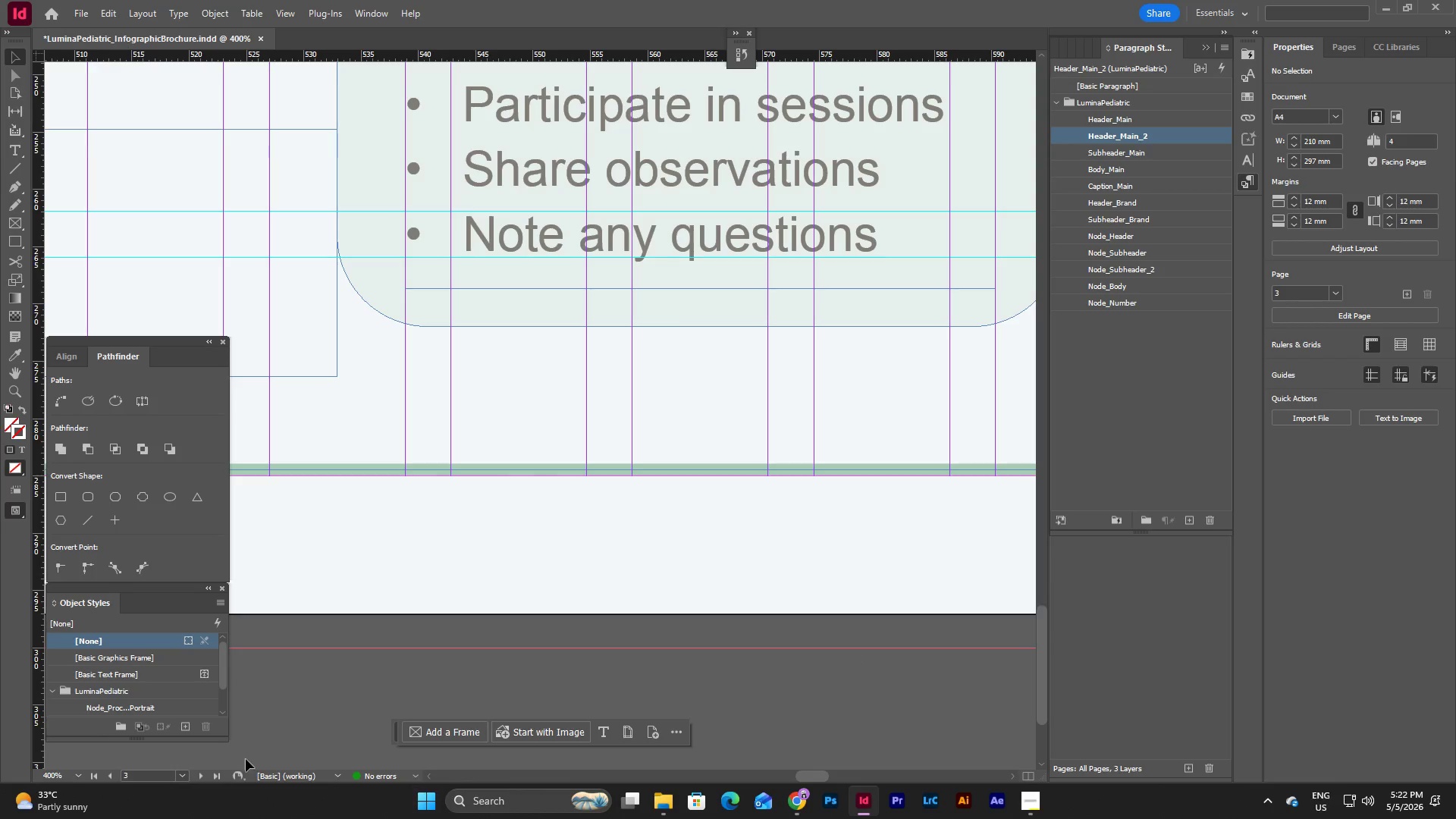 
left_click([78, 775])
 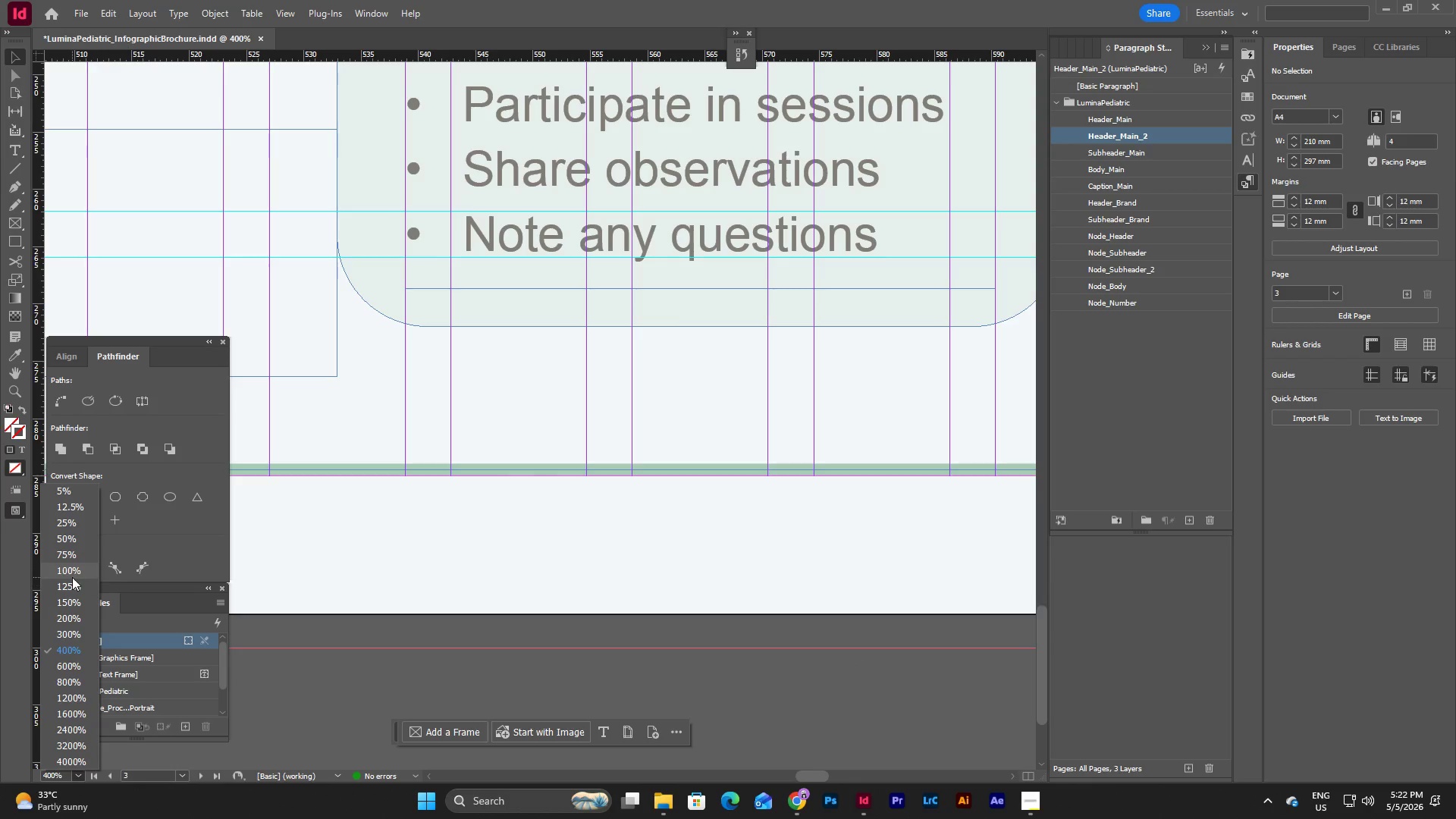 
left_click([72, 570])
 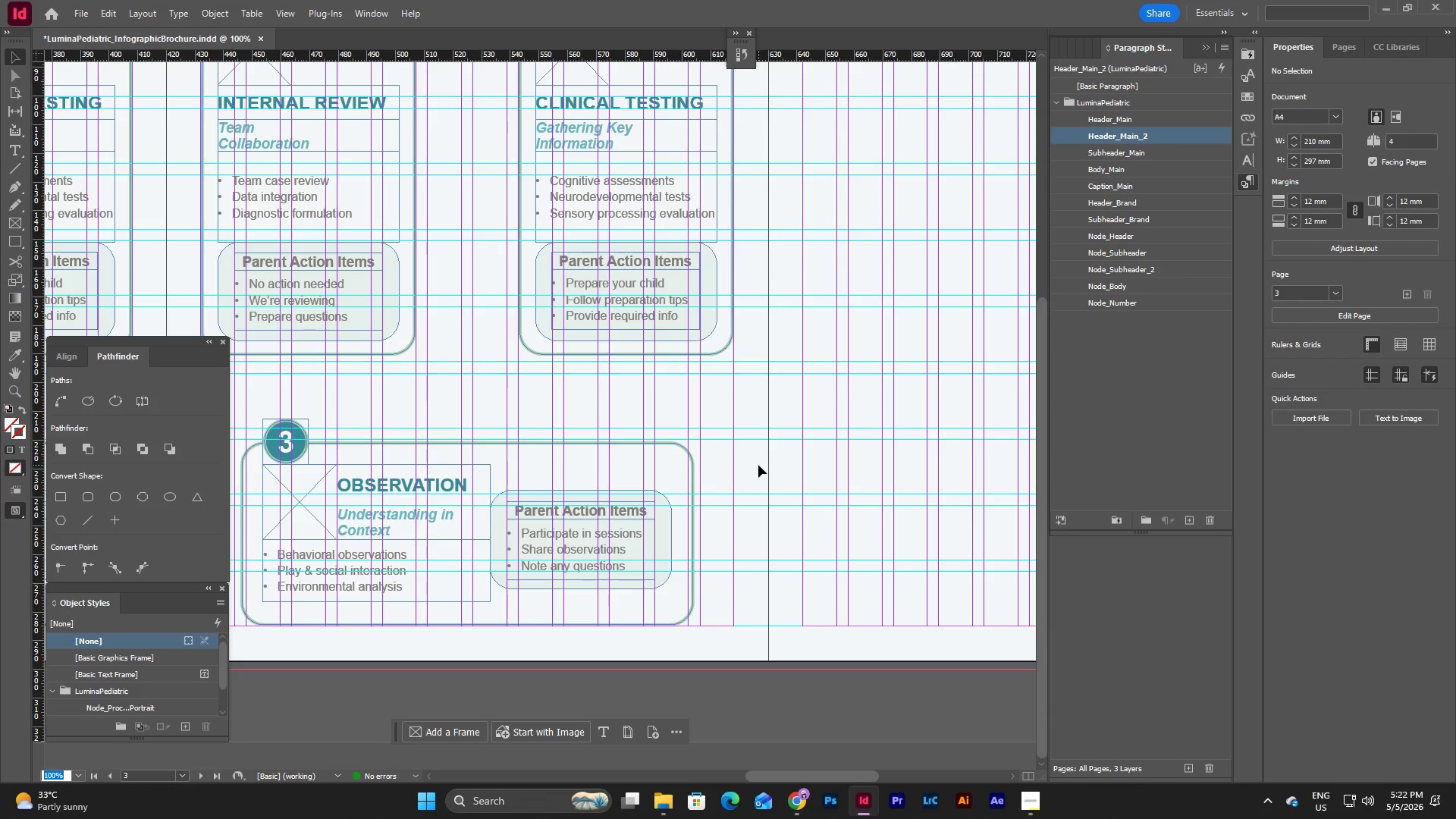 
left_click([784, 472])
 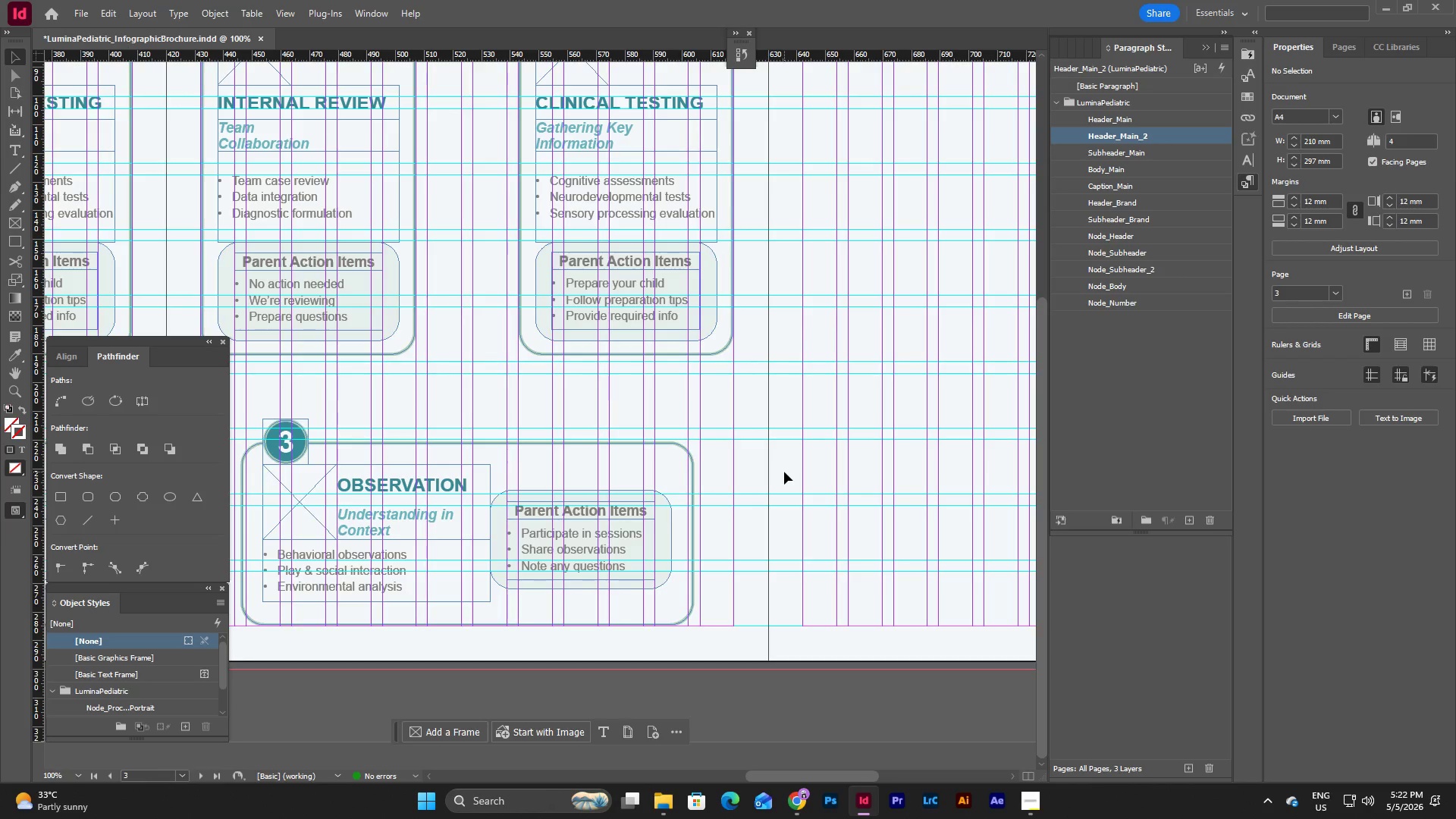 
key(W)
 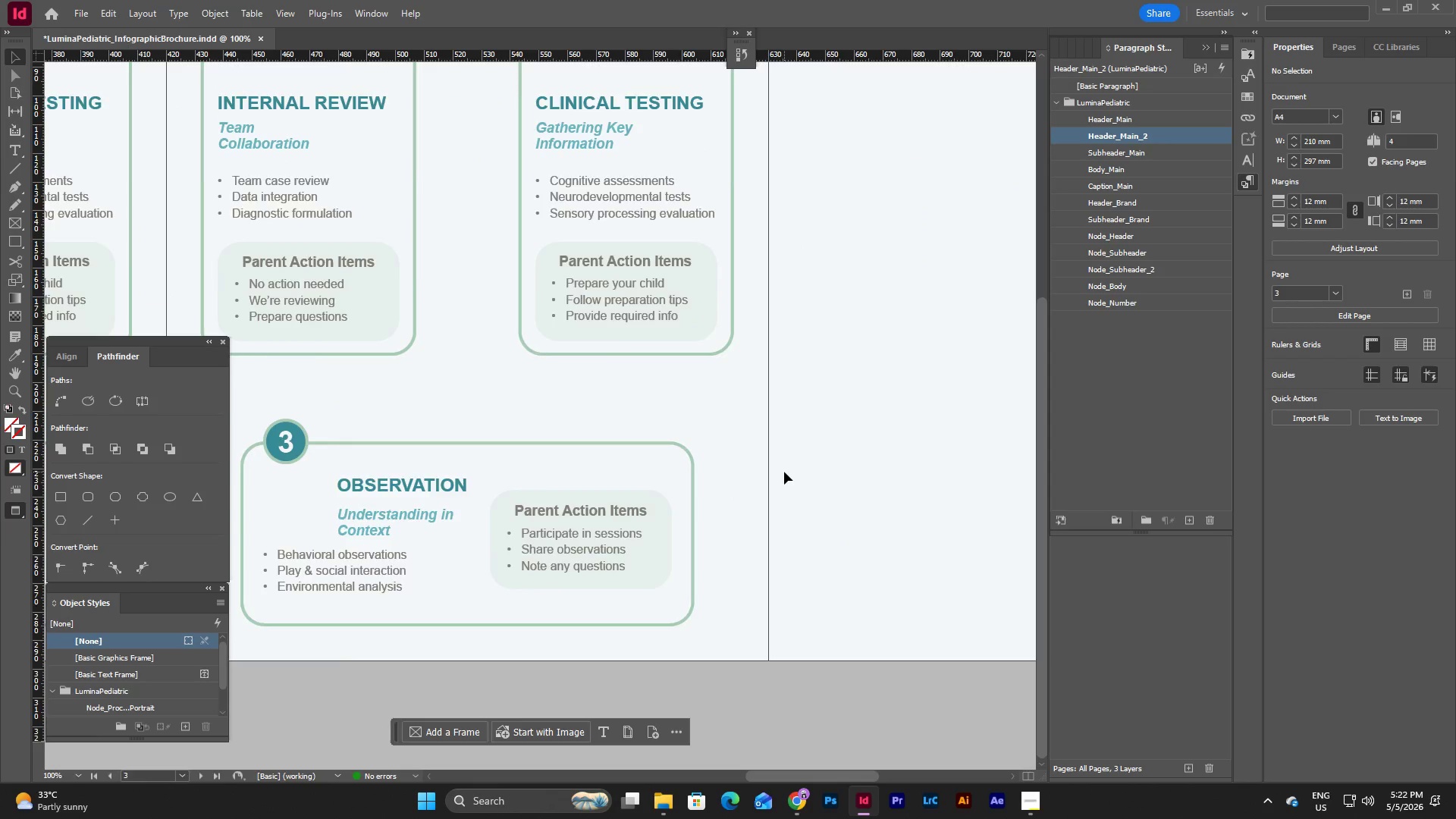 
scroll: coordinate [784, 472], scroll_direction: up, amount: 4.0
 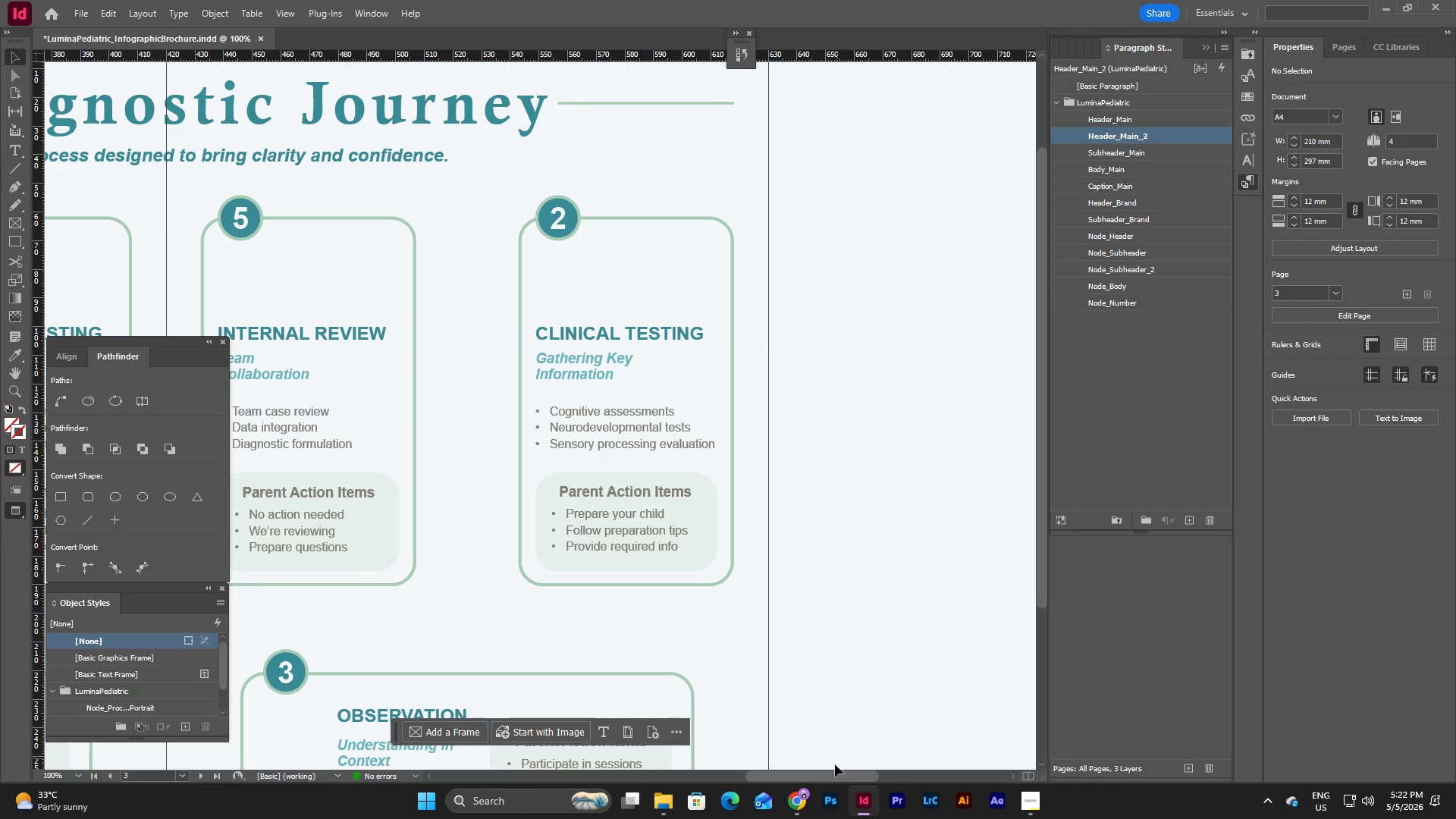 
left_click_drag(start_coordinate=[834, 776], to_coordinate=[813, 776])
 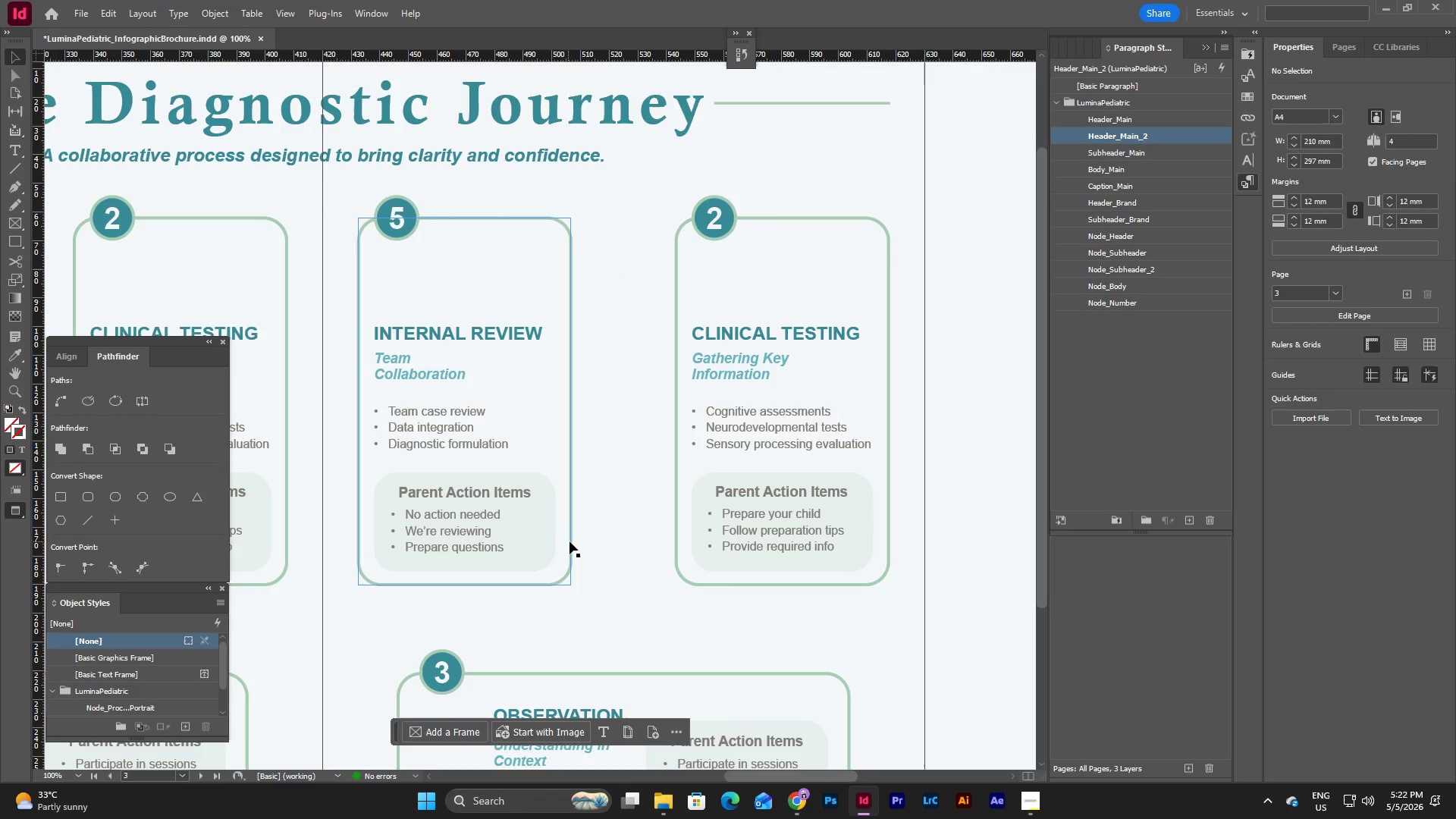 
left_click([571, 542])
 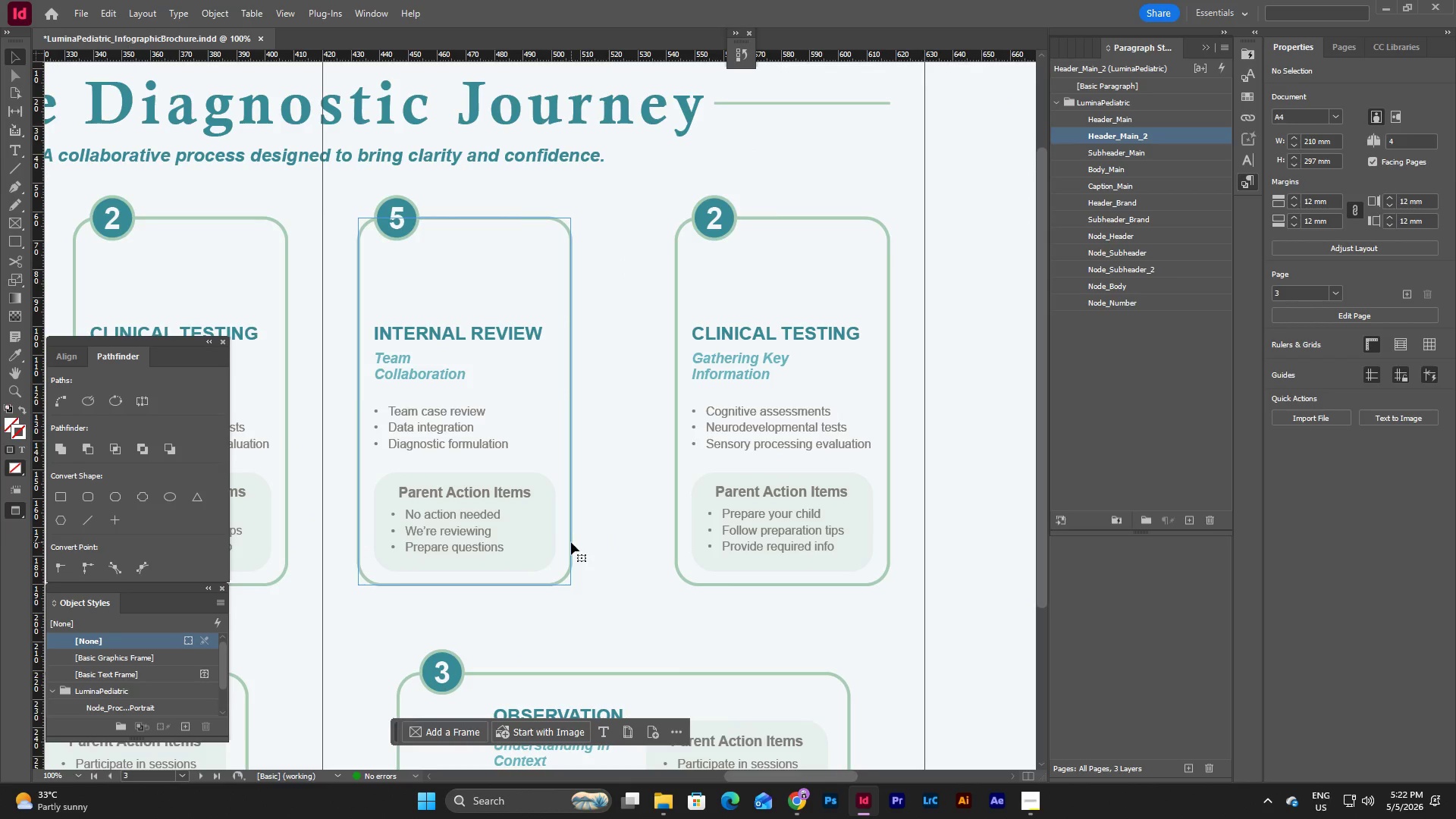 
hold_key(key=ShiftLeft, duration=0.89)
left_click([698, 581])
 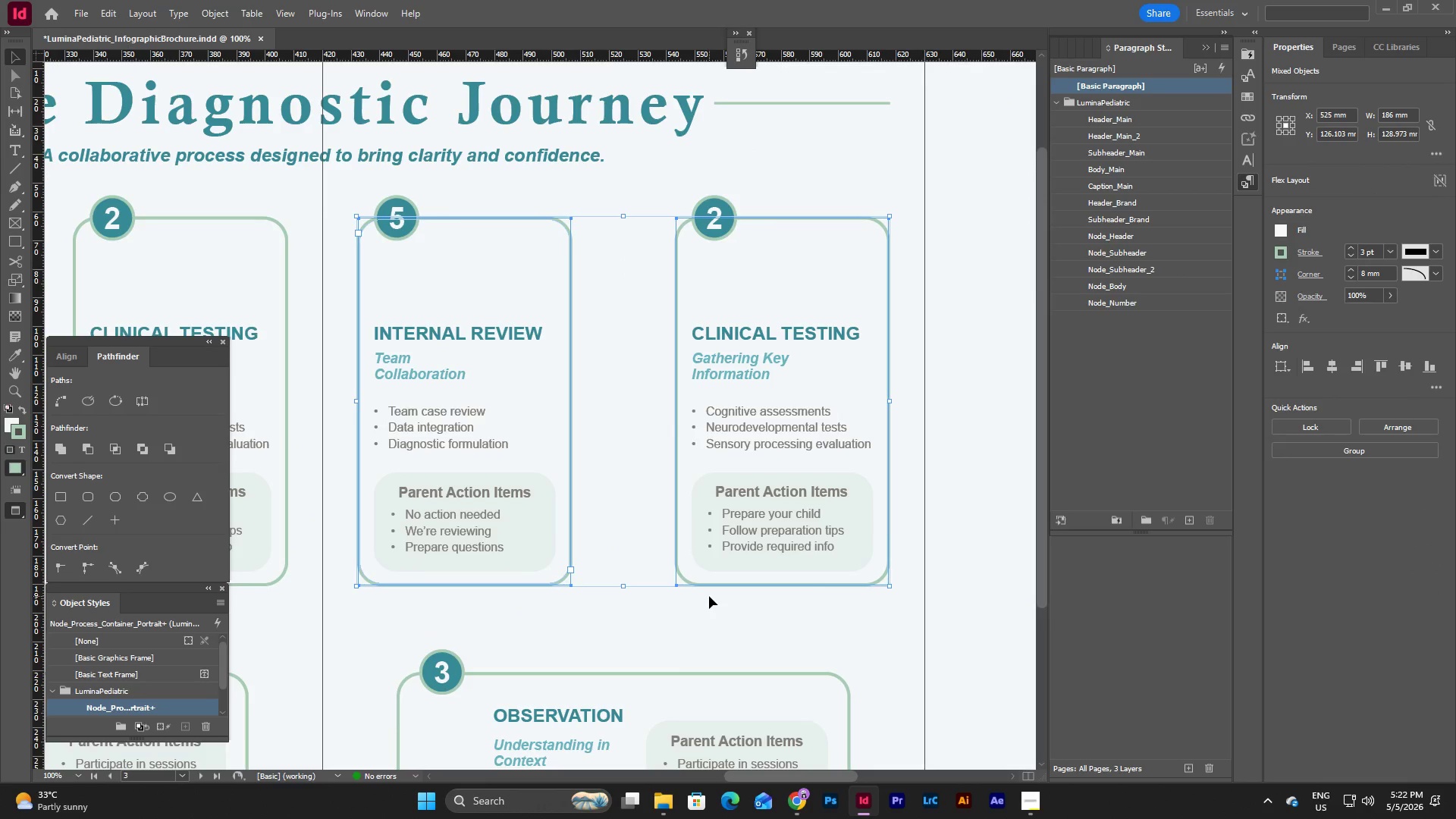 
left_click([709, 596])
 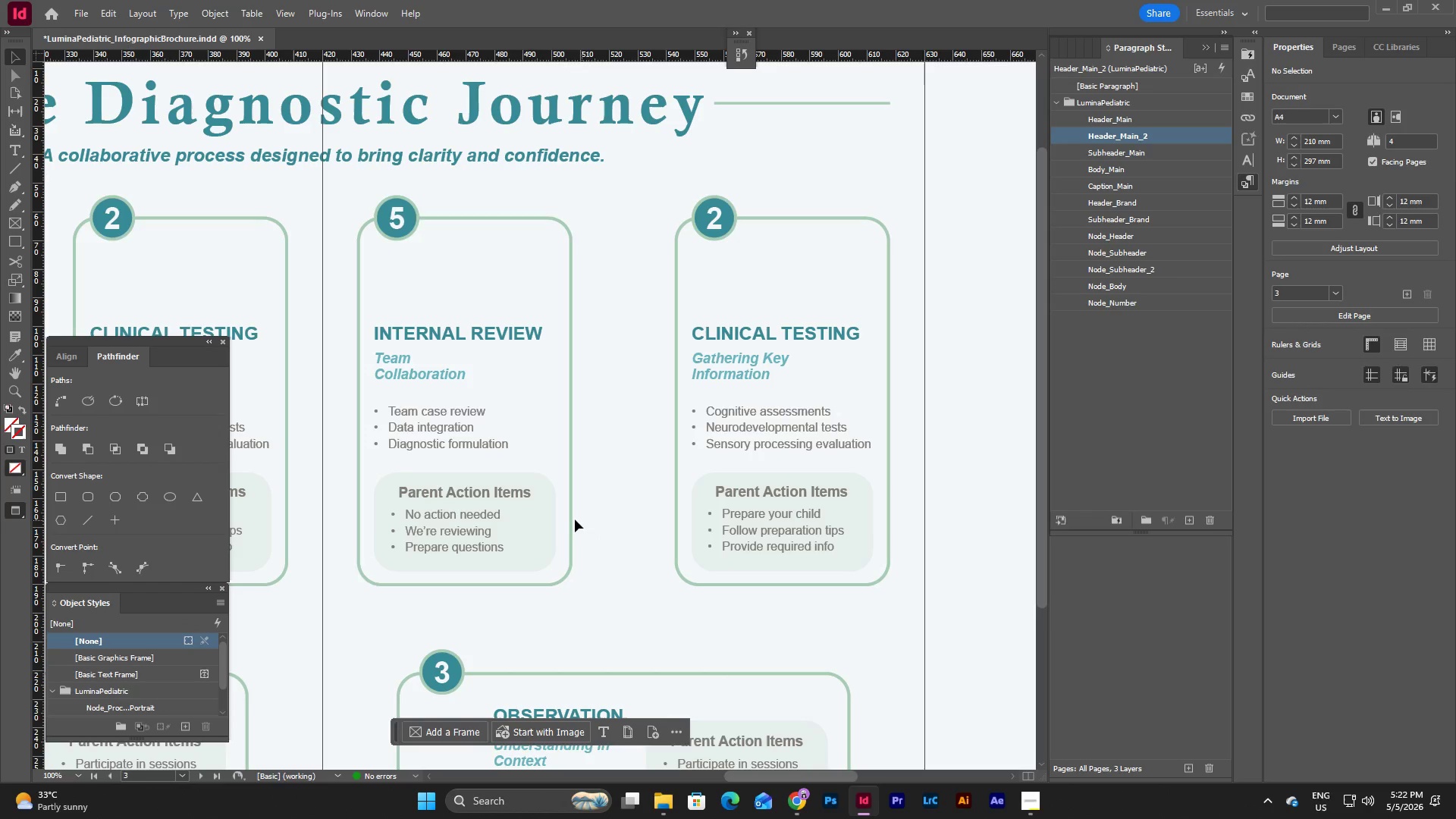 
left_click([564, 517])
 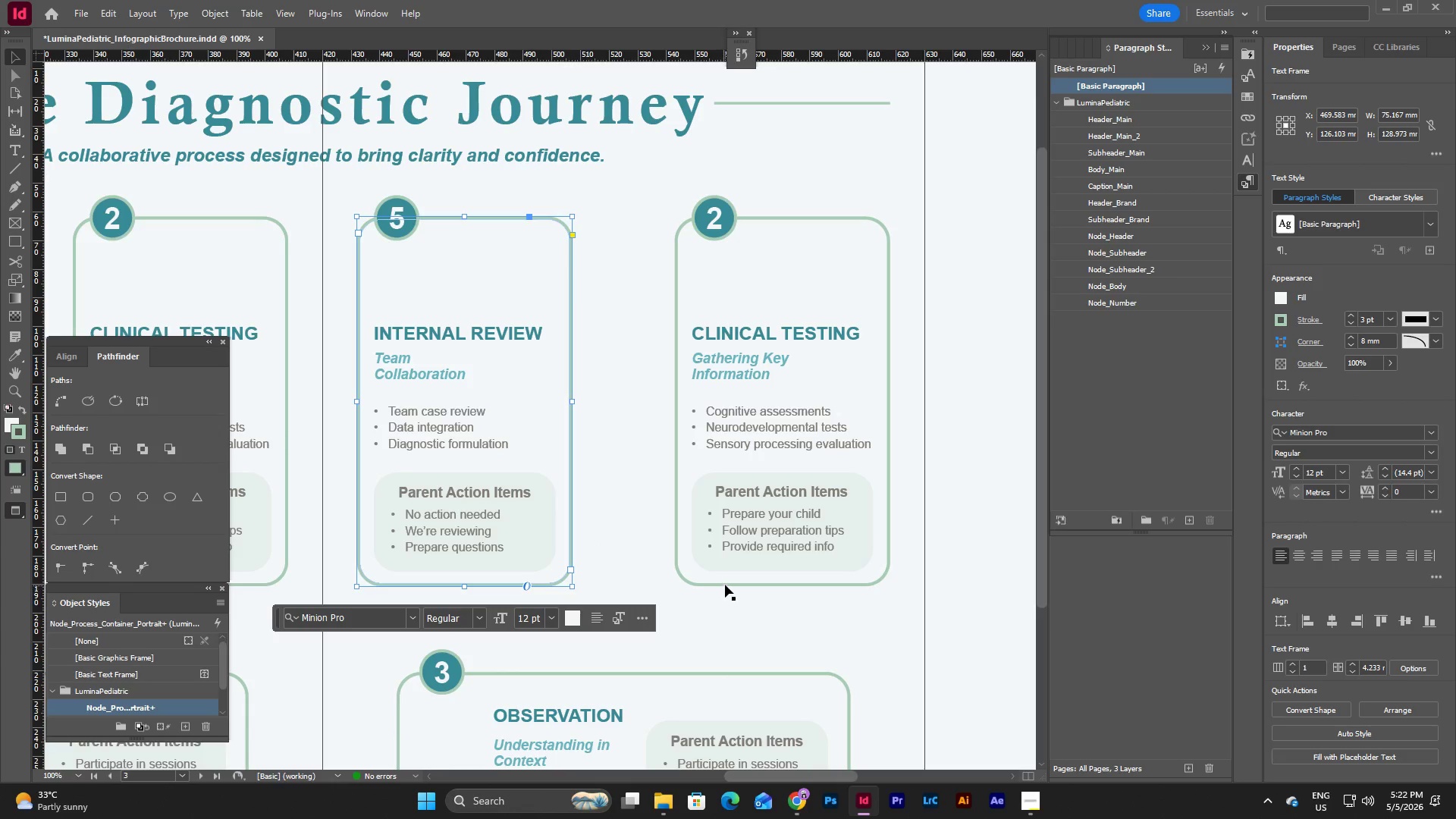 
left_click([725, 585])
 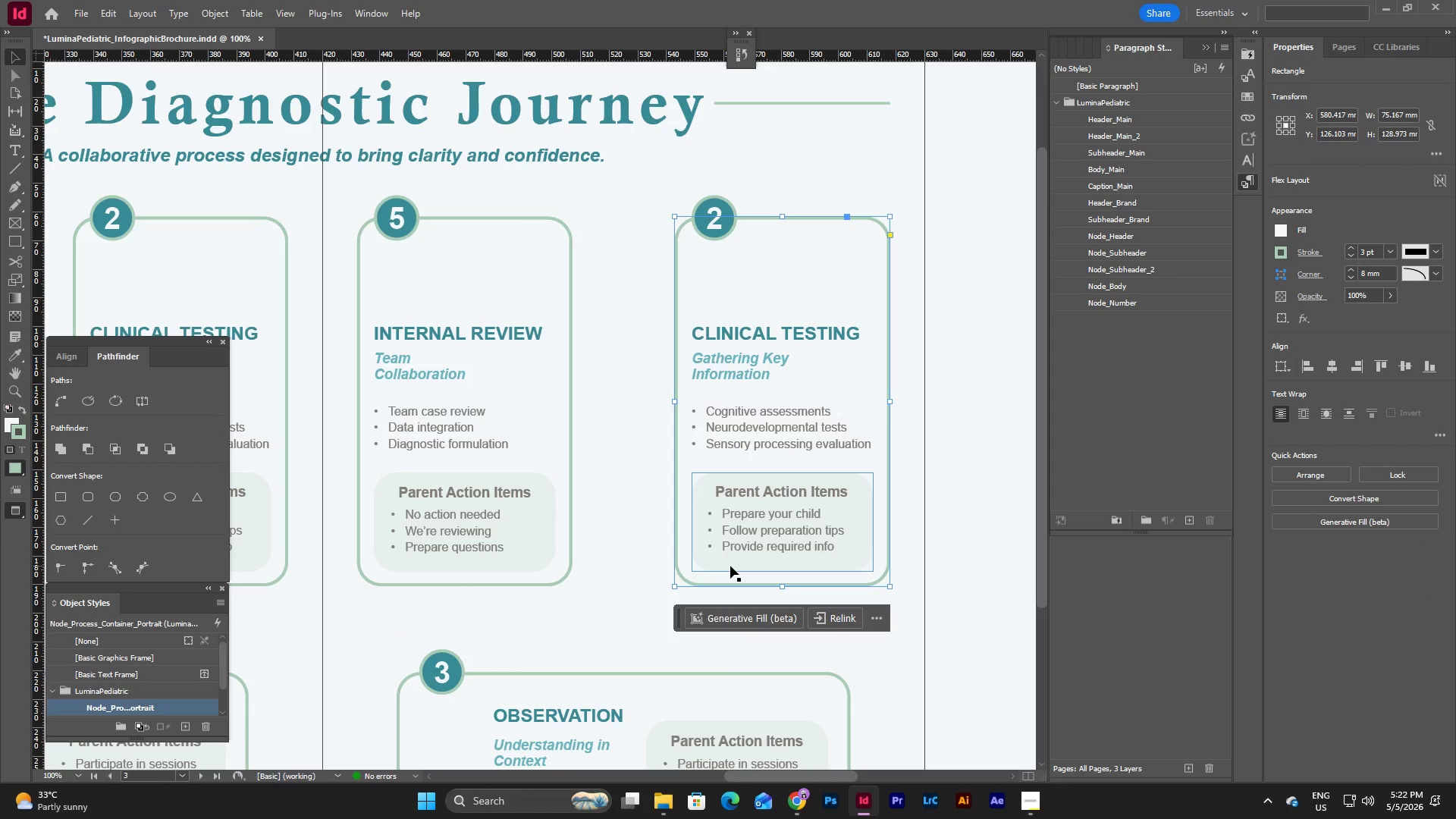 
left_click([730, 566])
 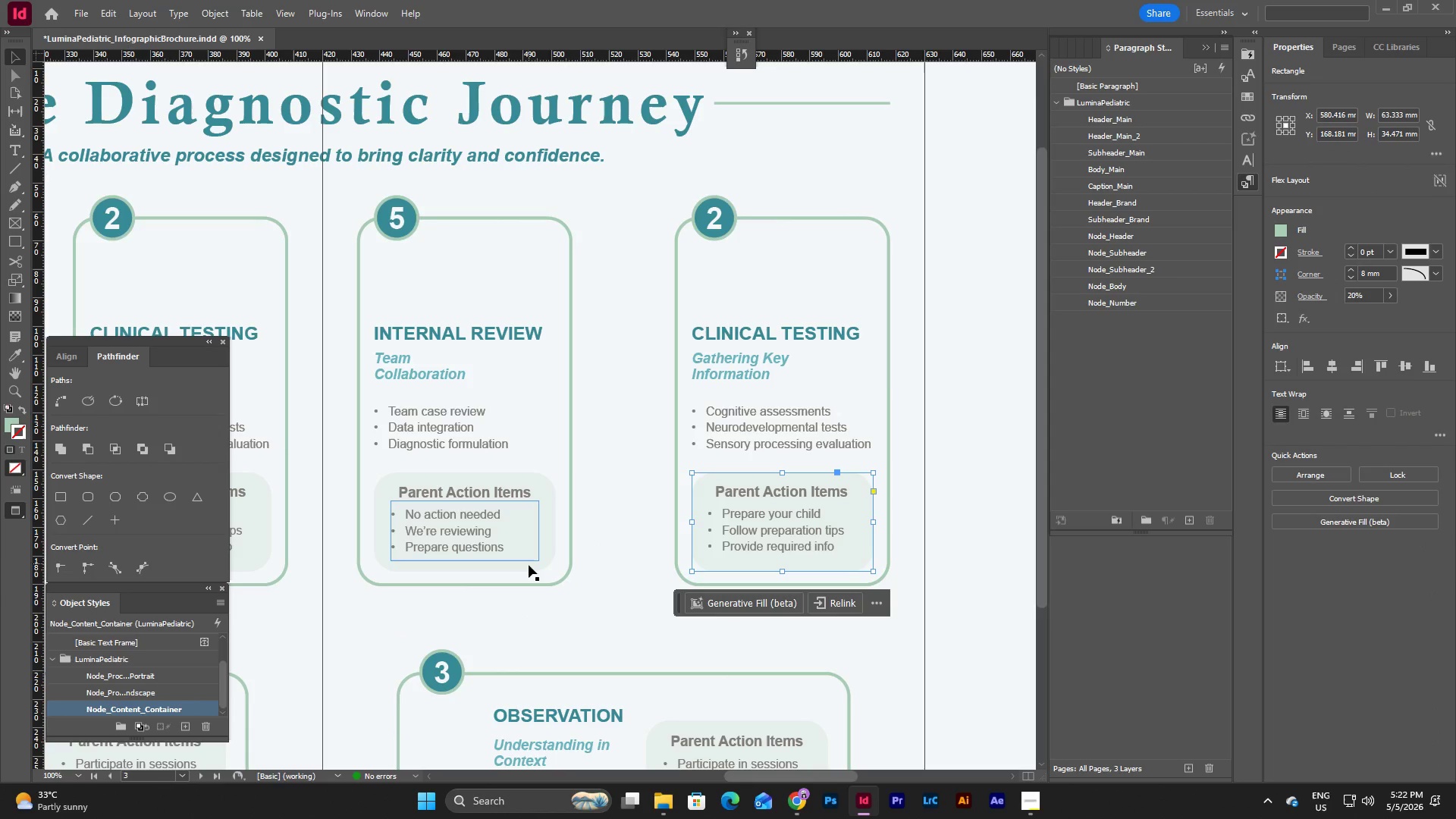 
left_click([529, 566])
 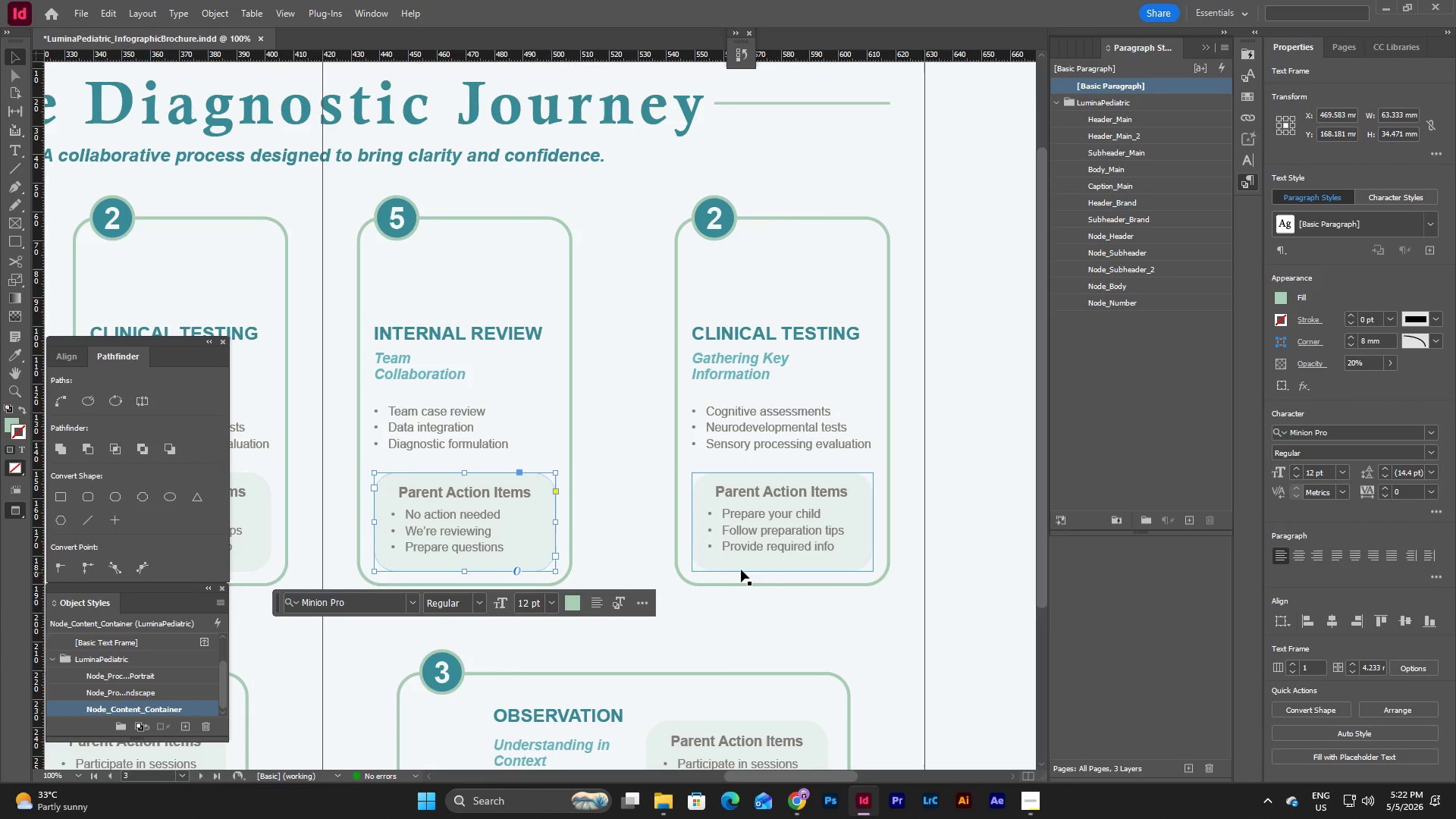 
left_click([745, 561])
 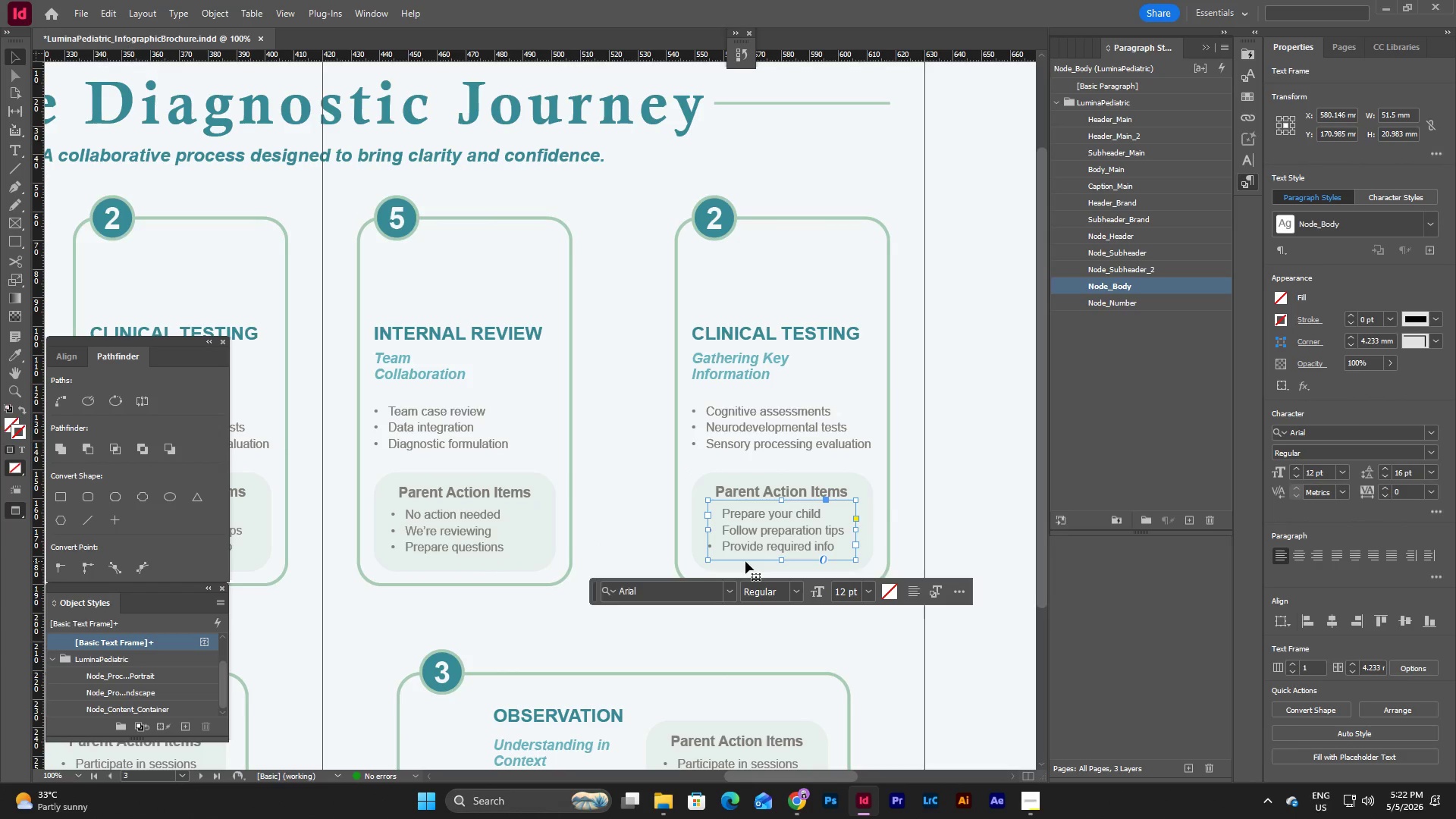 
left_click([745, 568])
 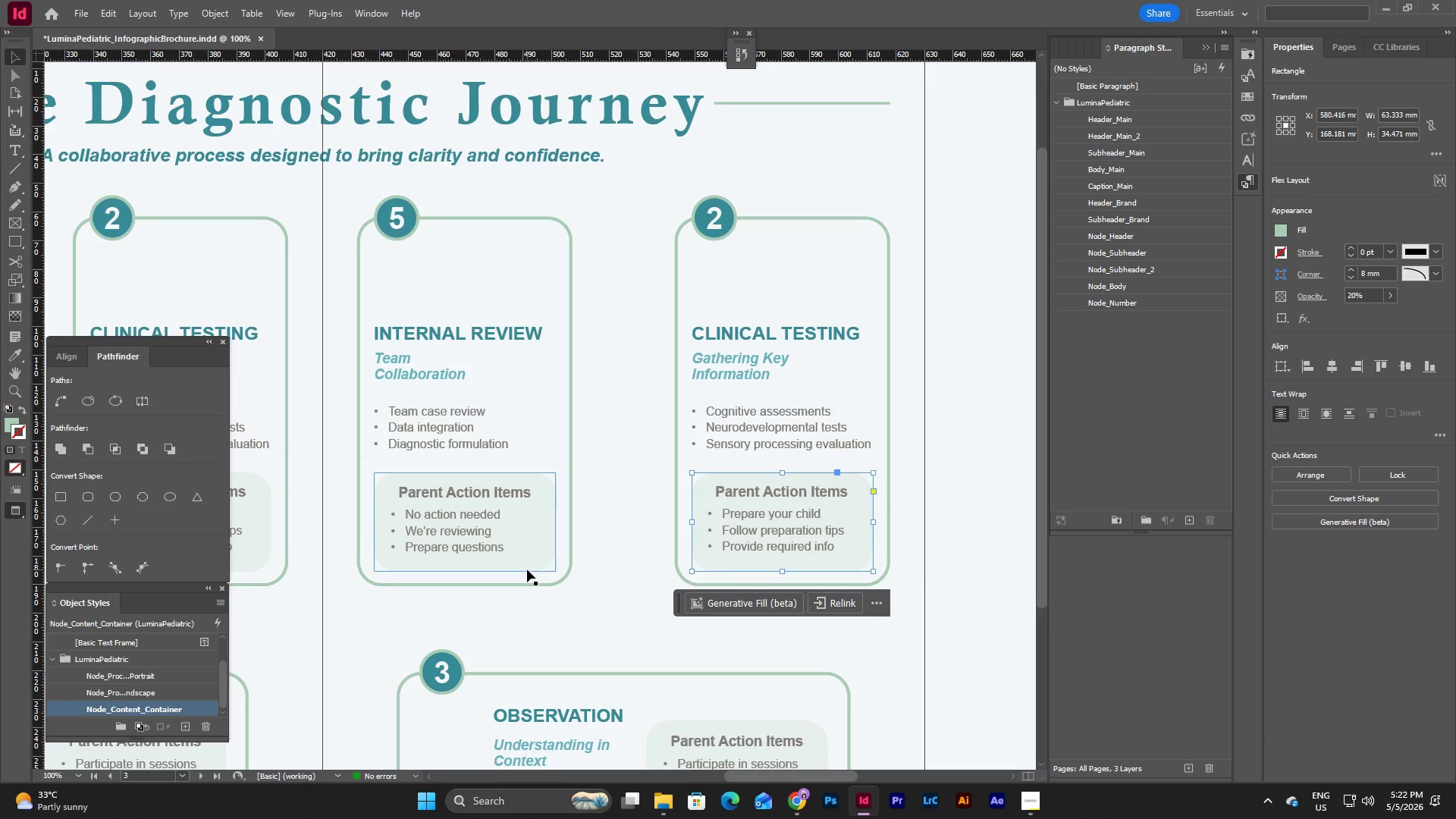 
left_click([527, 567])
 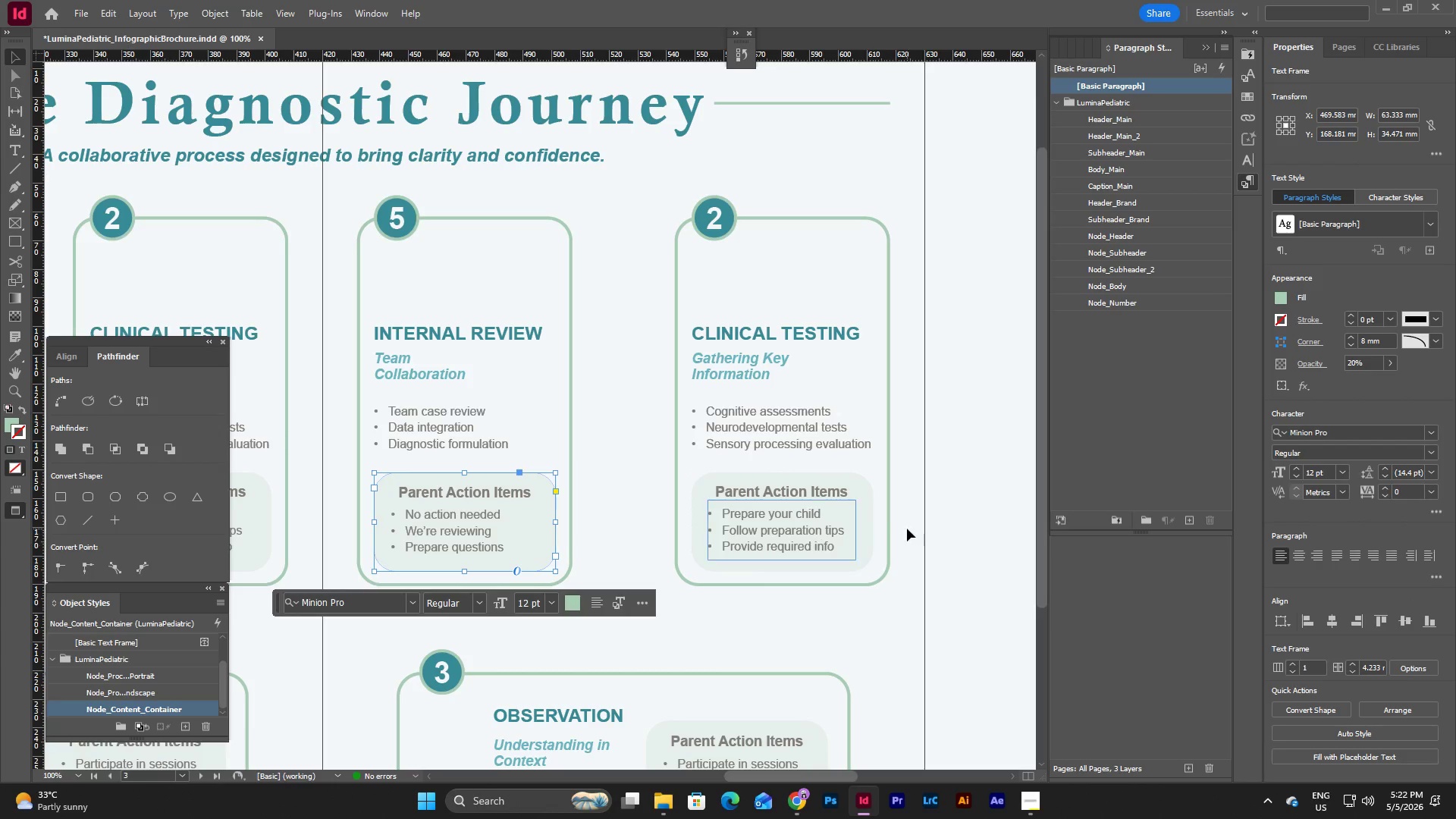 
key(Escape)
 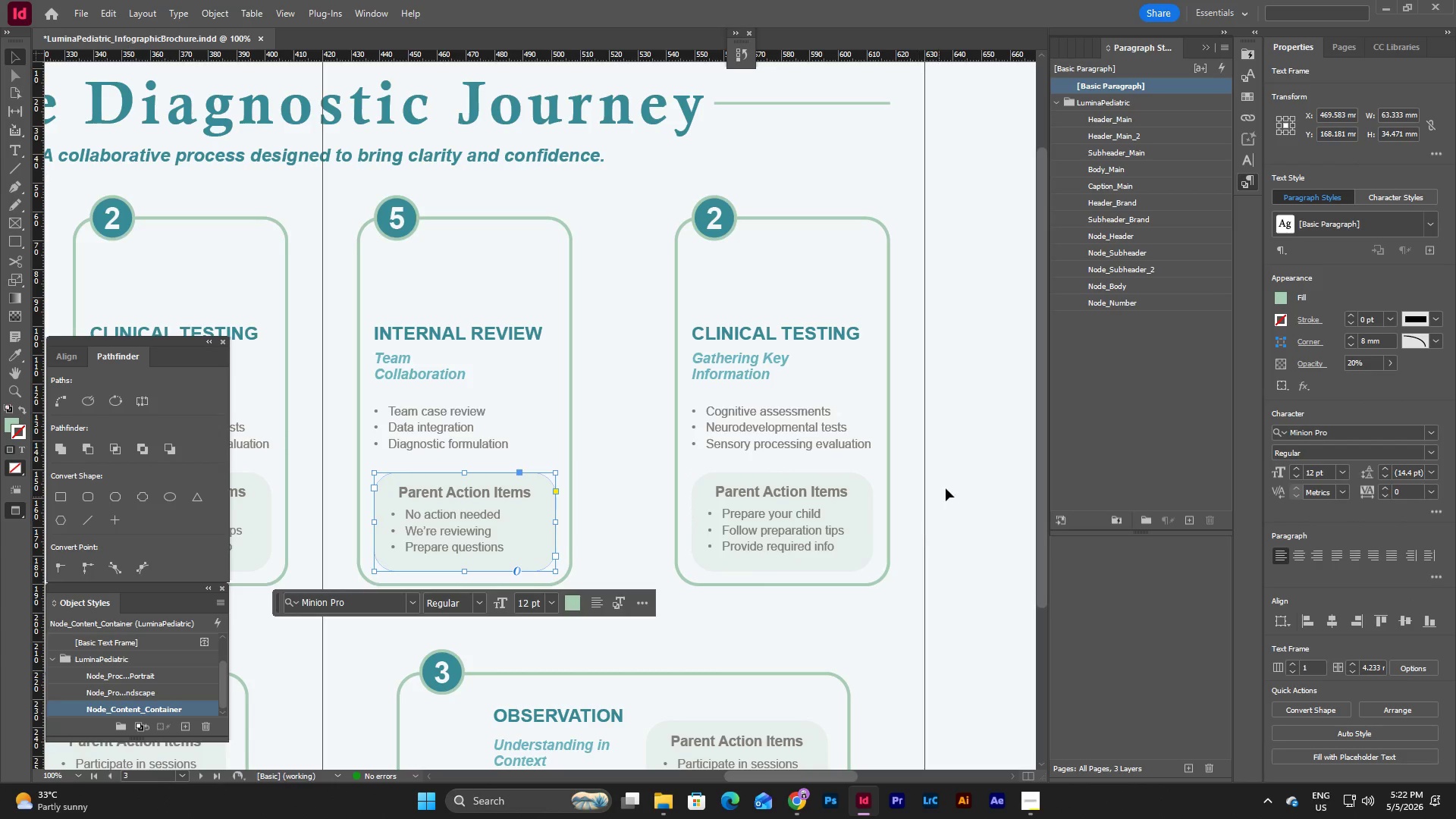 
left_click([952, 482])
 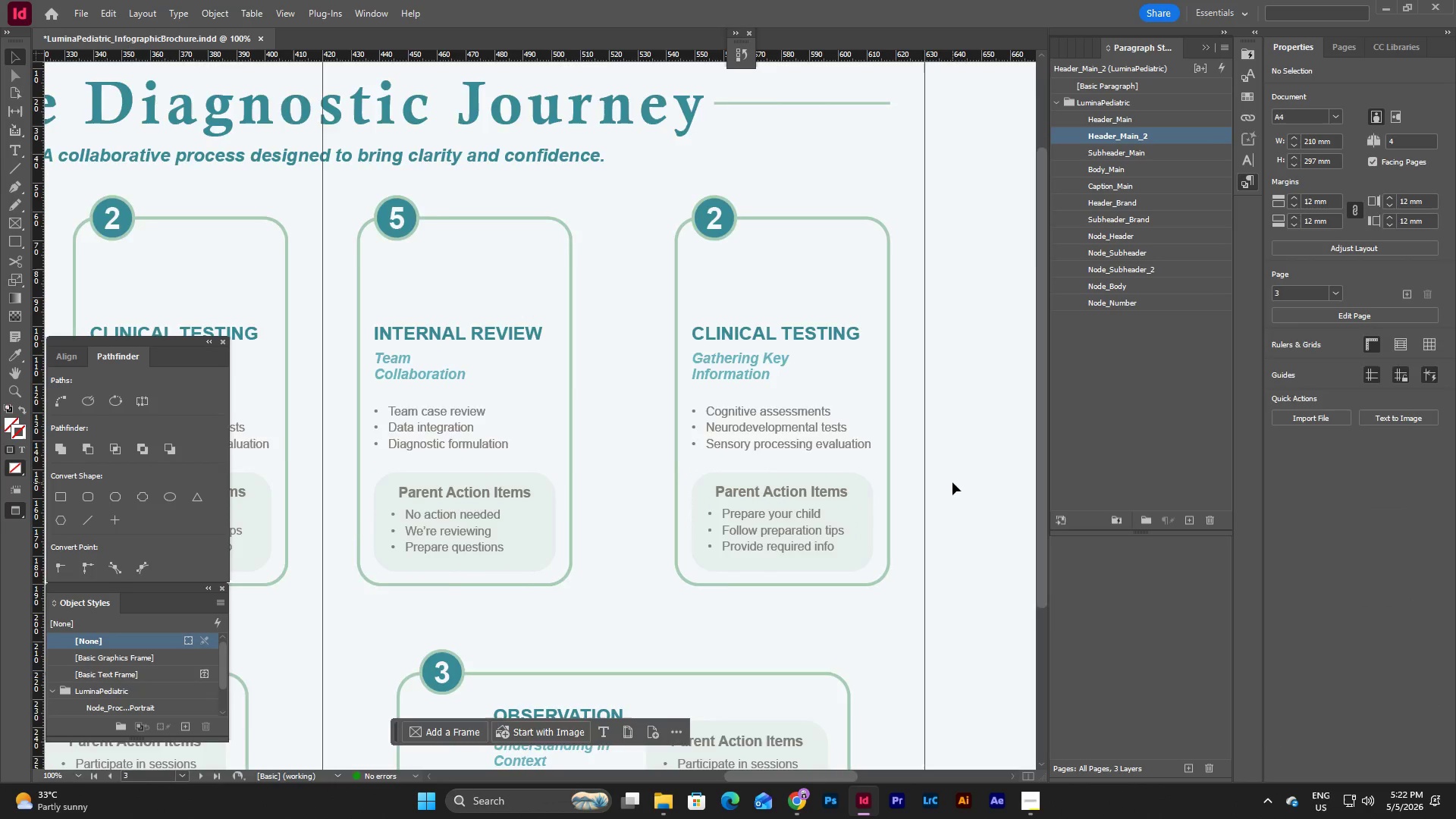 
scroll: coordinate [952, 482], scroll_direction: down, amount: 1.0
 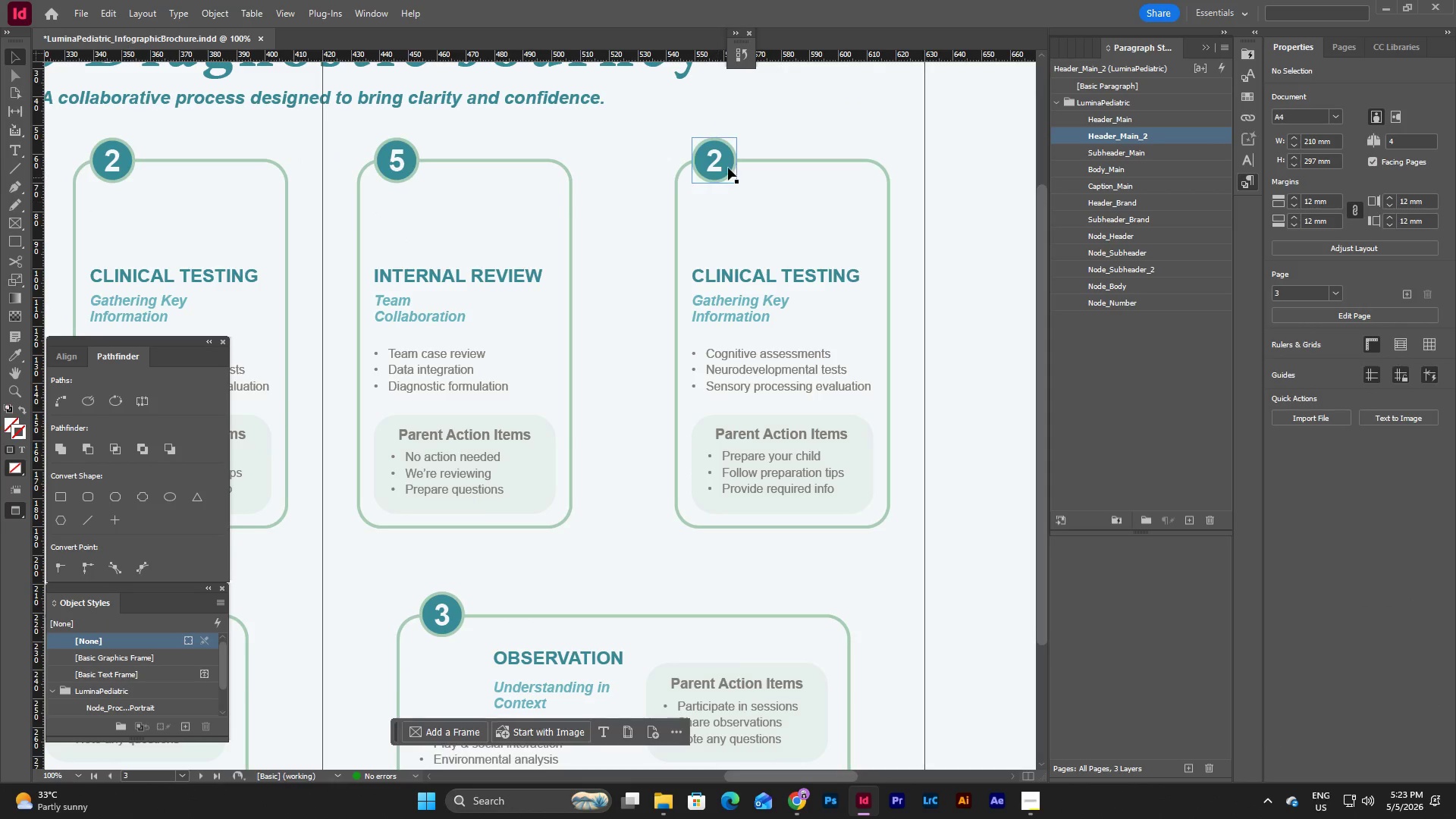 
left_click([726, 161])
 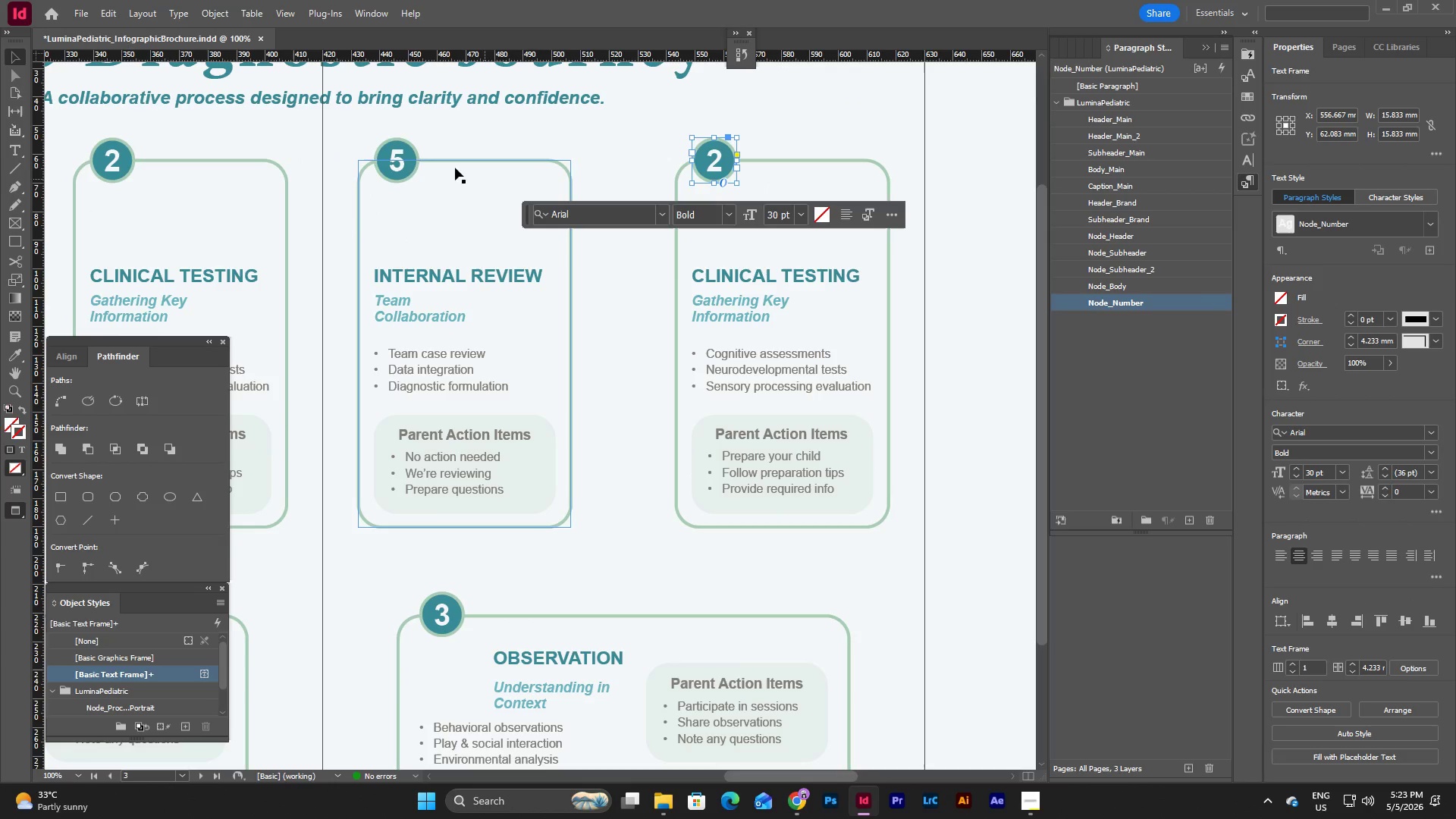 
left_click([401, 165])
 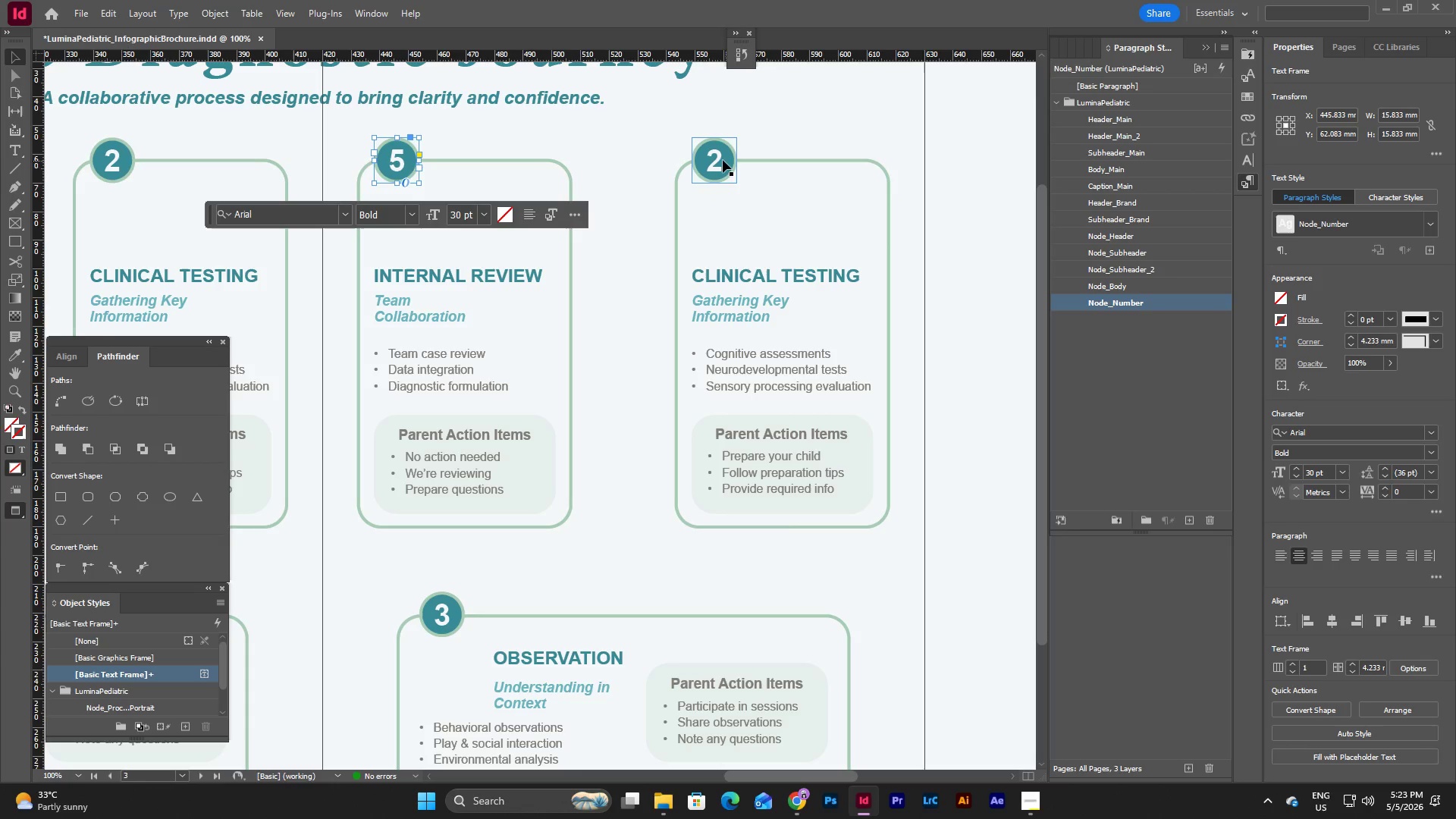 
double_click([719, 159])
 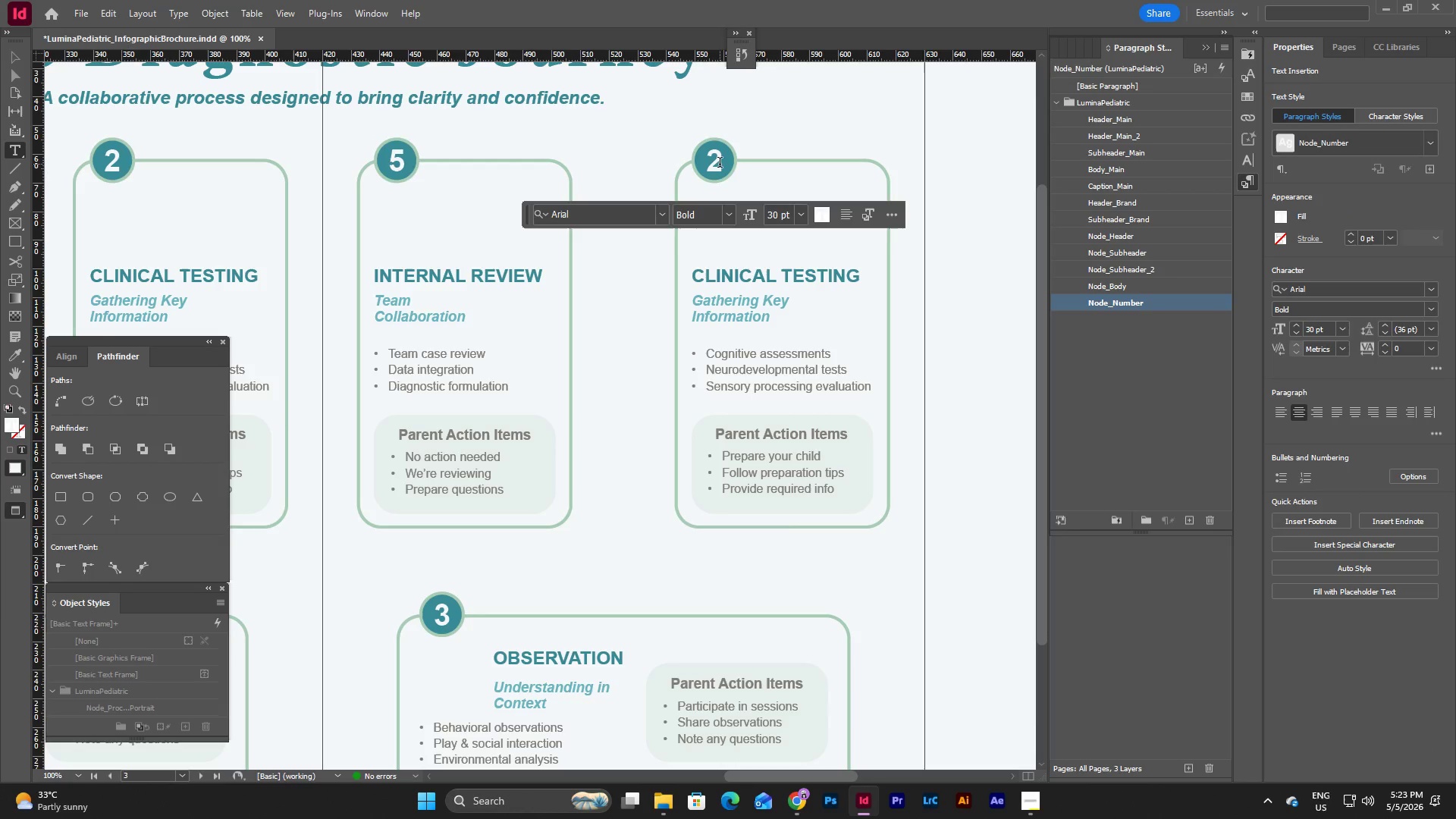 
left_click_drag(start_coordinate=[720, 164], to_coordinate=[702, 164])
 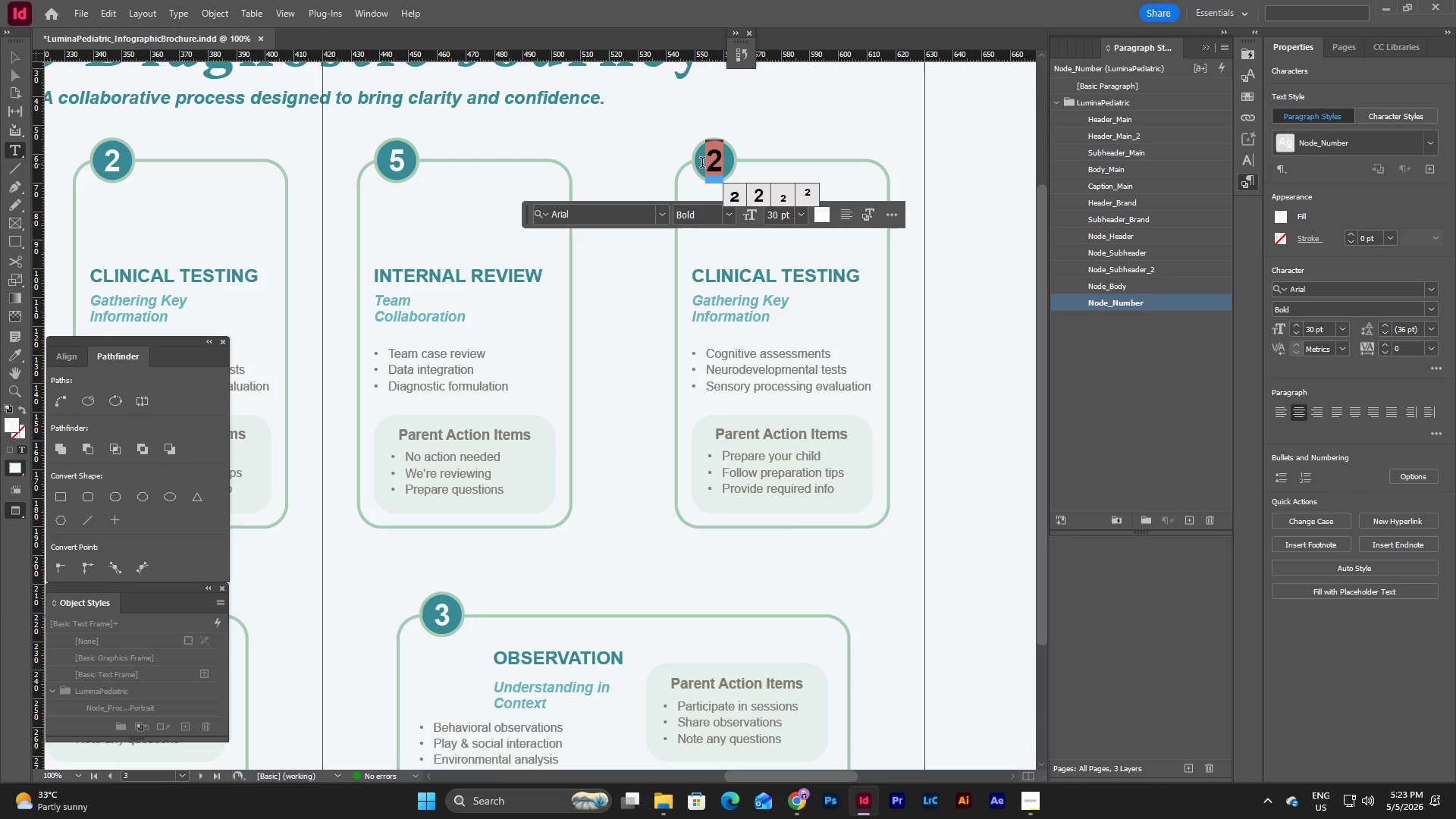 
key(Numpad6)
 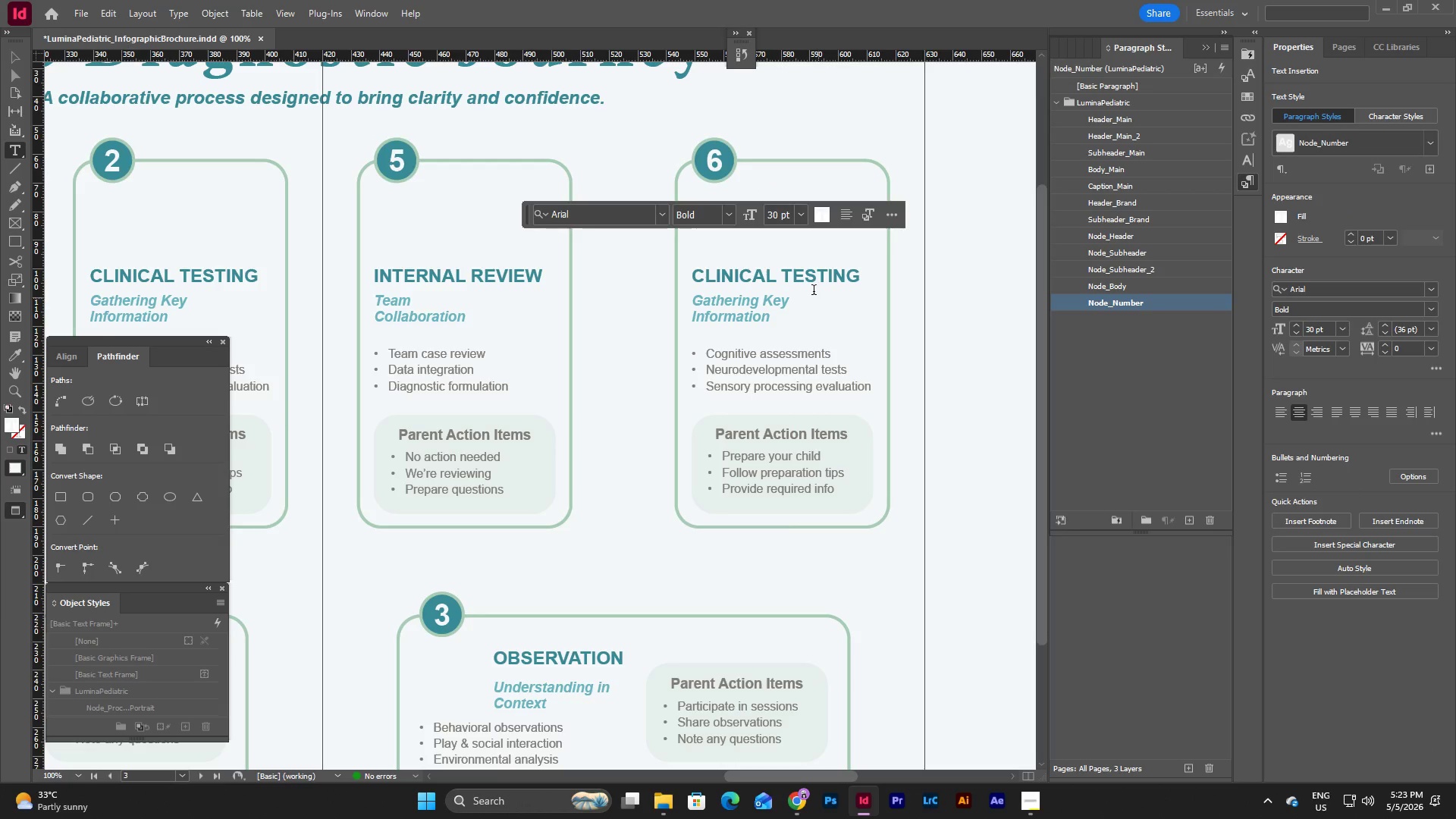 
left_click([839, 270])
 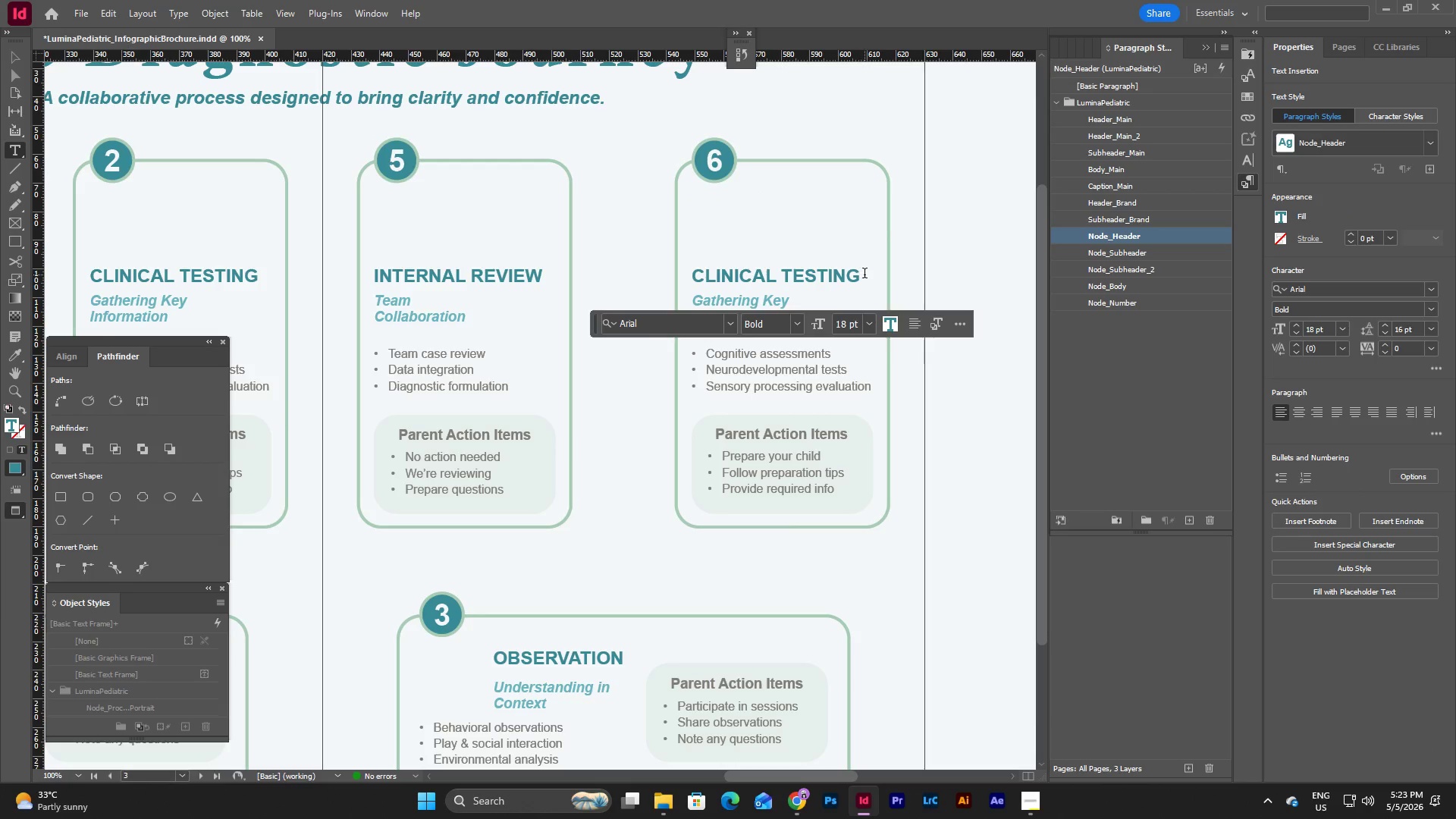 
left_click_drag(start_coordinate=[864, 275], to_coordinate=[690, 281])
 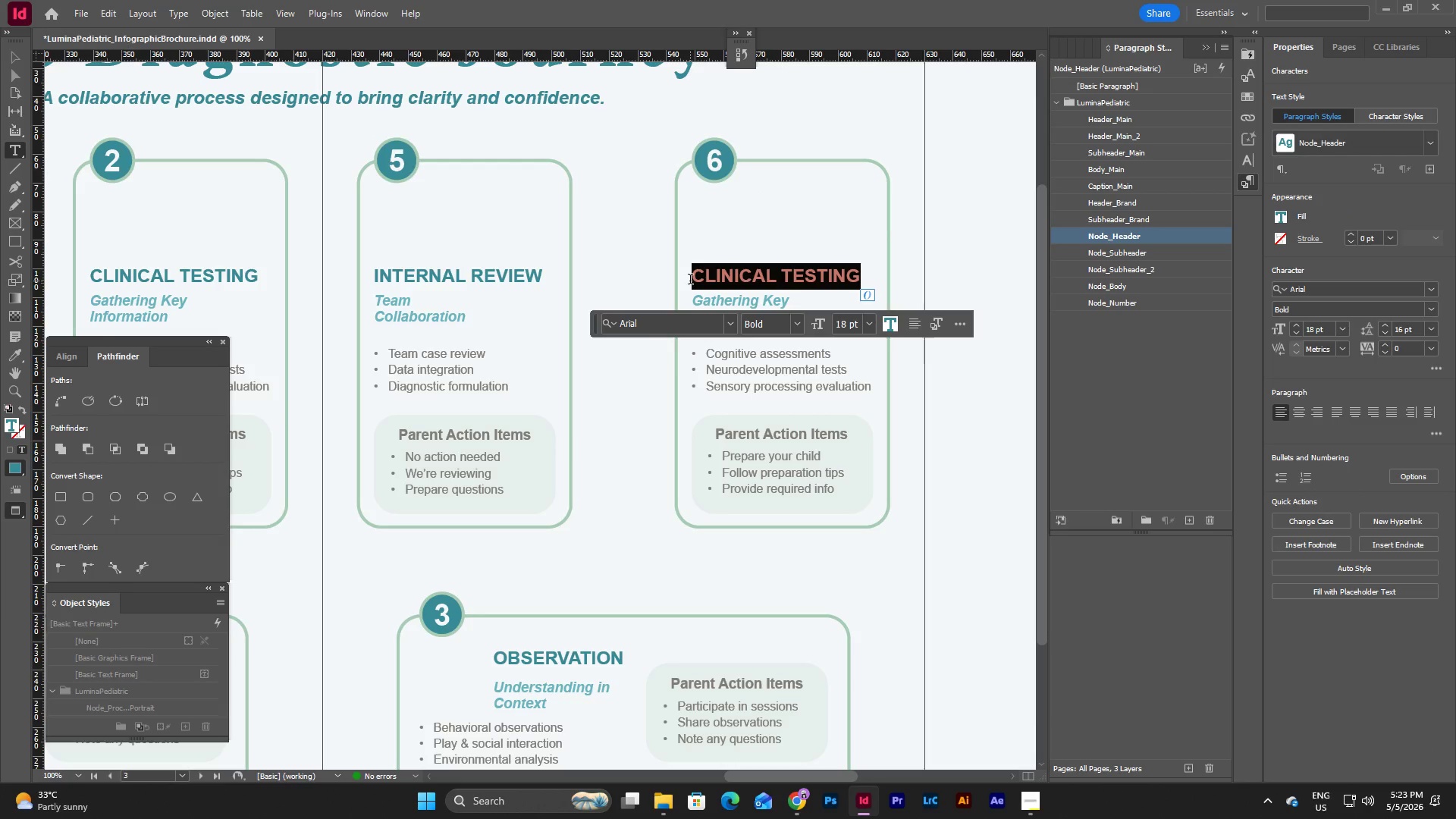 
type(FEEDBACK MEETING)
 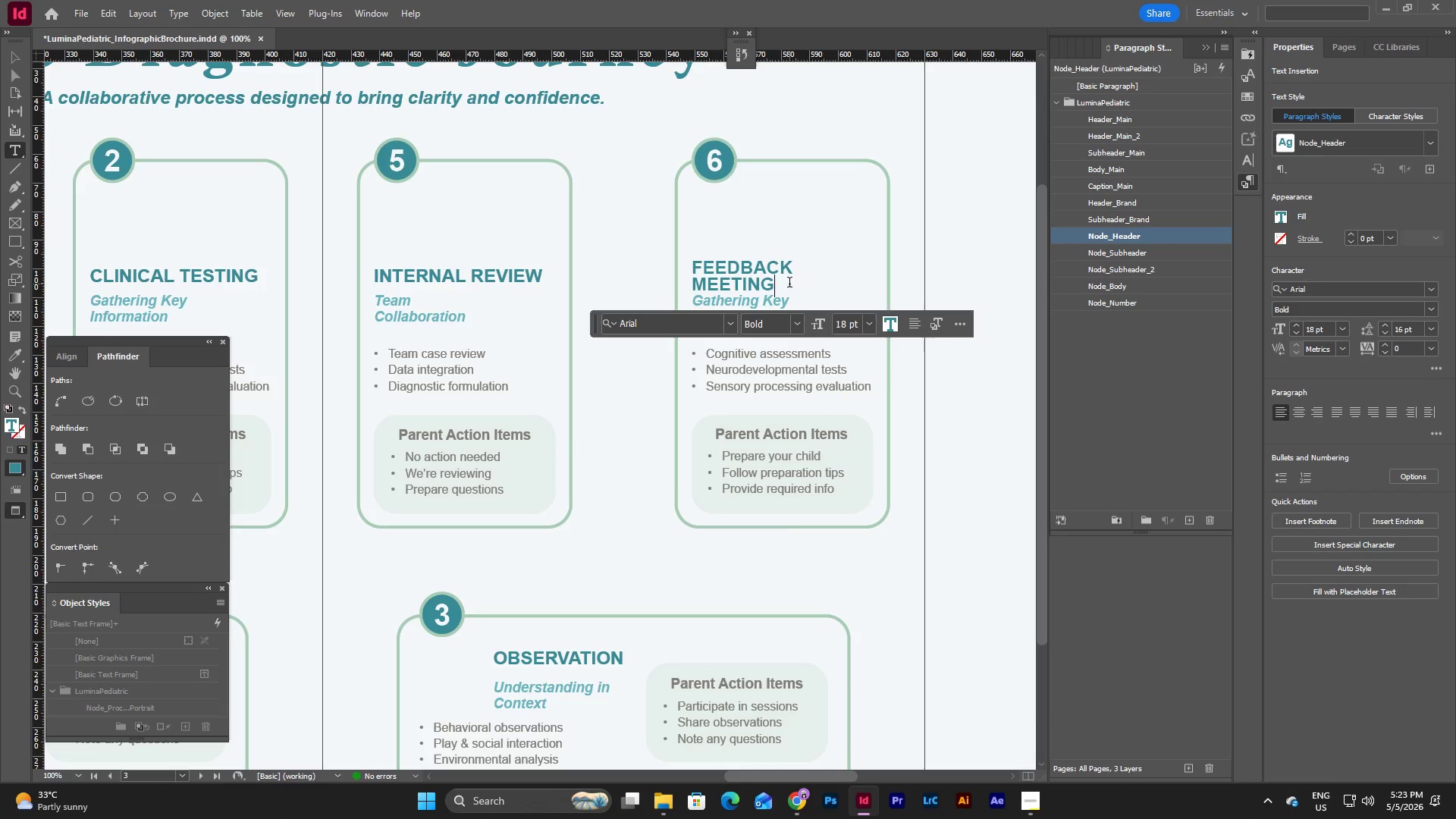 
left_click([791, 303])
 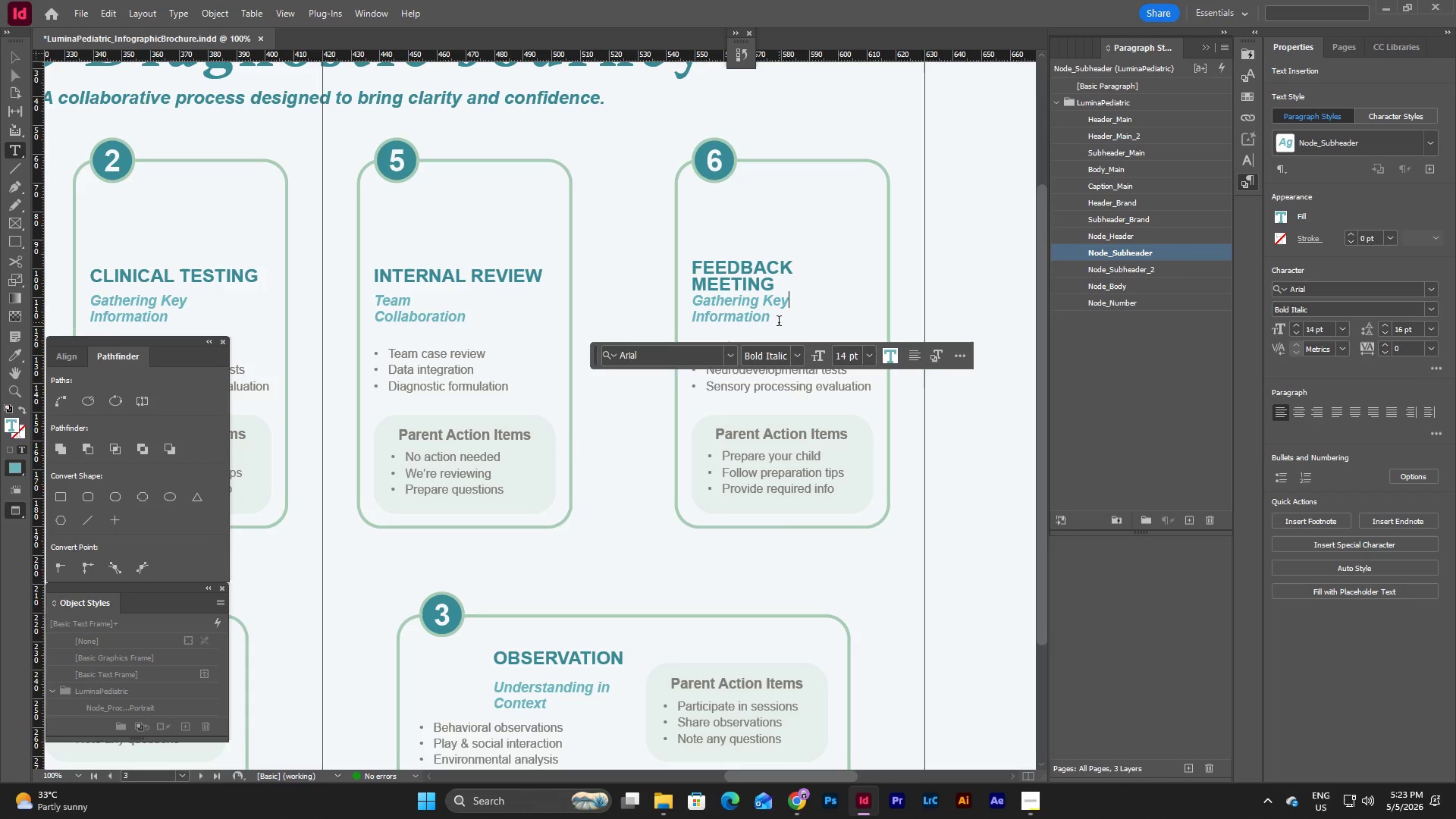 
left_click_drag(start_coordinate=[778, 321], to_coordinate=[682, 306])
 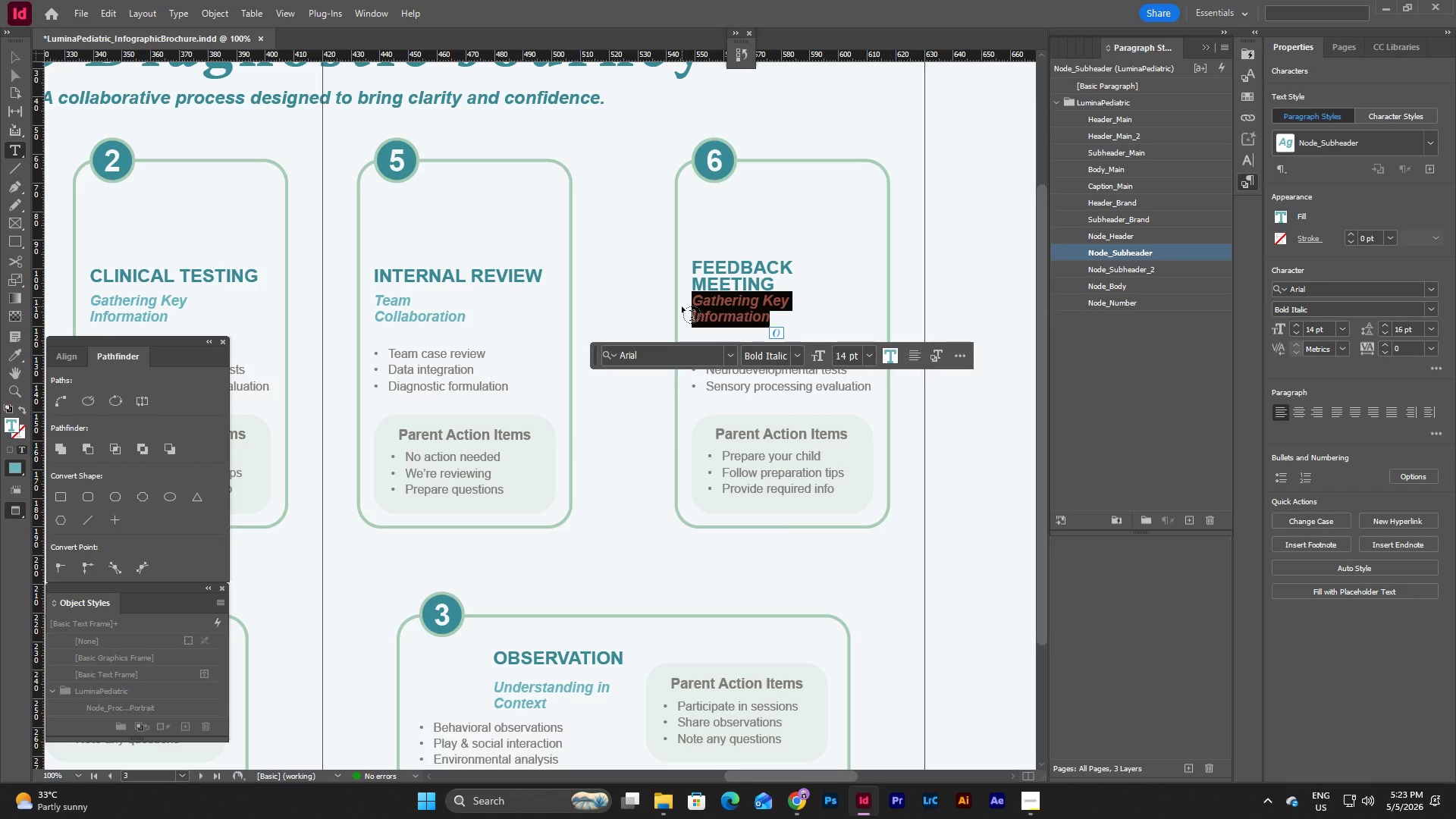 
key(Shift+C)
 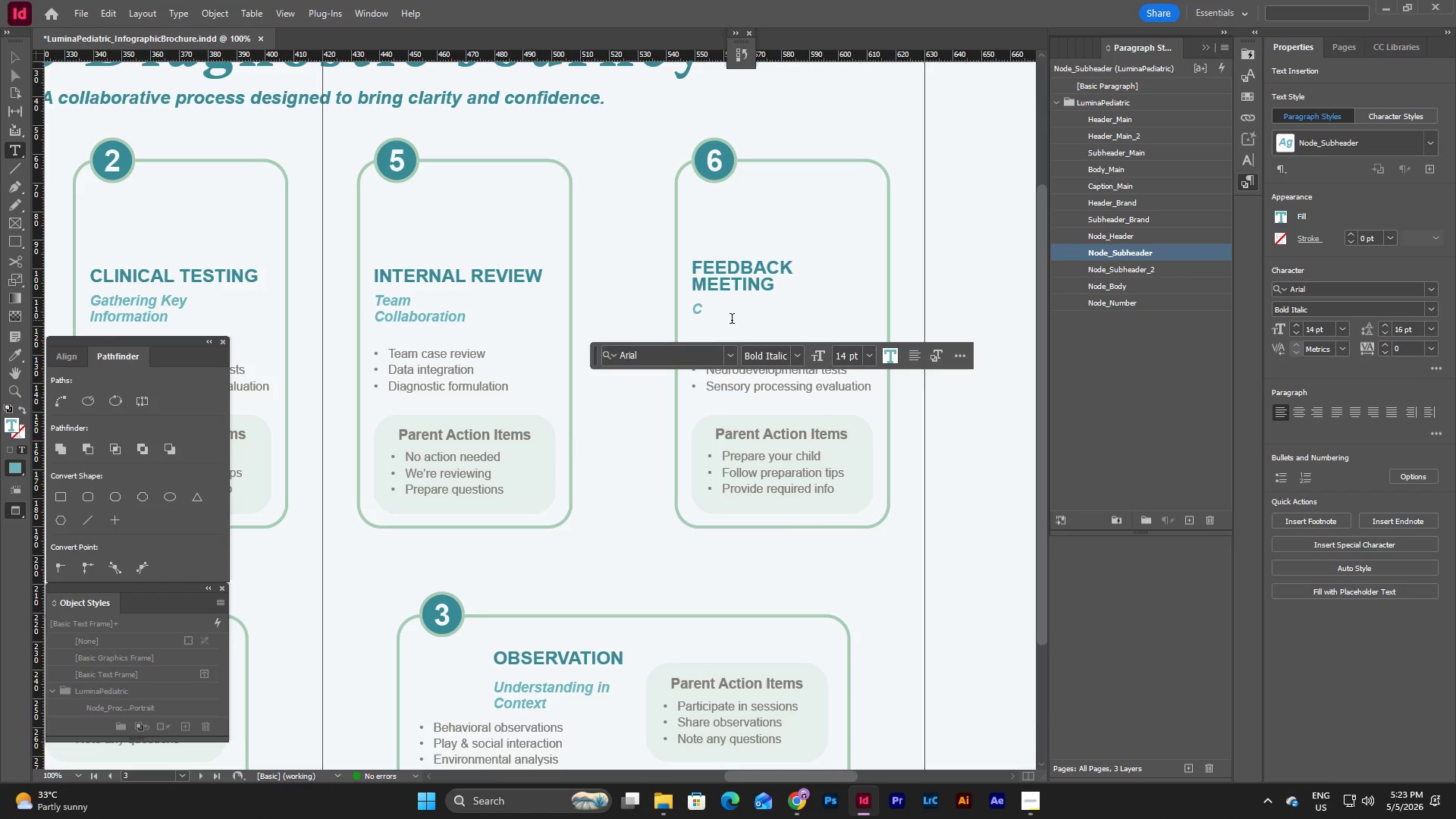 
type(larity &)
 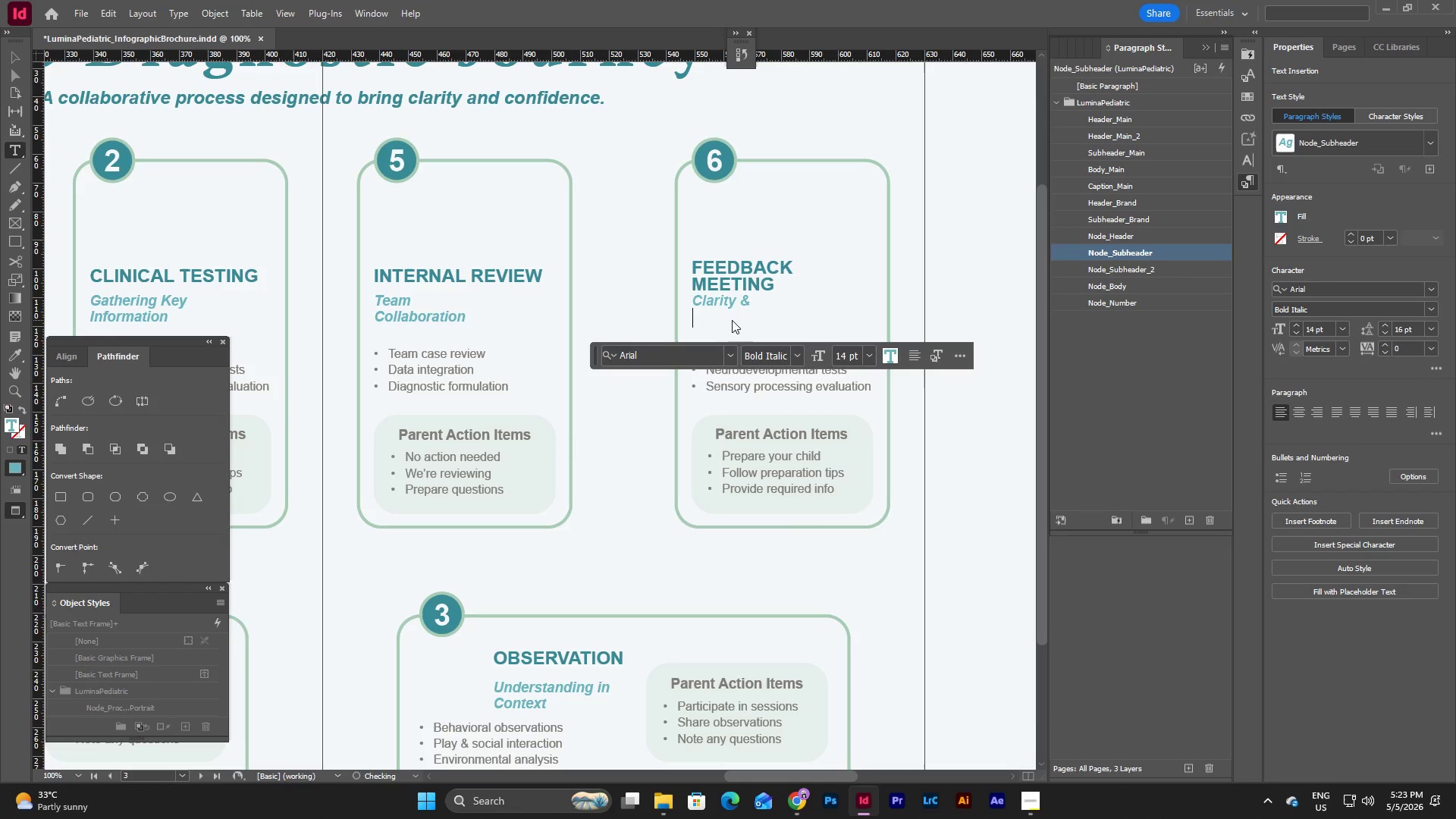 
 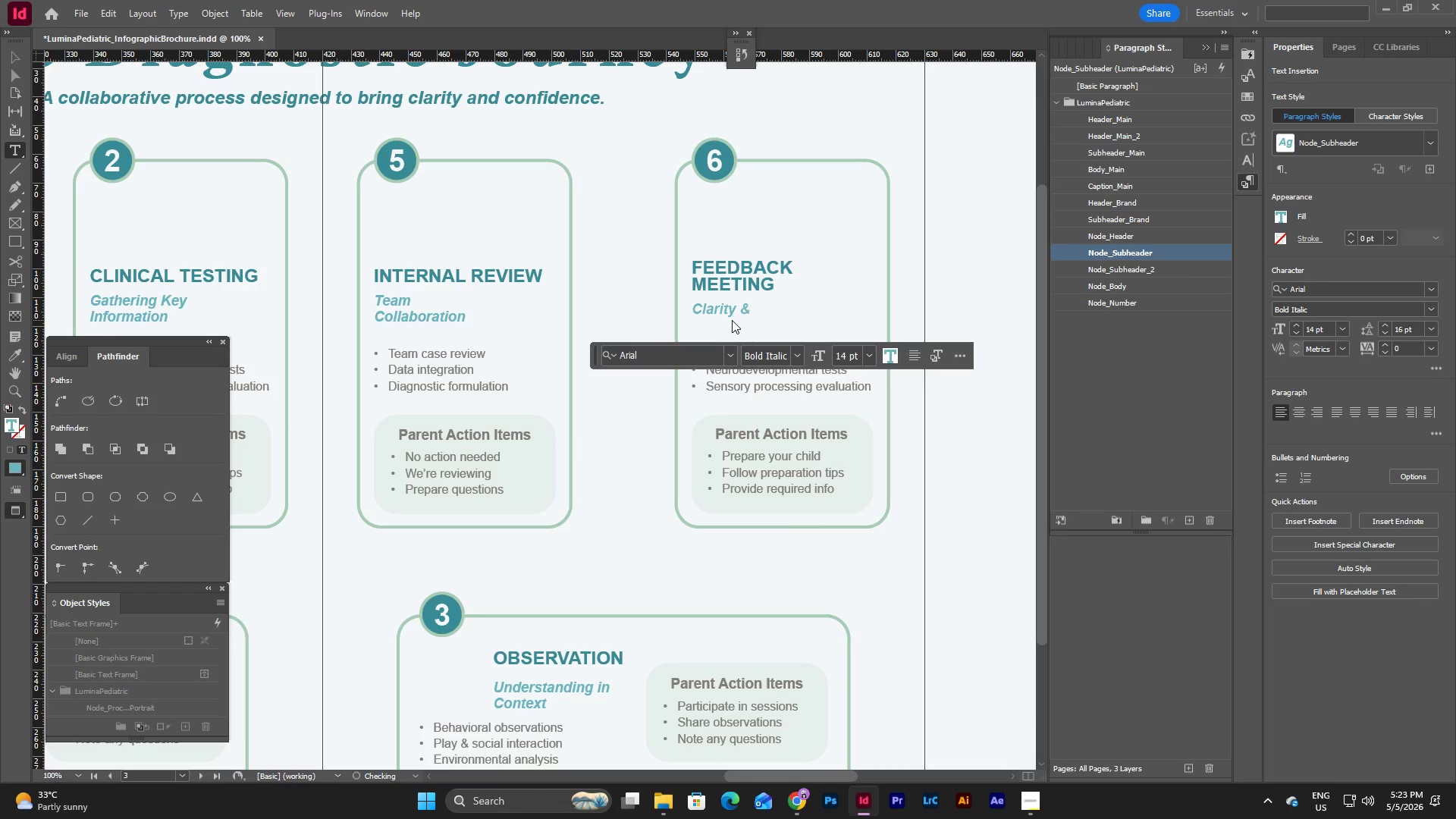 
key(Shift+Enter)
 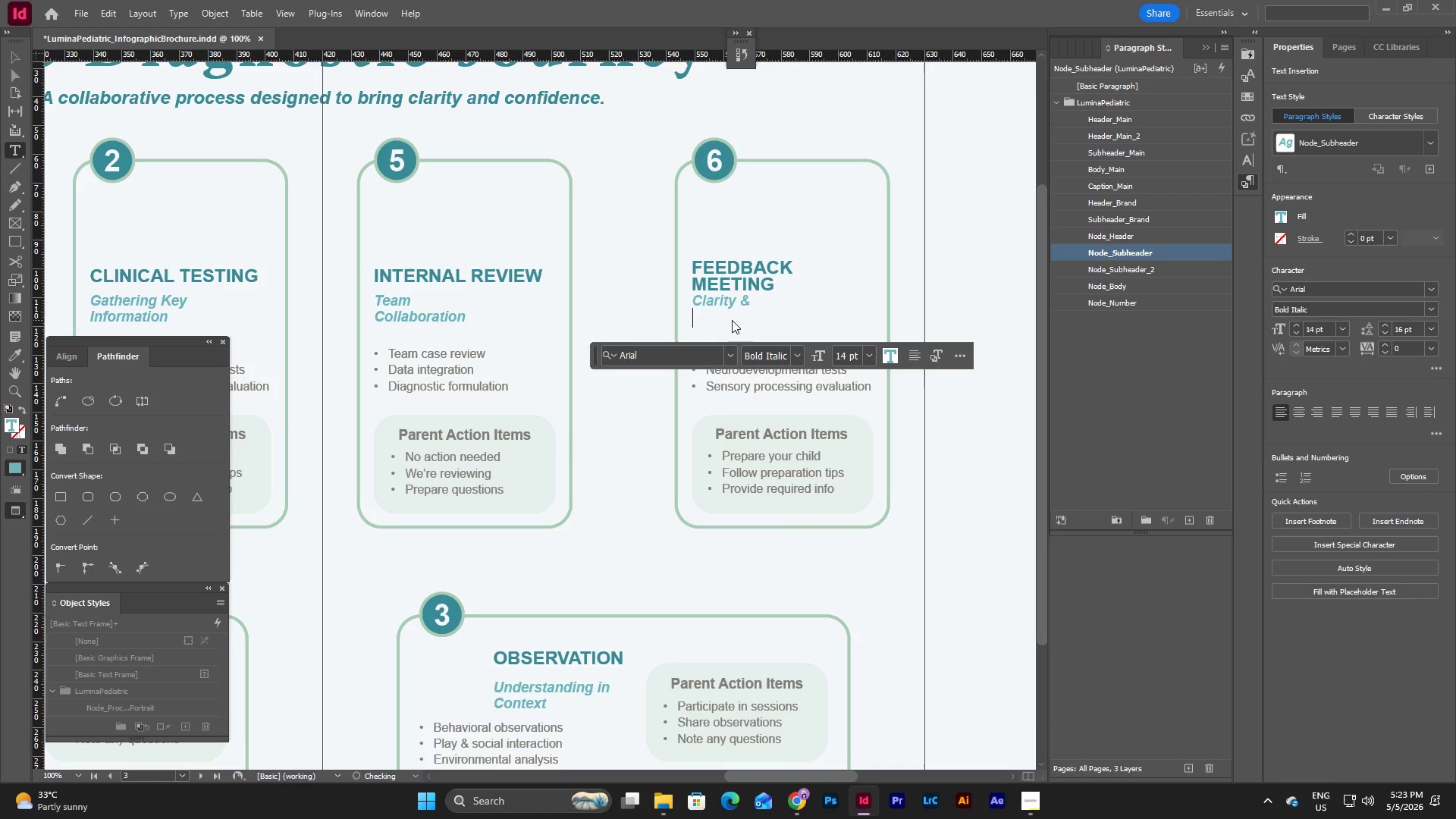 
type(Next Steps)
 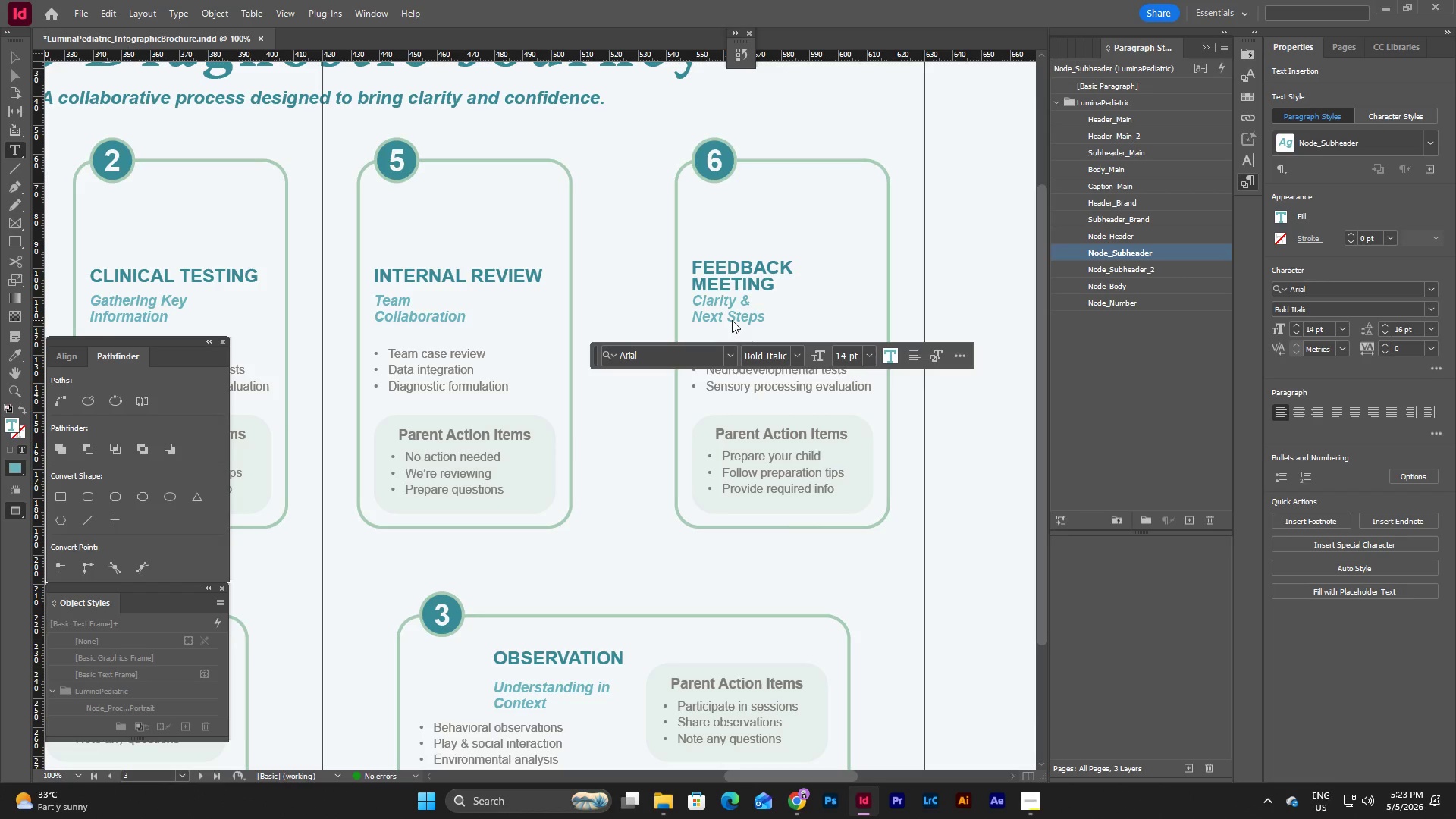 
key(Escape)
 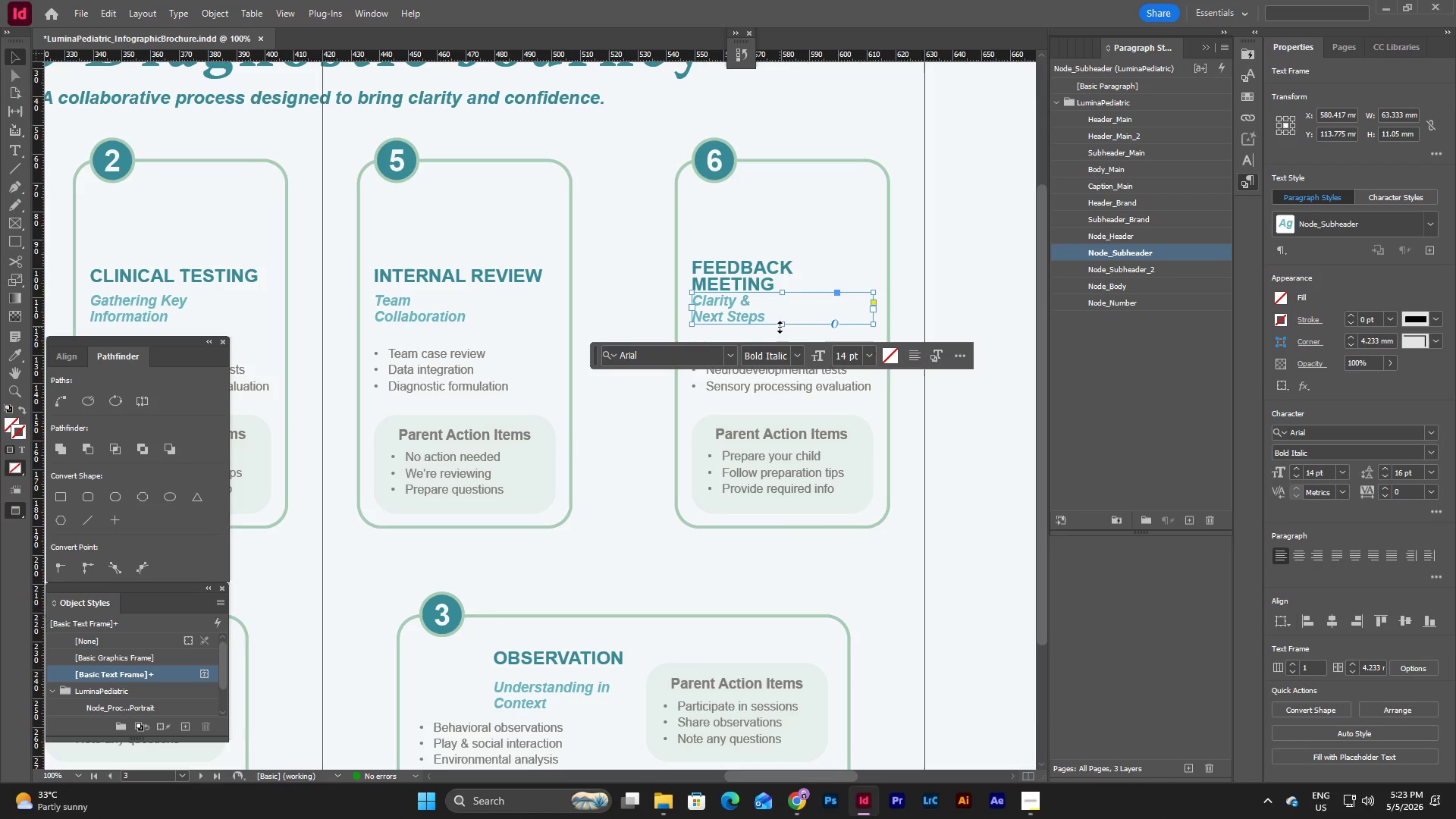 
left_click([770, 334])
 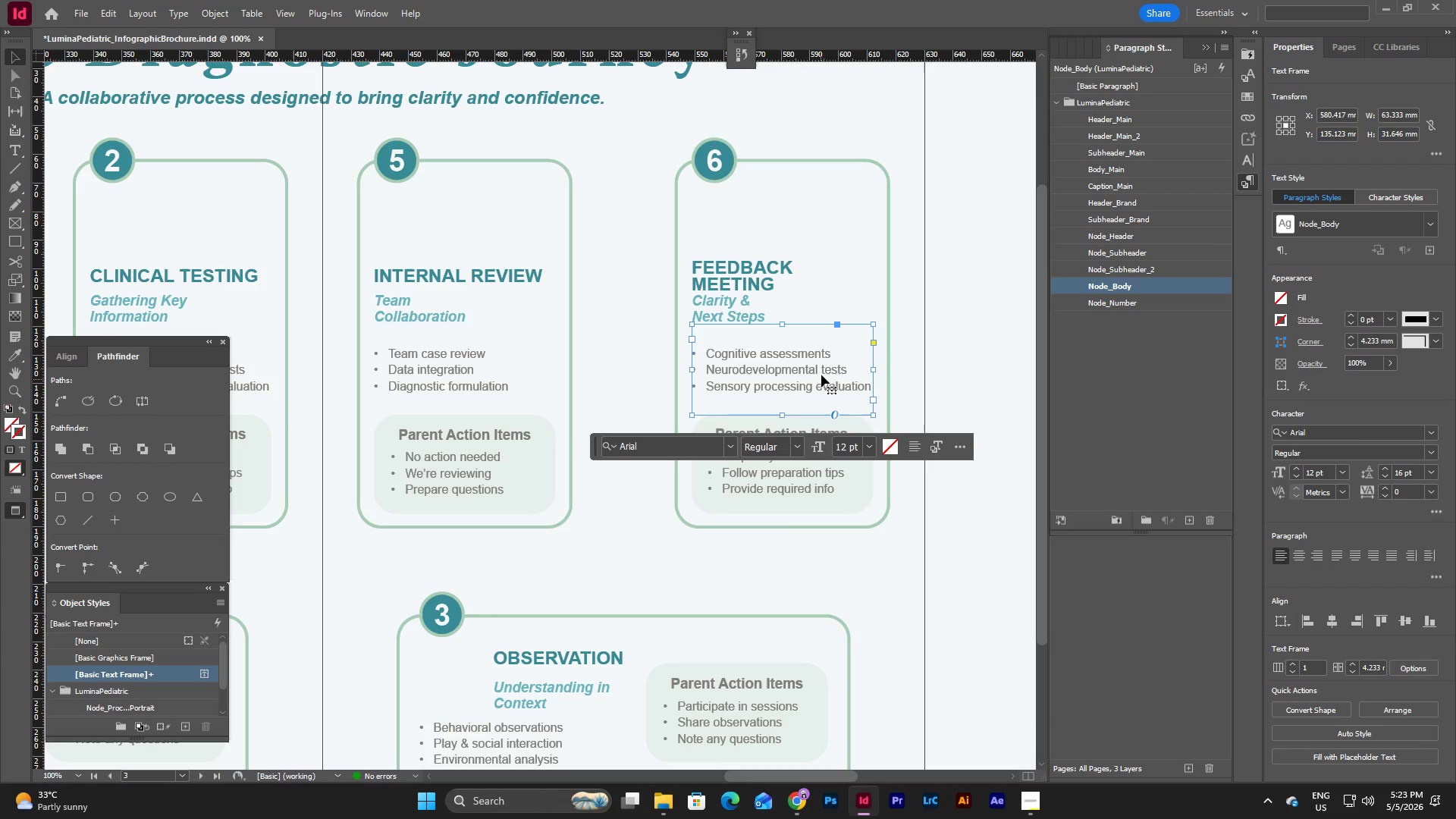 
left_click([821, 372])
 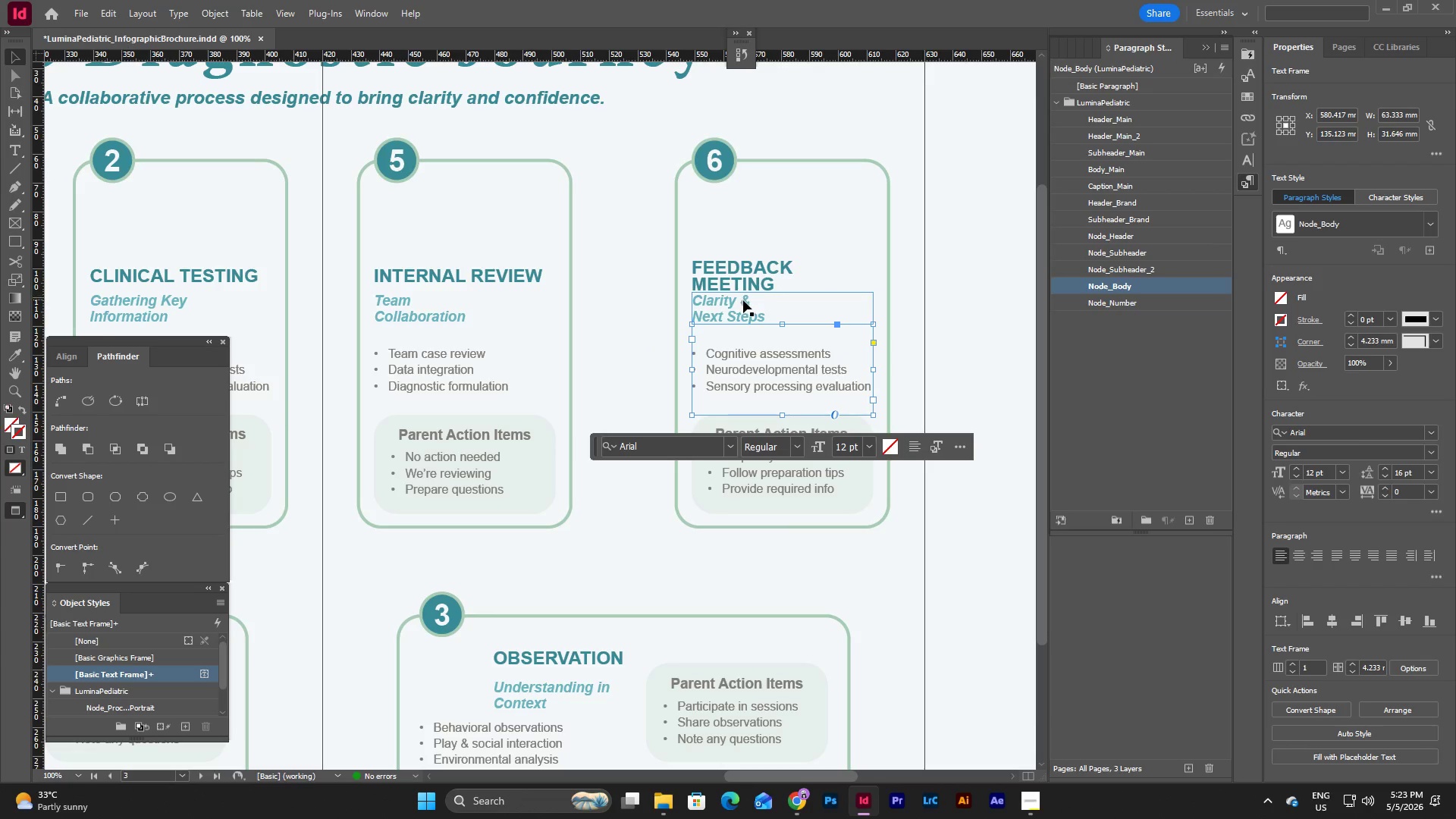 
left_click([744, 300])
 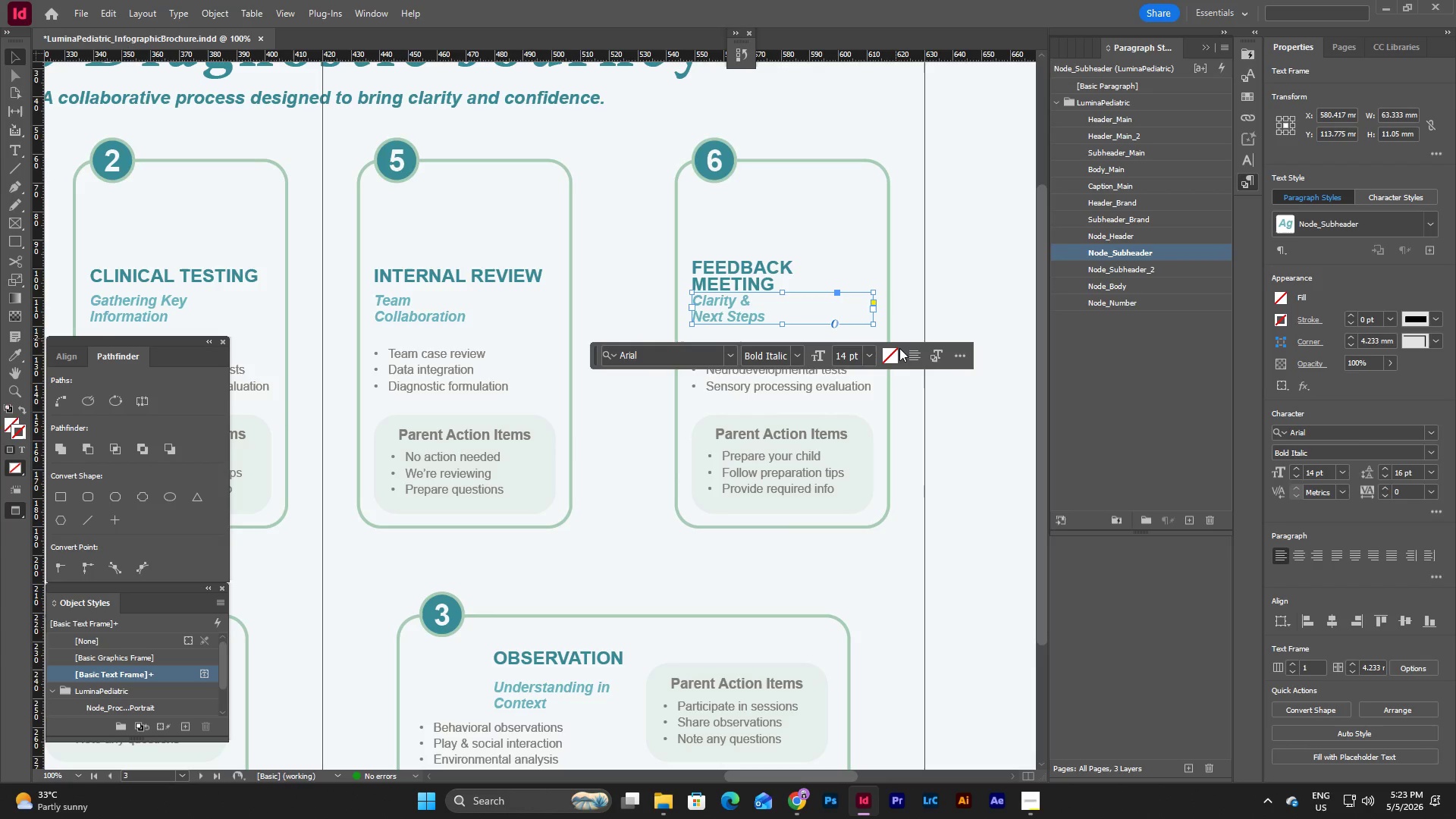 
left_click([850, 388])
 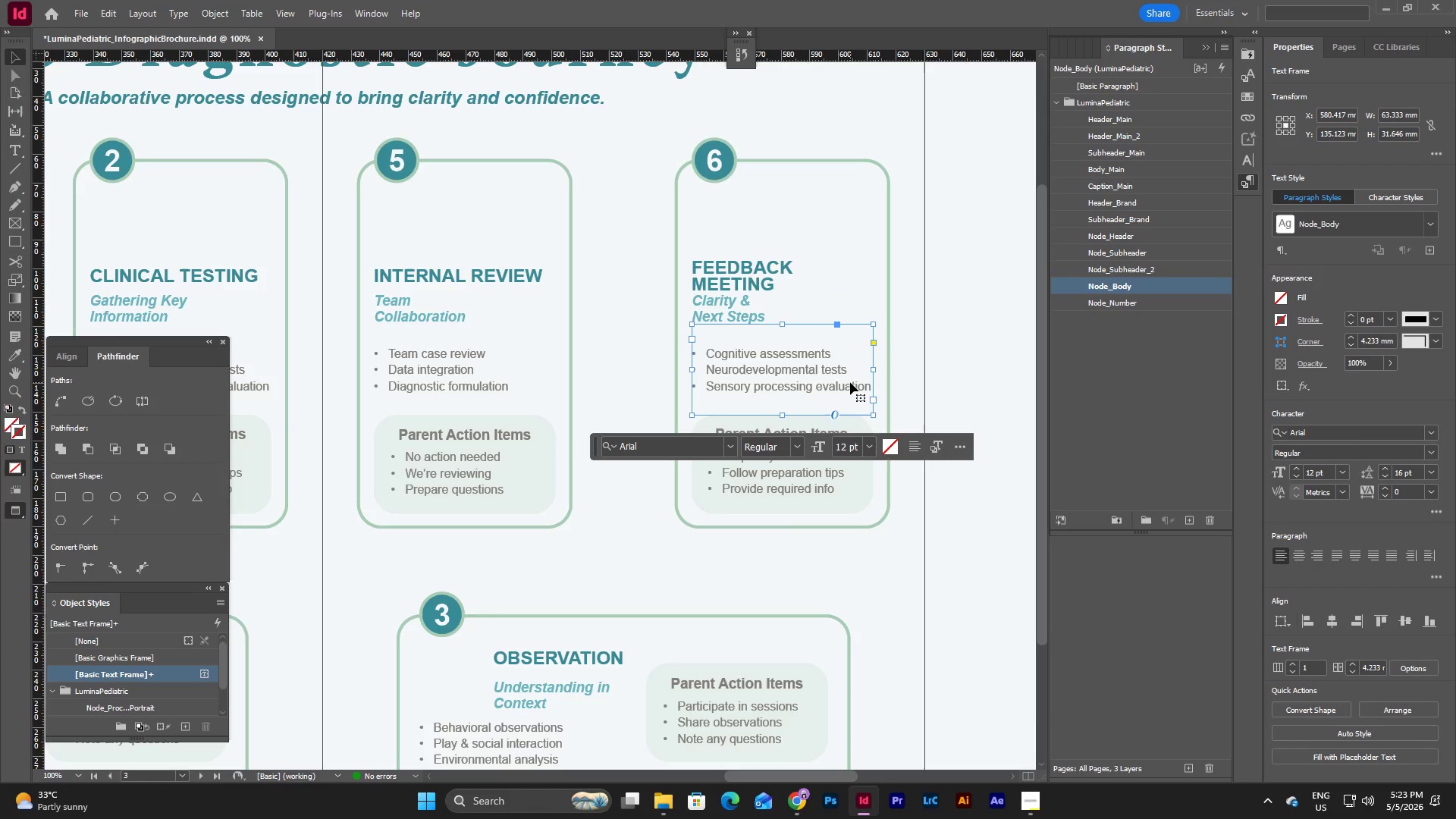 
left_click([850, 382])
 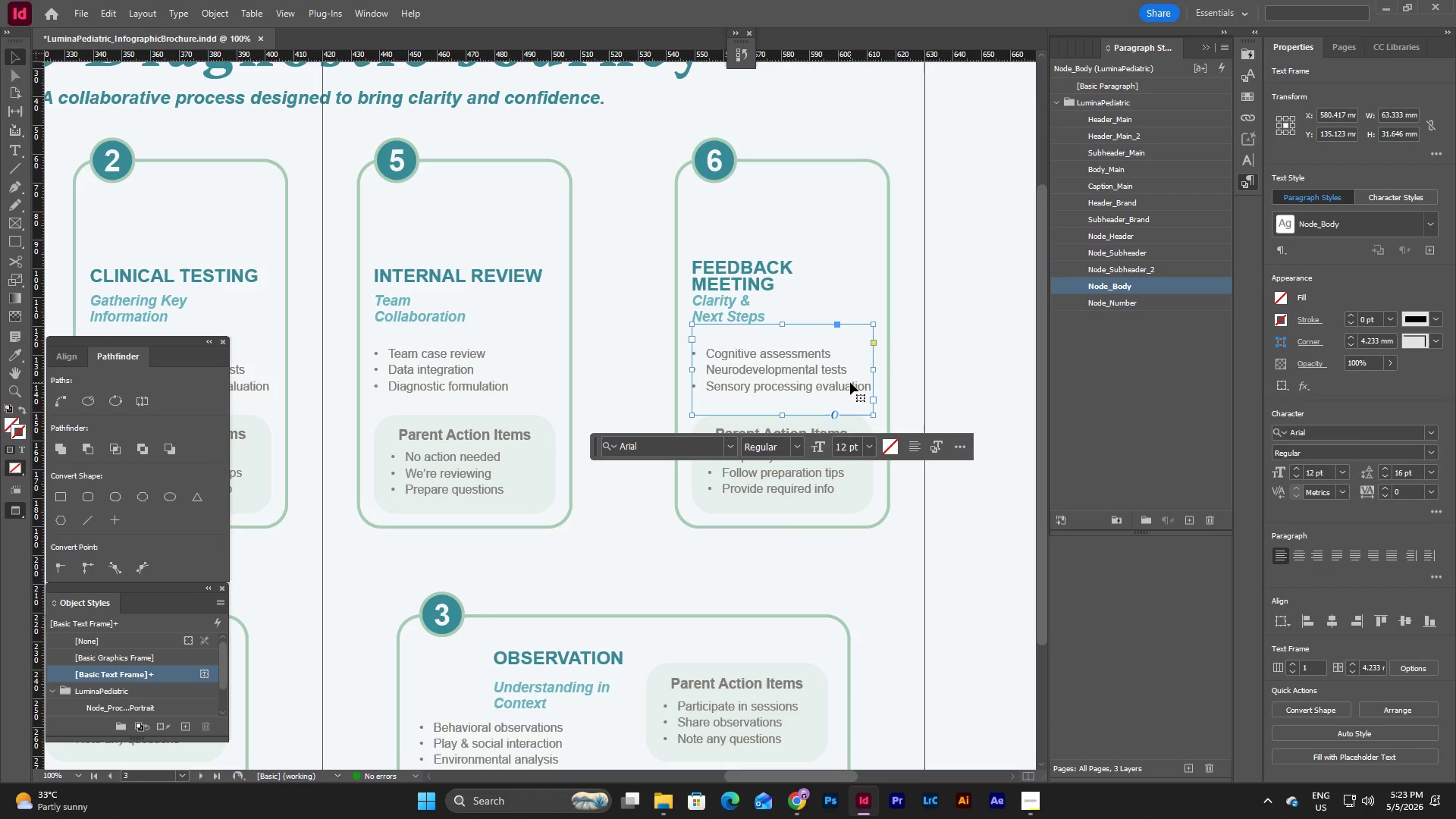 
double_click([850, 382])
 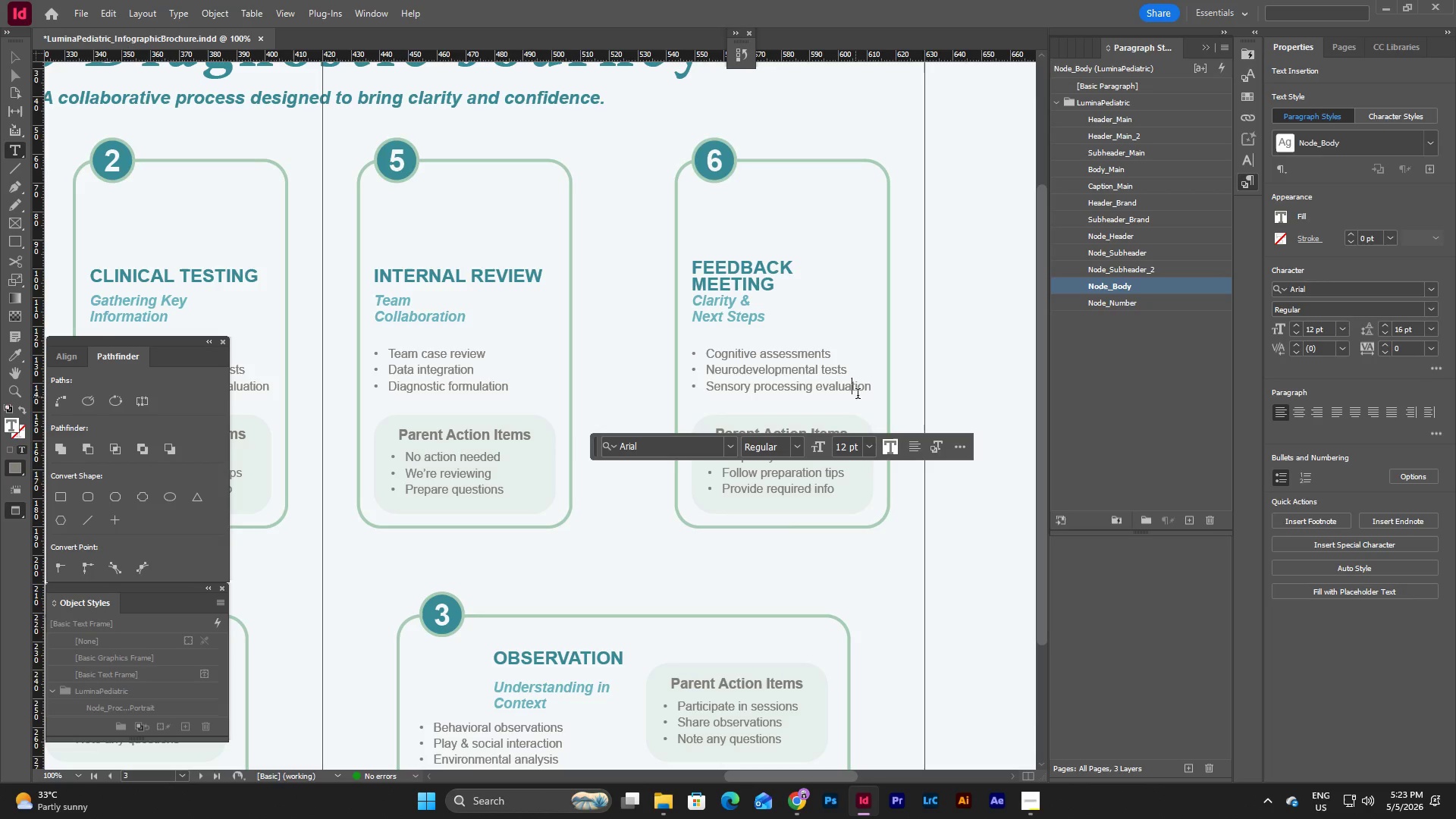 
left_click_drag(start_coordinate=[871, 391], to_coordinate=[707, 359])
 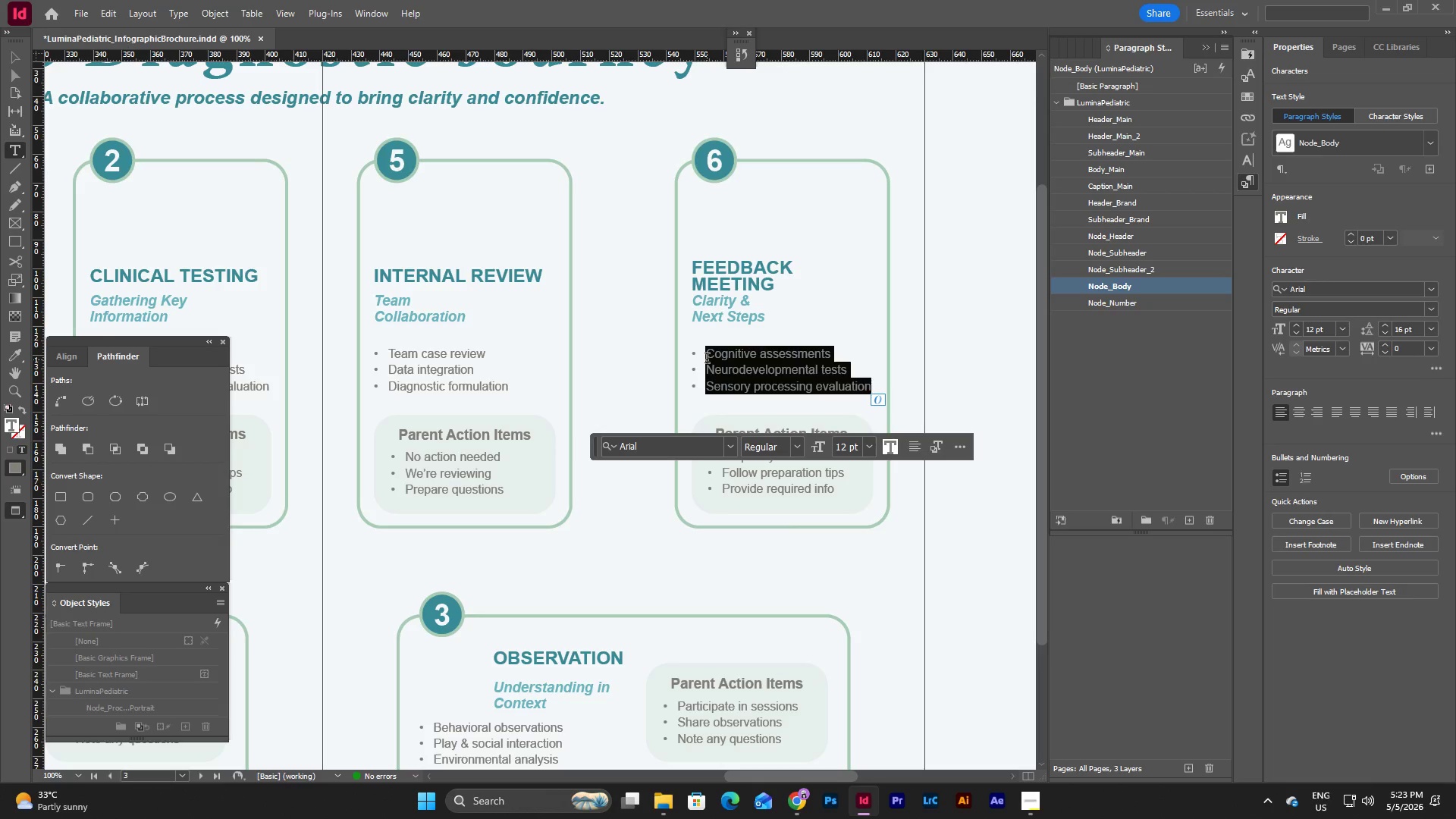 
type(Share results)
 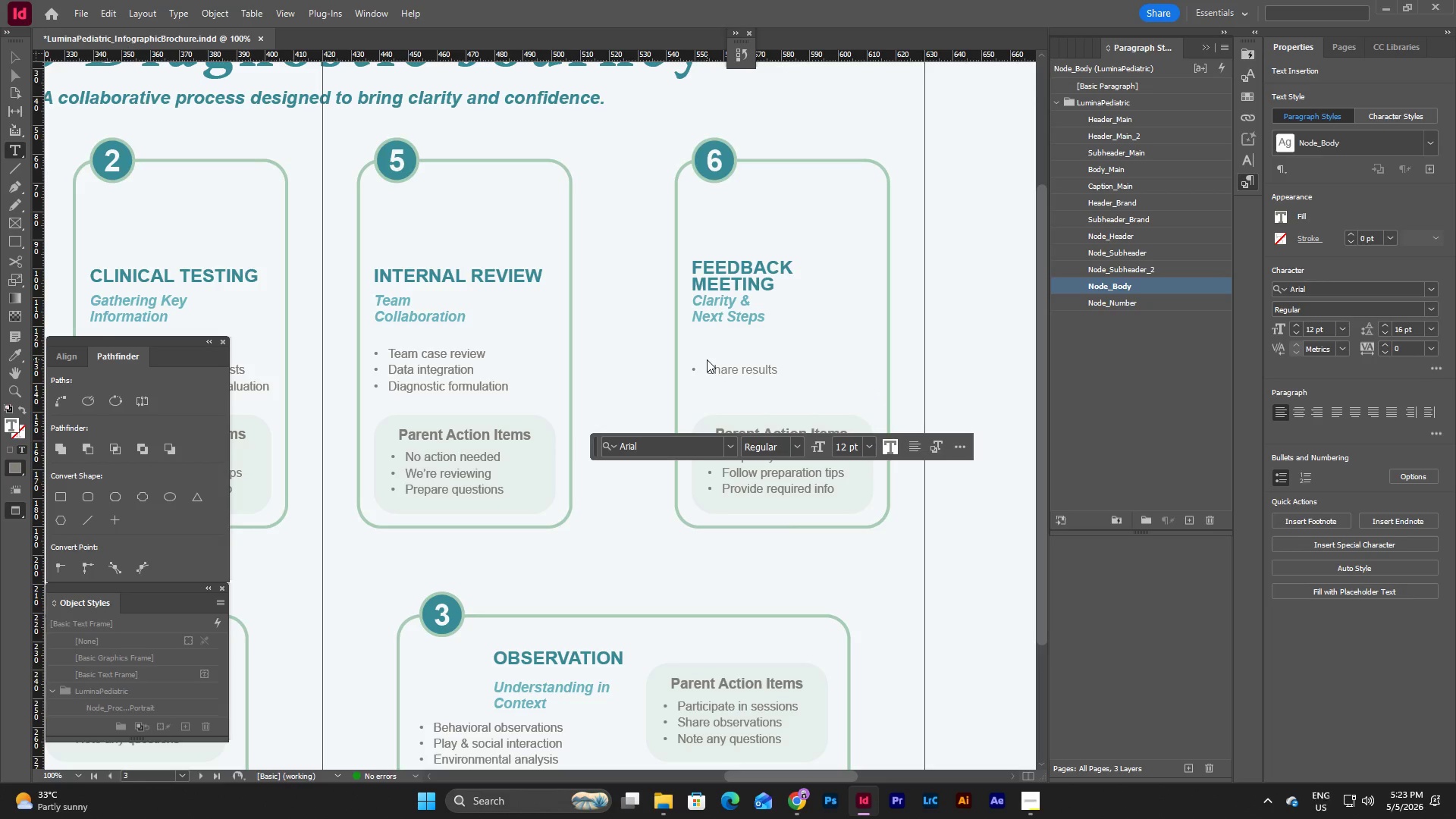 
key(Enter)
 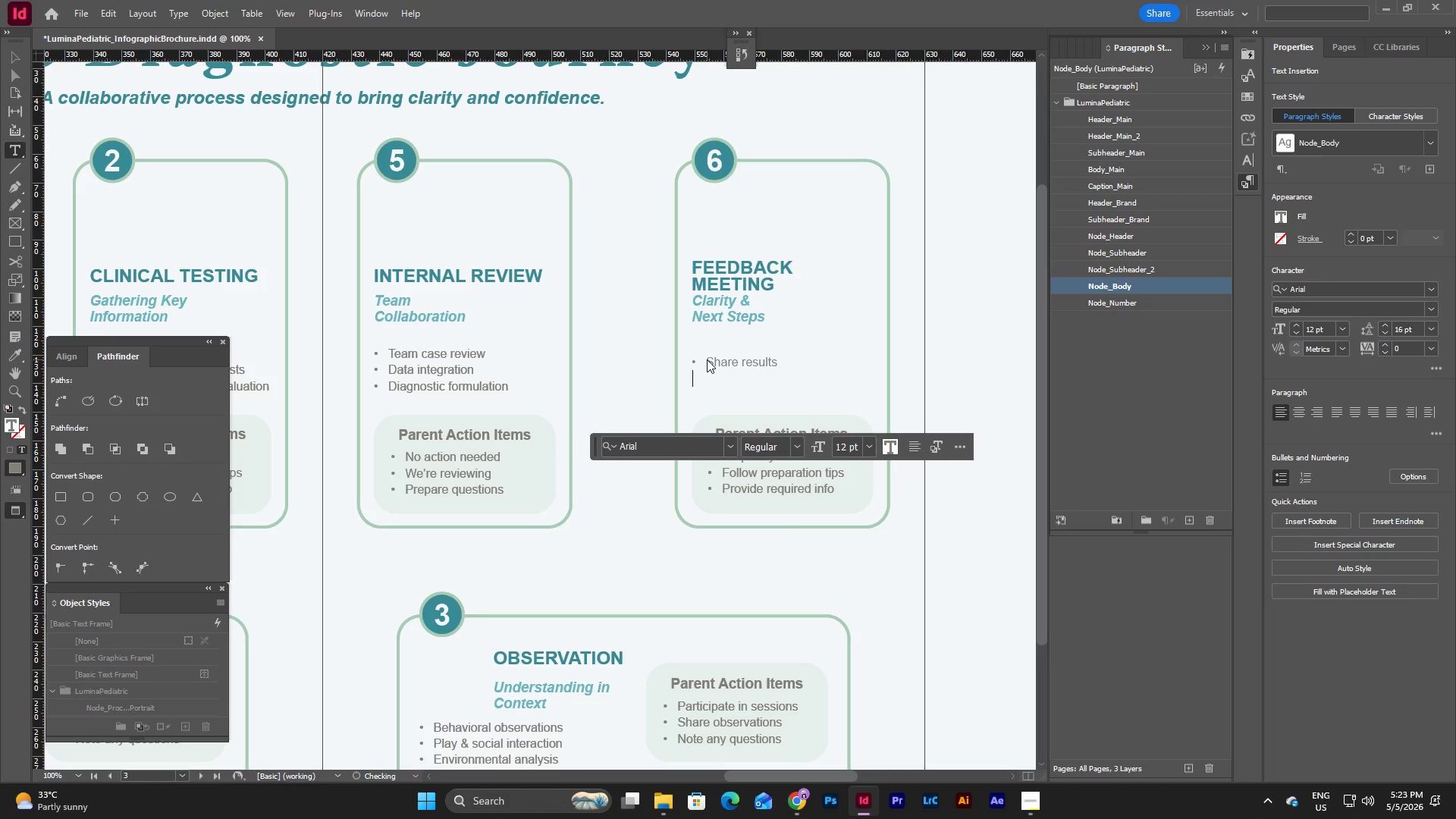 
hold_key(key=ShiftLeft, duration=0.31)
 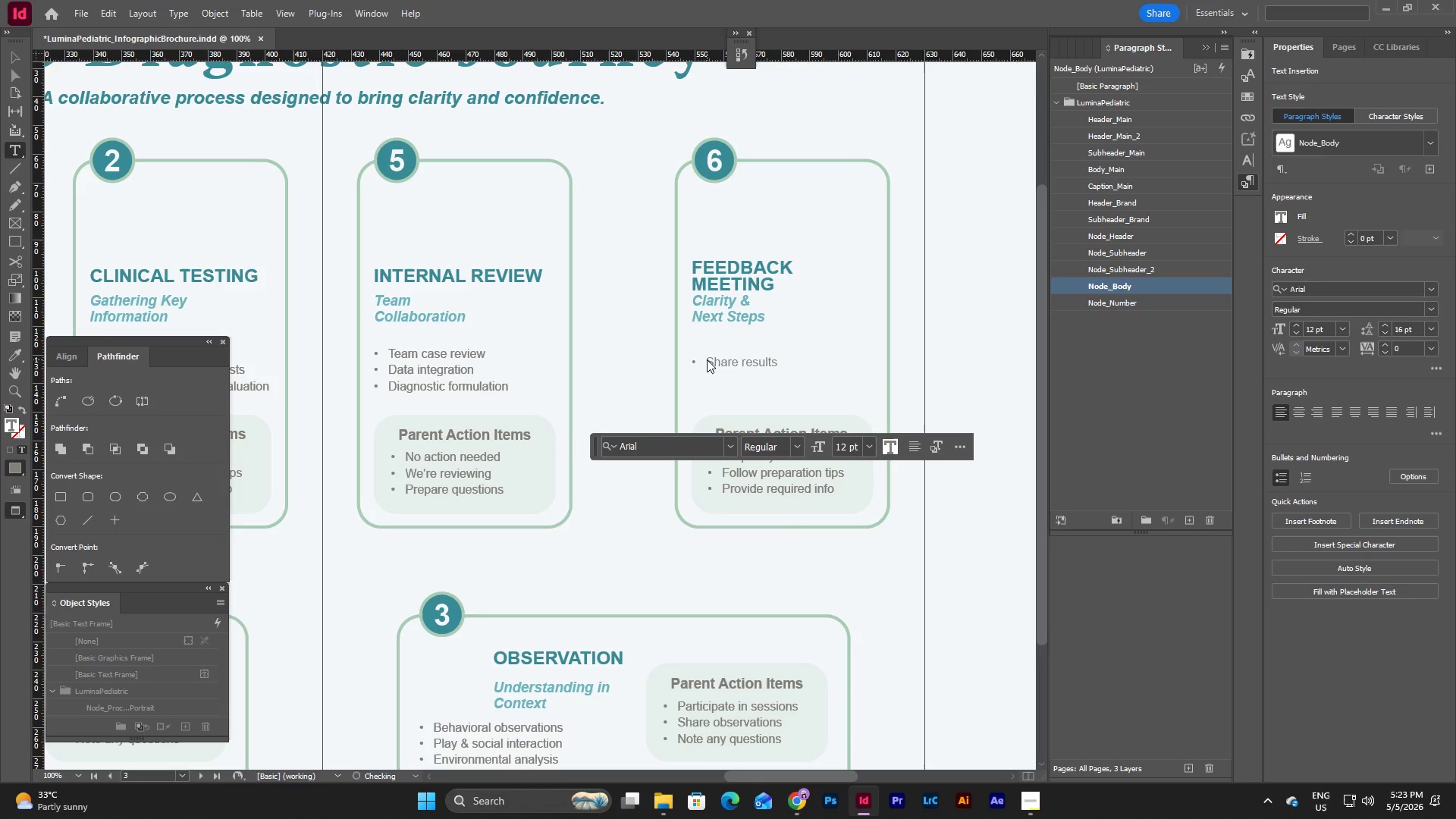 
type(Diagnosis discussion)
 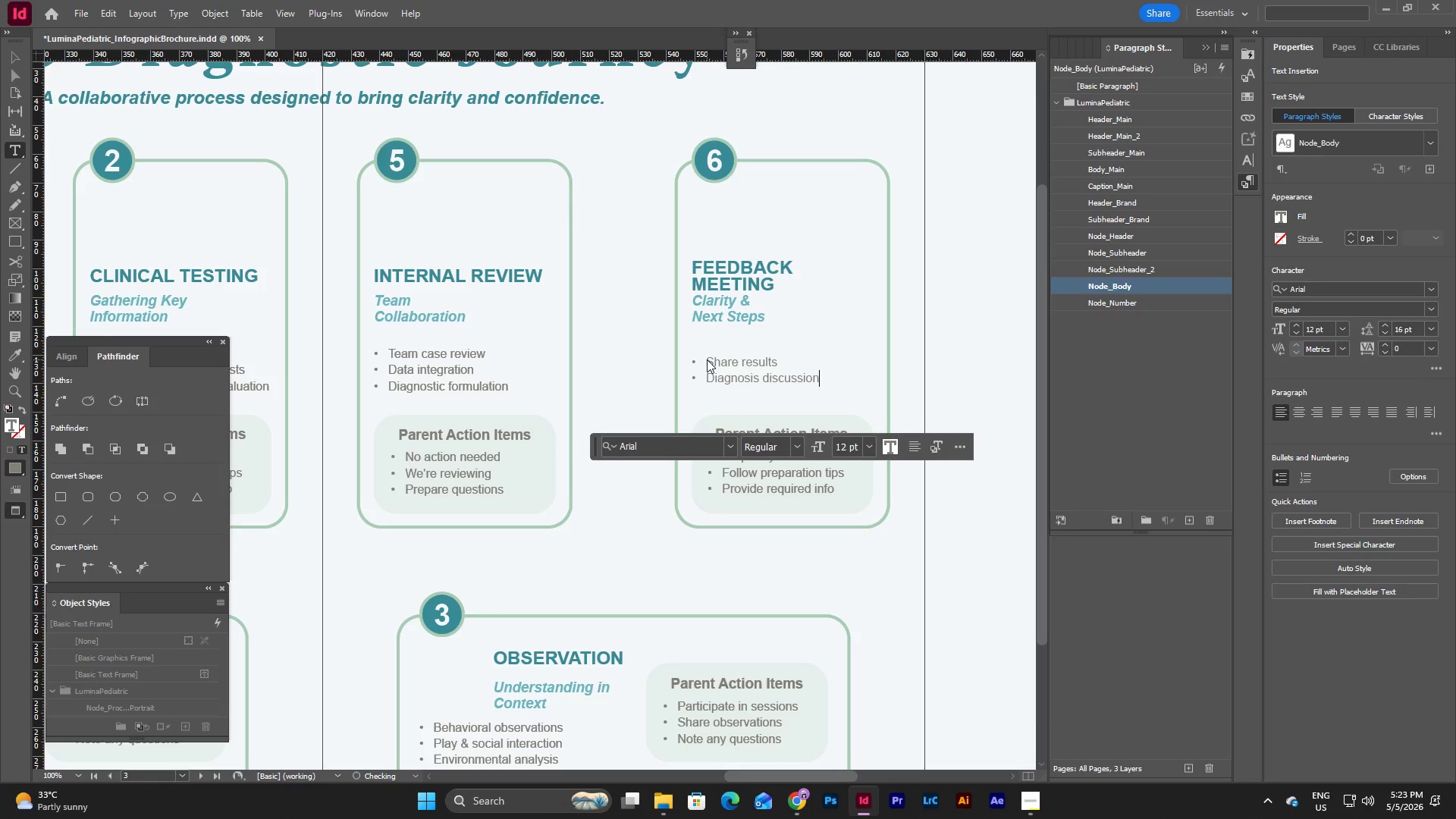 
key(Enter)
 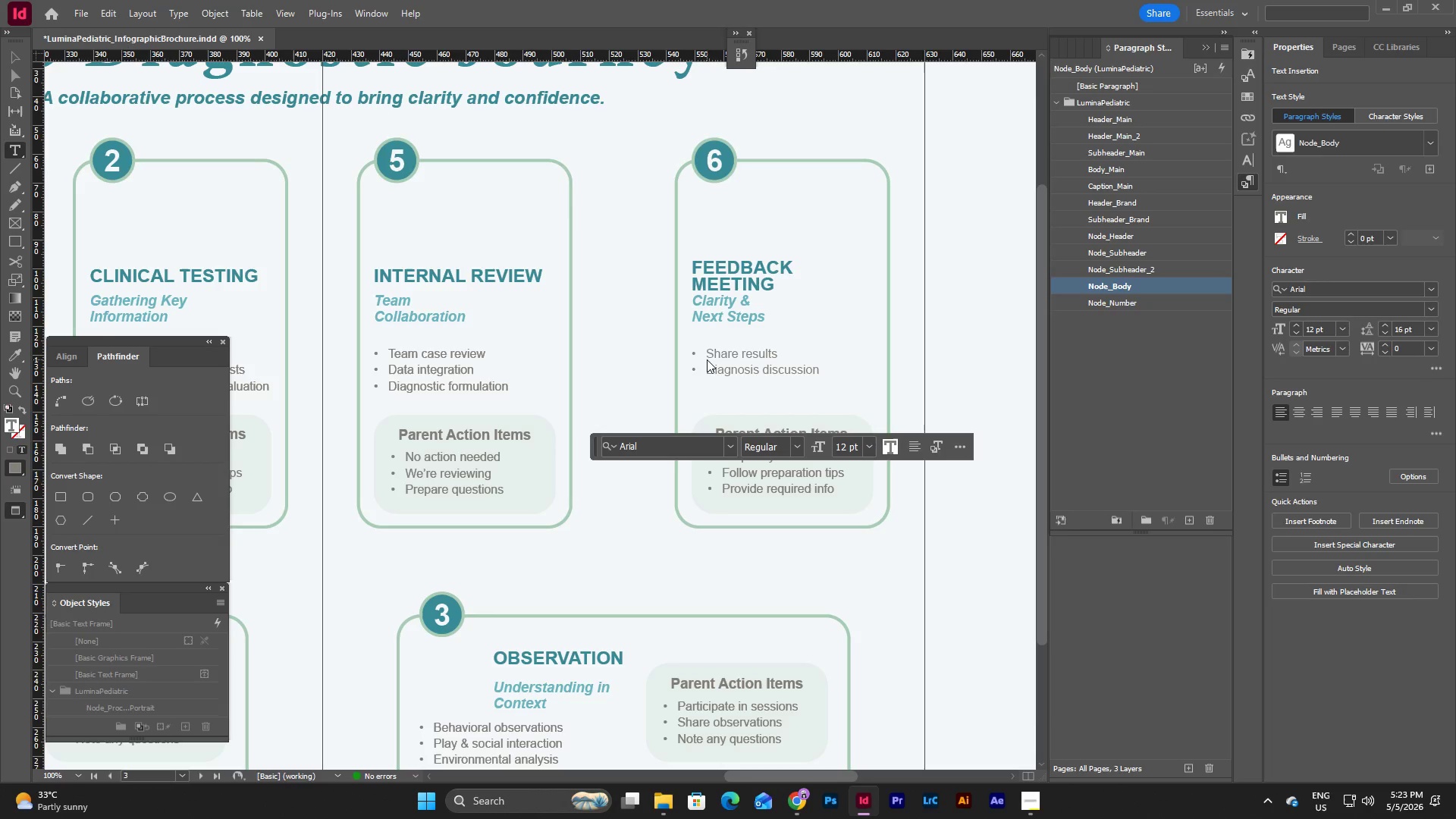 
type(Recommendation)
 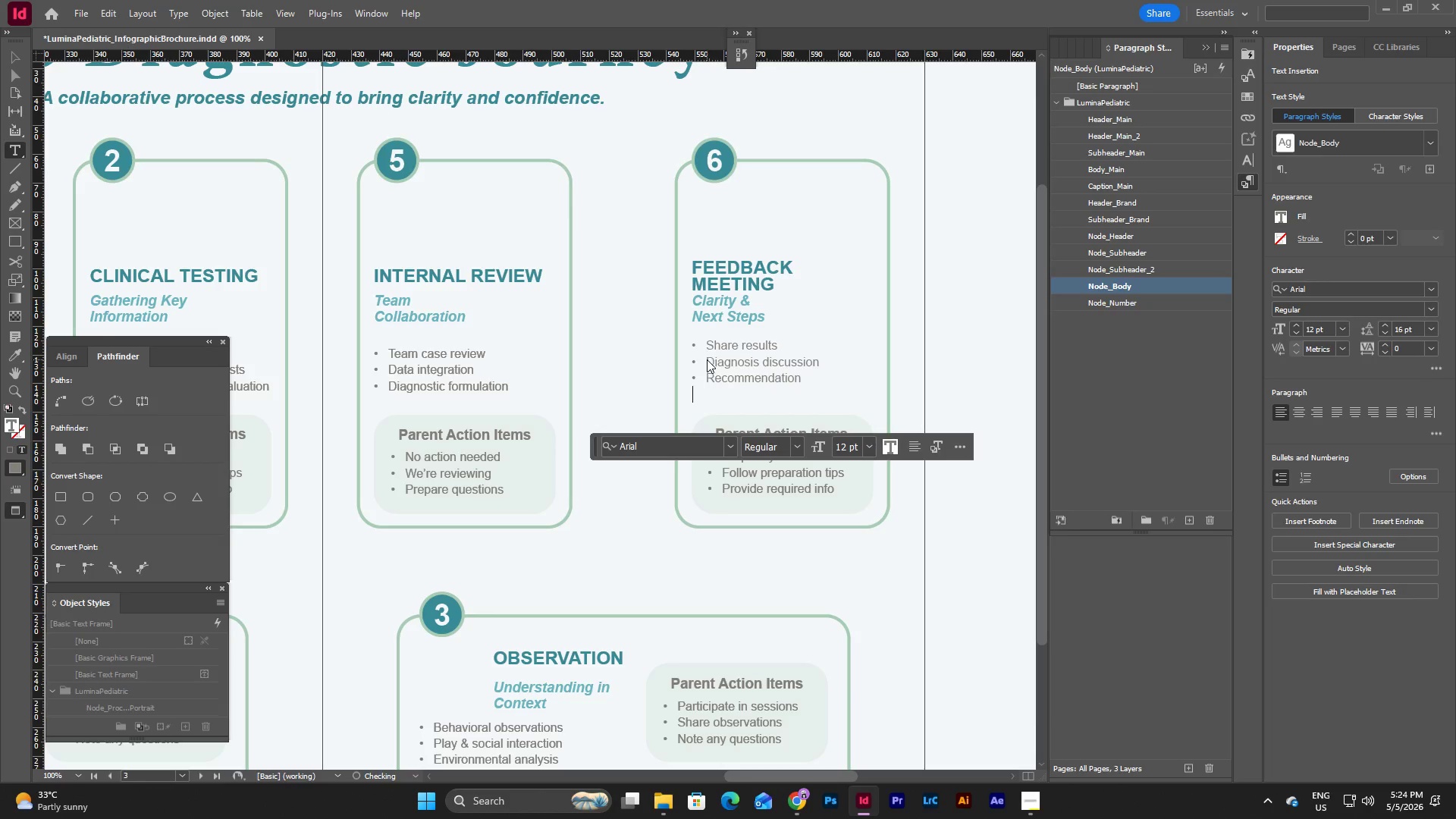 
key(Enter)
 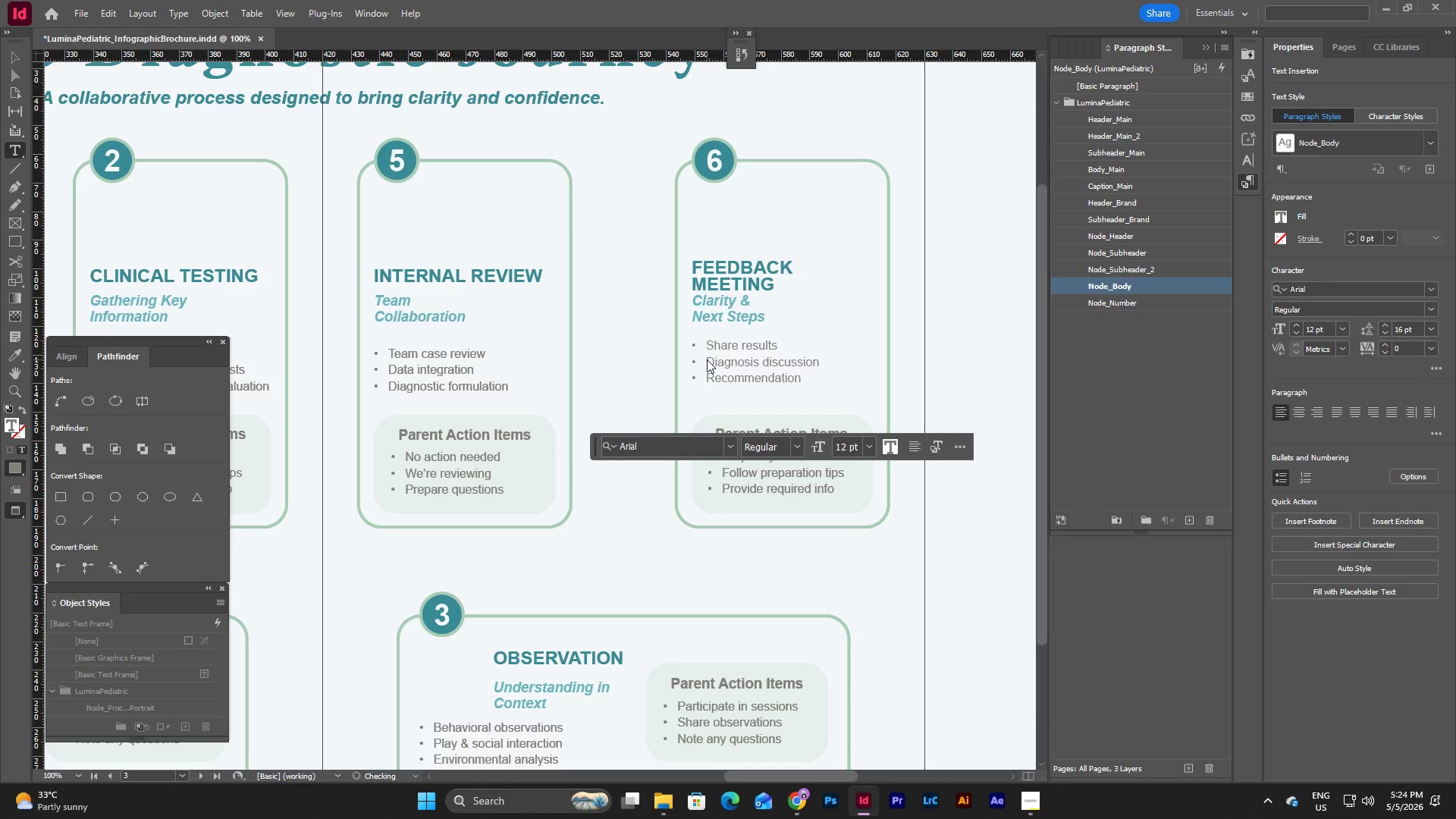 
type(Care planning)
 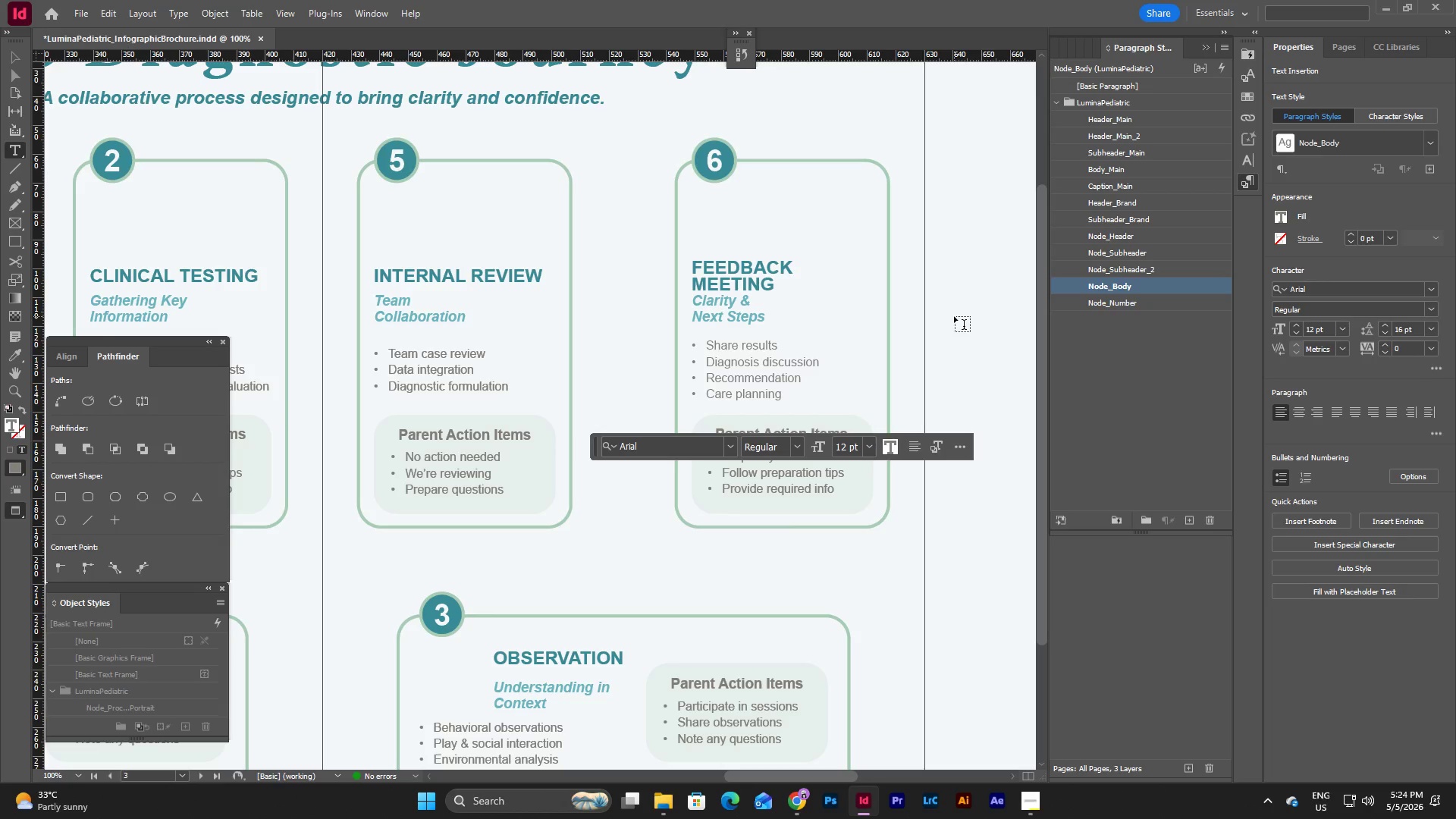 
scroll: coordinate [954, 316], scroll_direction: down, amount: 1.0
 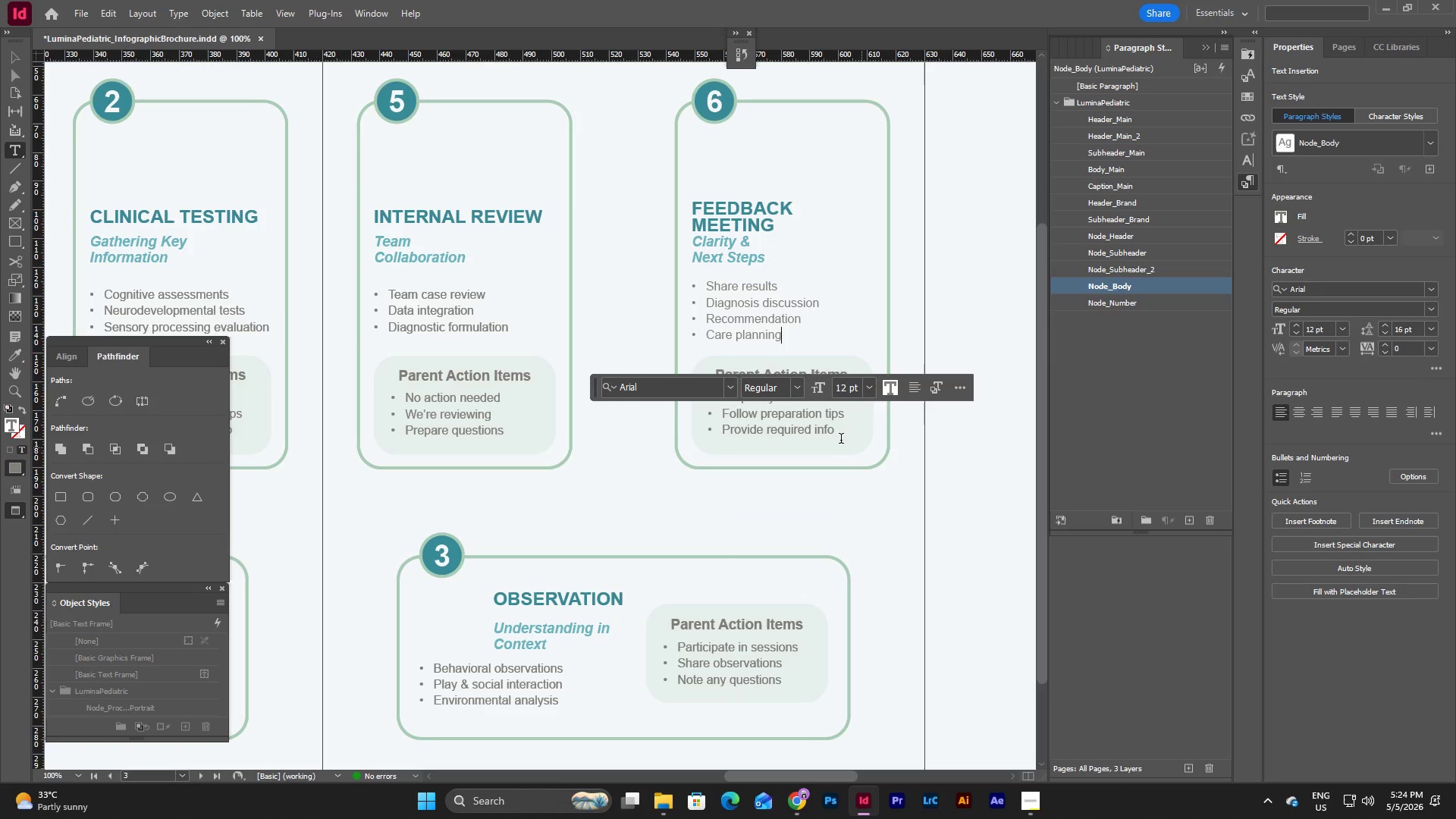 
left_click([834, 431])
 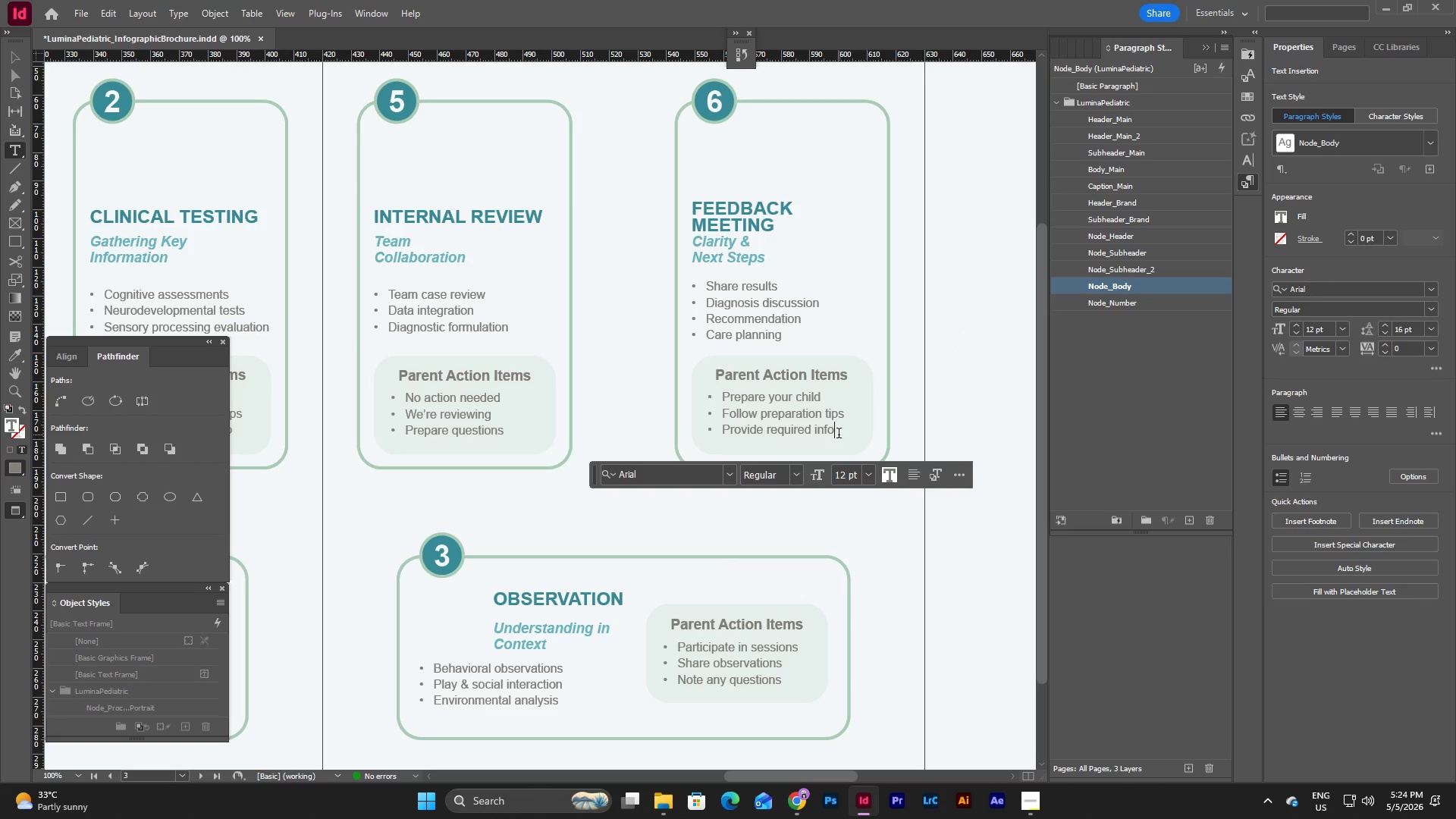 
left_click_drag(start_coordinate=[839, 435], to_coordinate=[720, 402])
 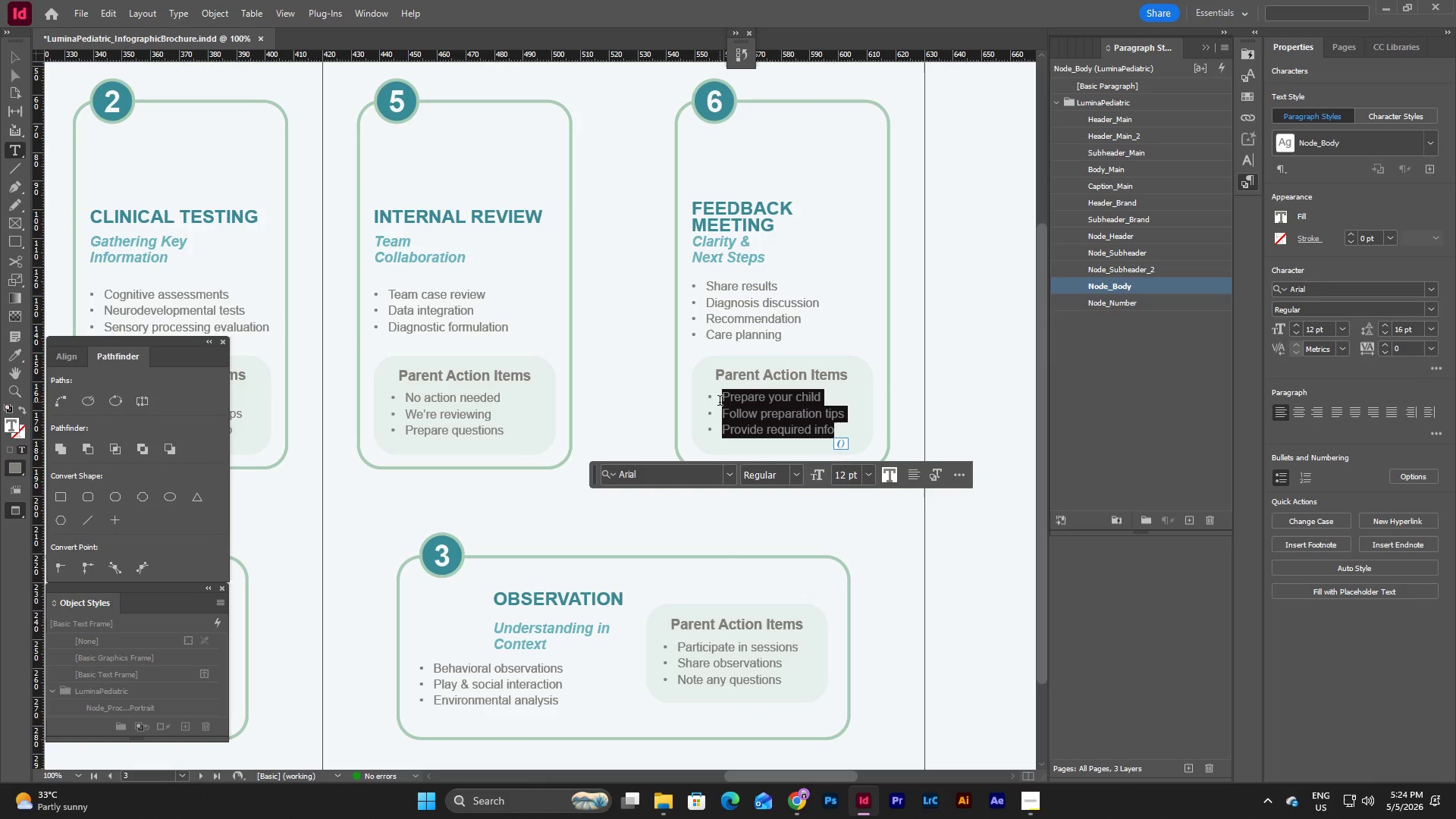 
type(Attend feedback session)
 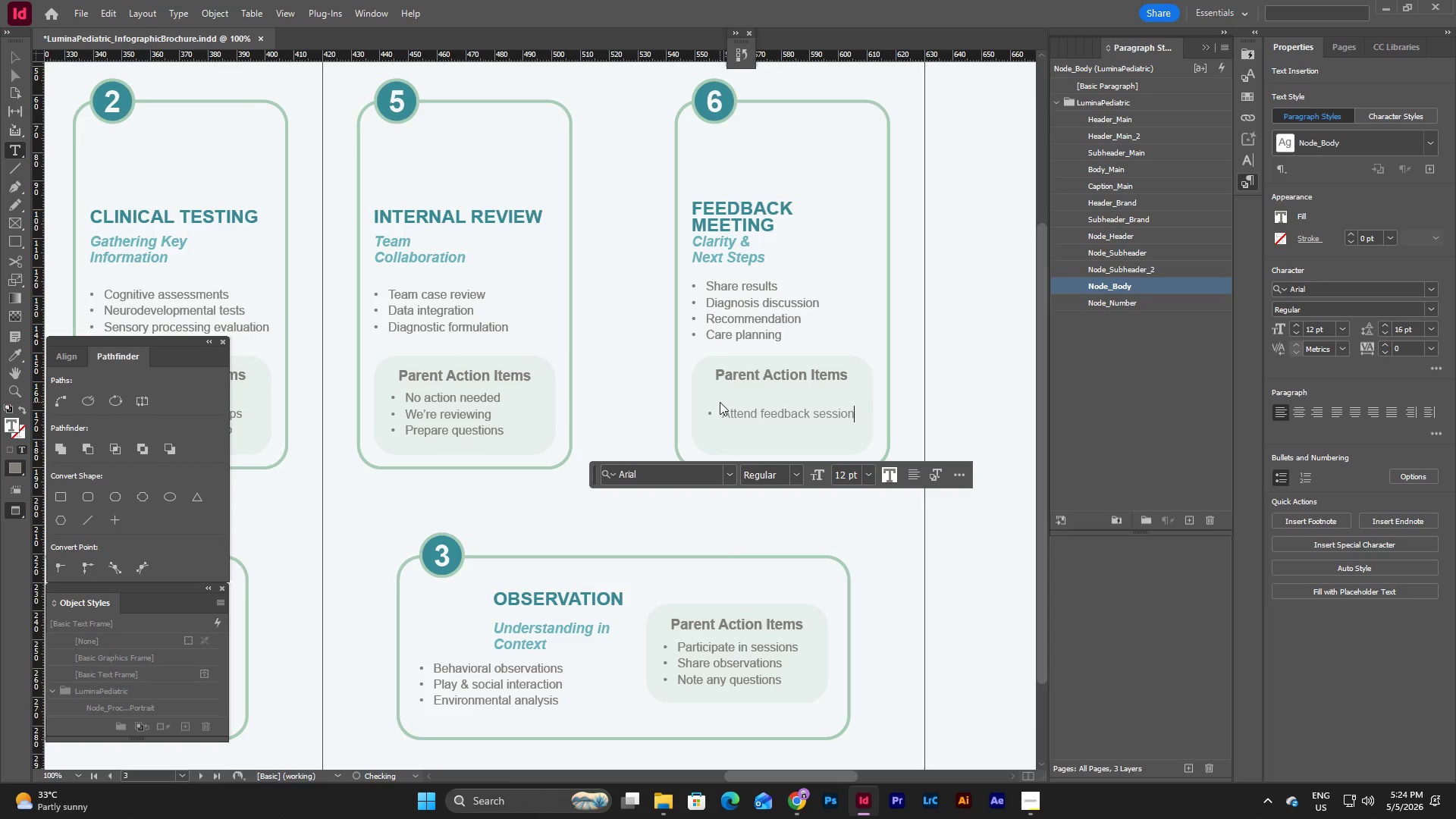 
key(Enter)
 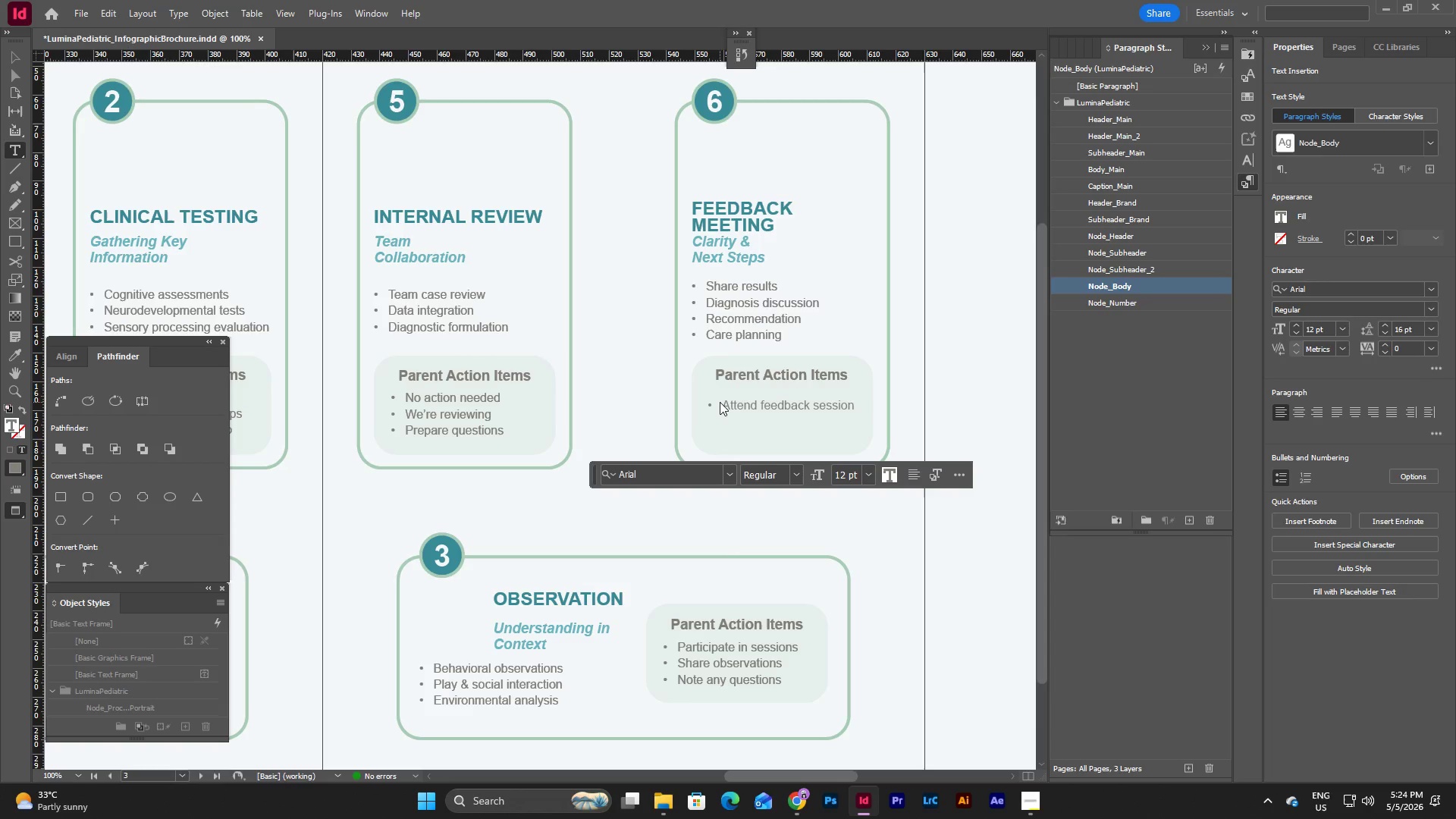 
type(Ask questions)
 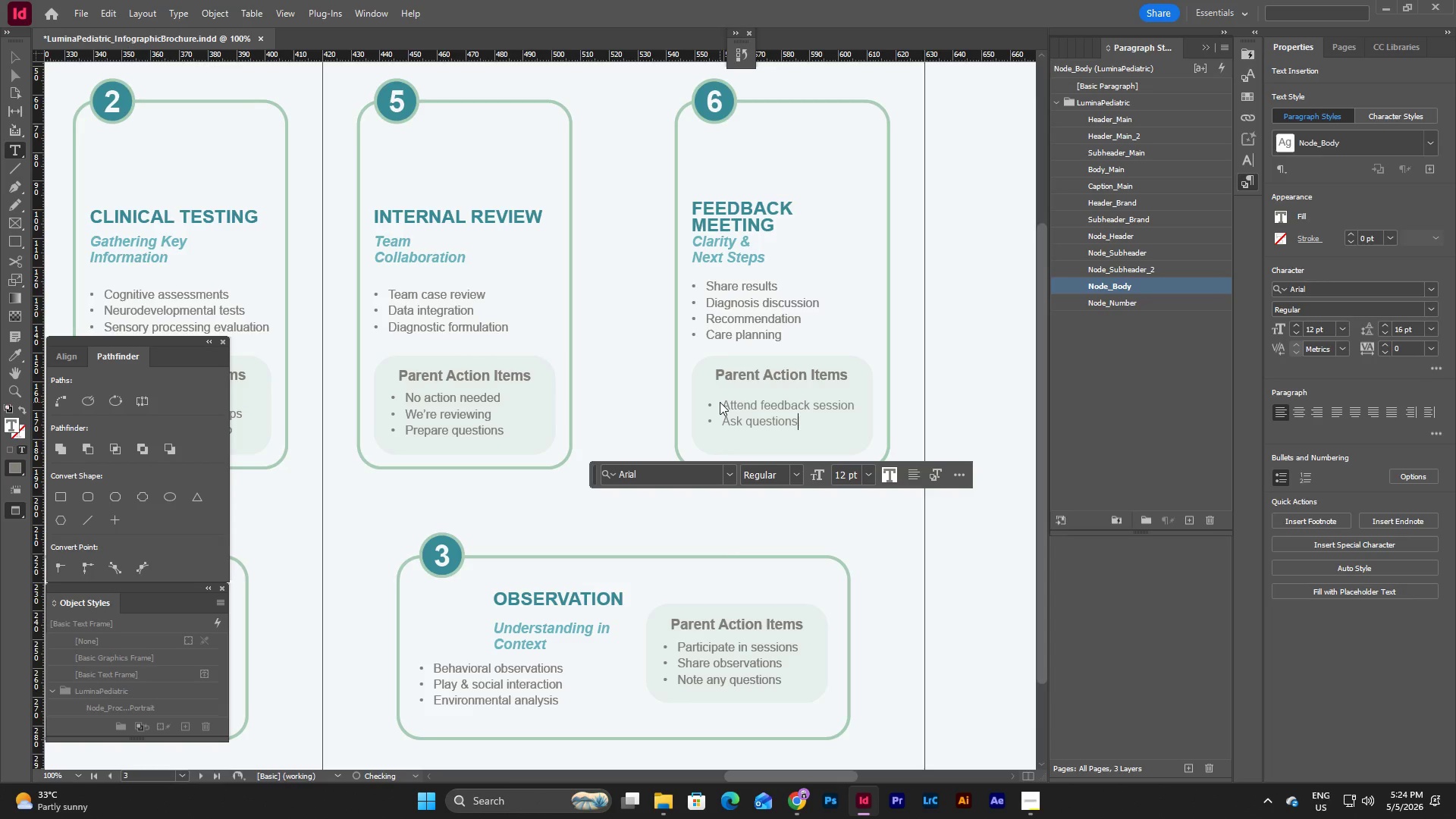 
key(Enter)
 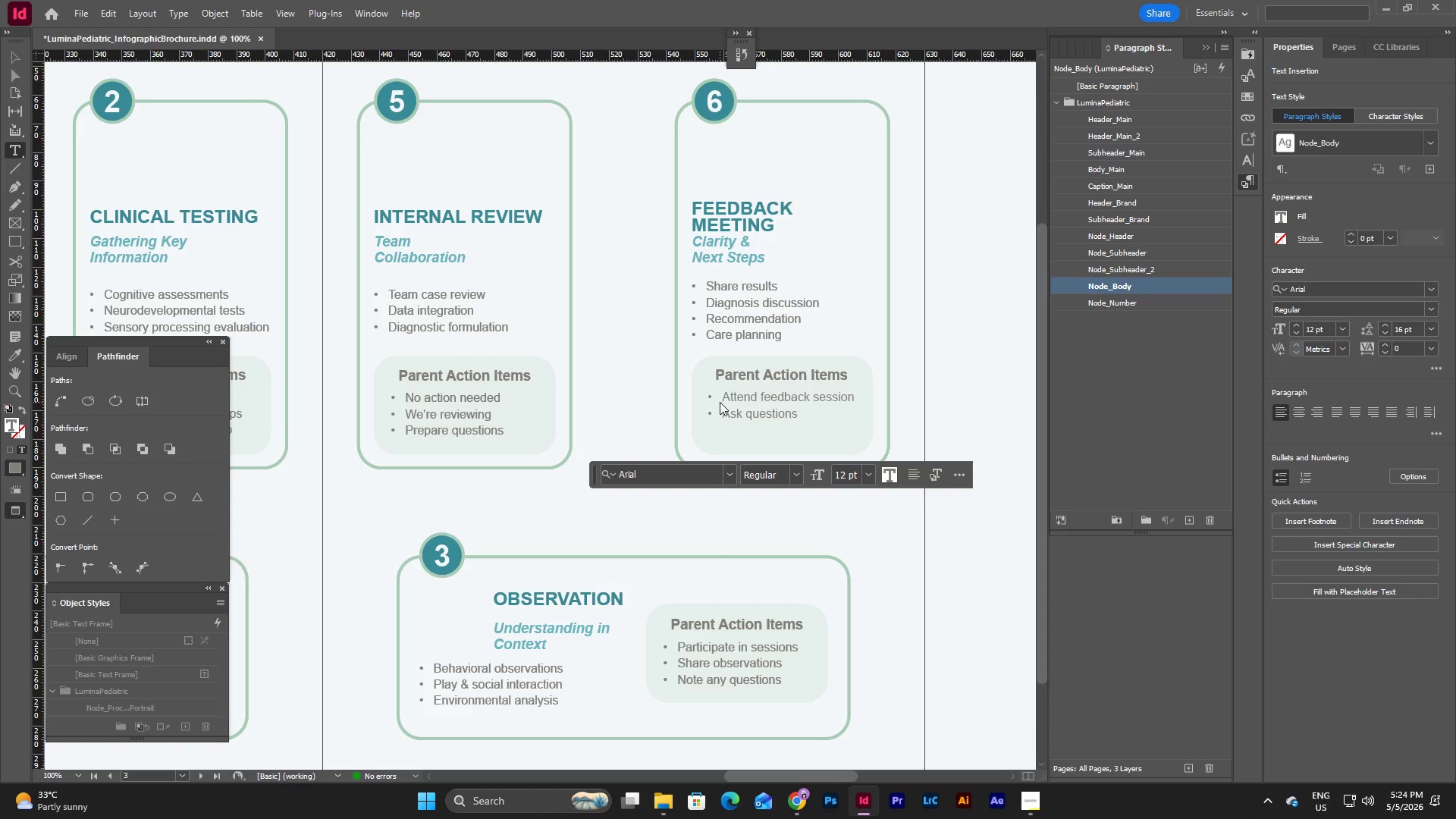 
type(Disucss)
key(Backspace)
key(Backspace)
key(Backspace)
key(Backspace)
type(cuss next steps)
 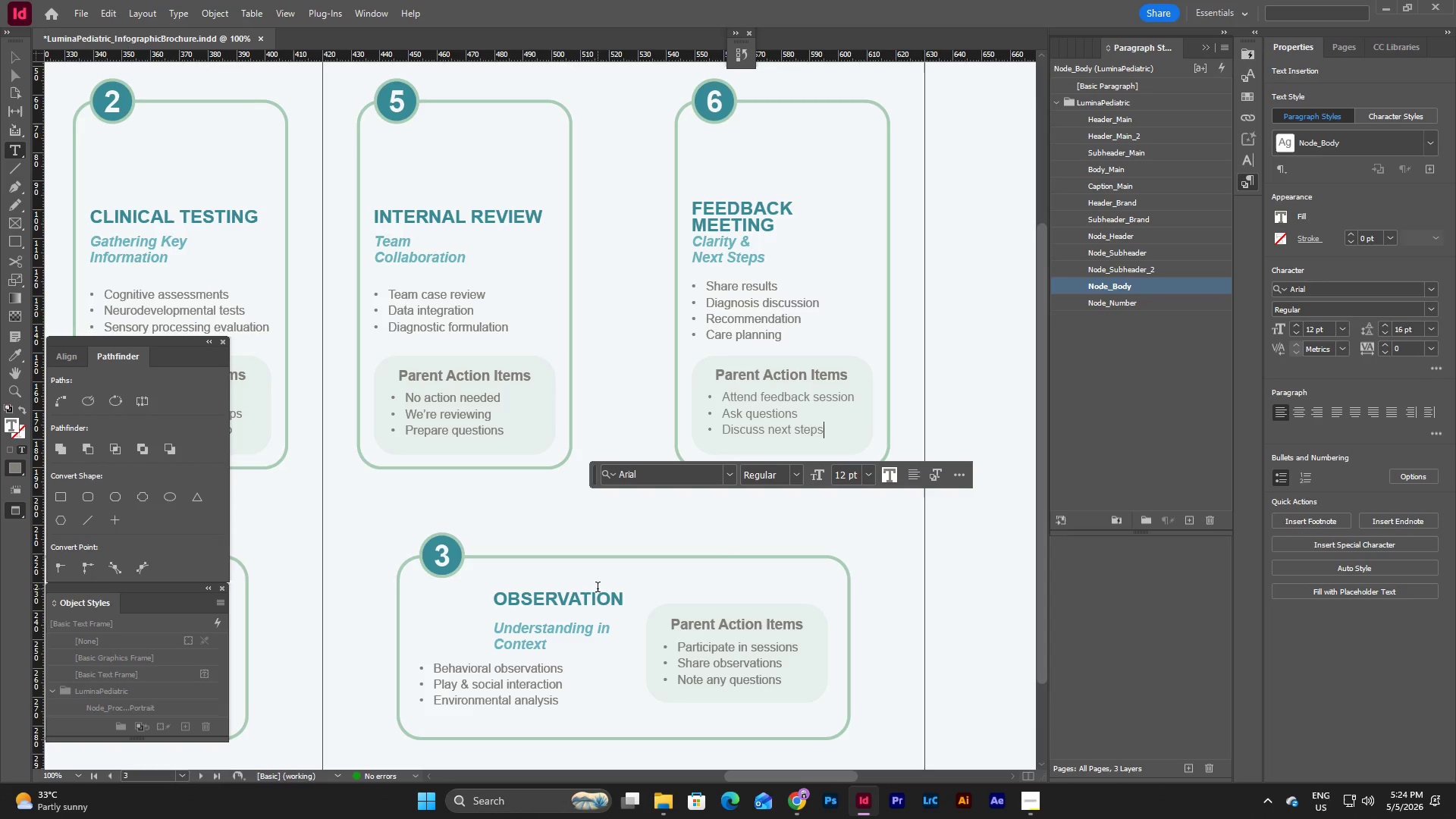 
left_click([442, 555])
 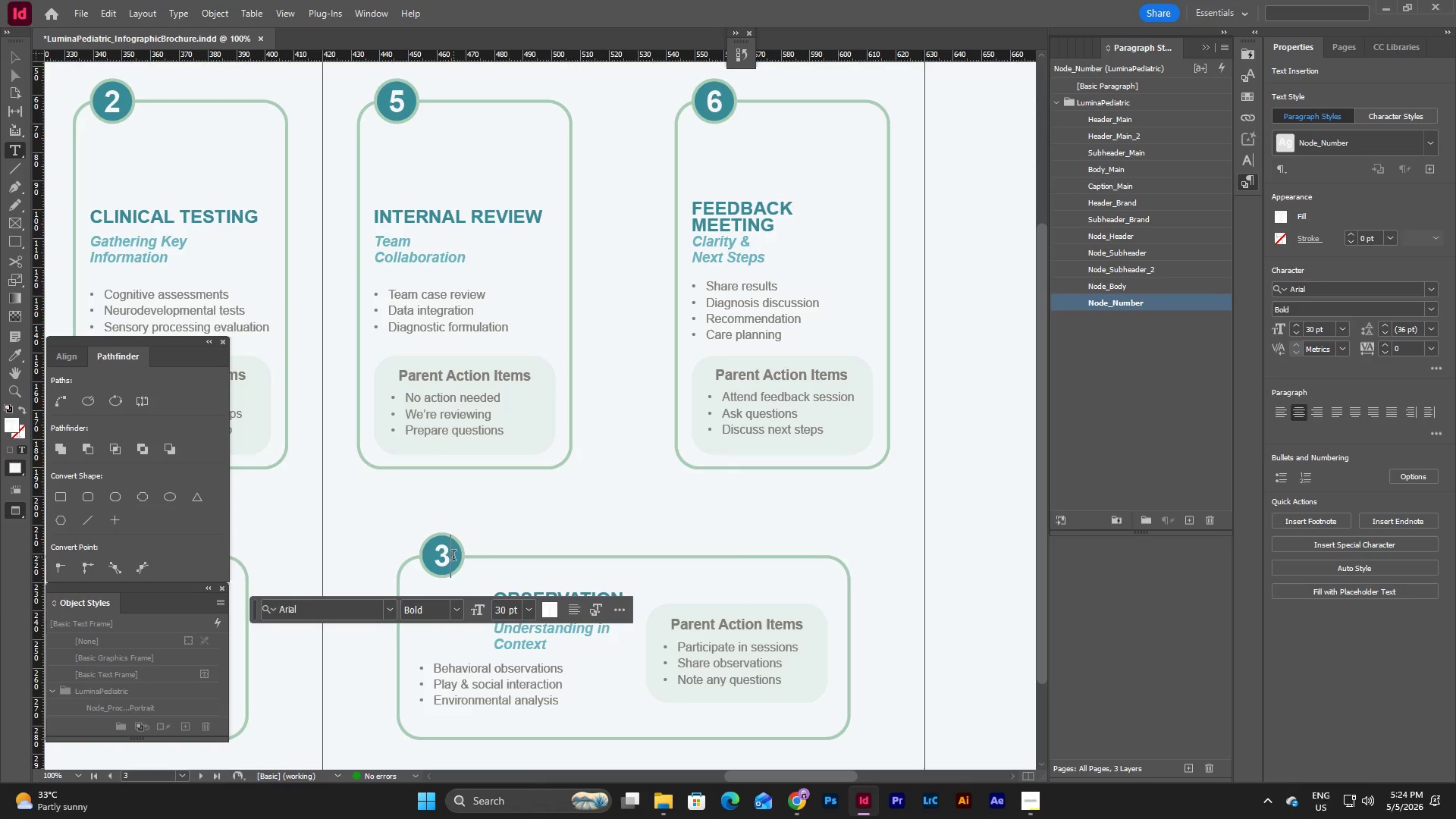 
left_click_drag(start_coordinate=[452, 556], to_coordinate=[427, 556])
 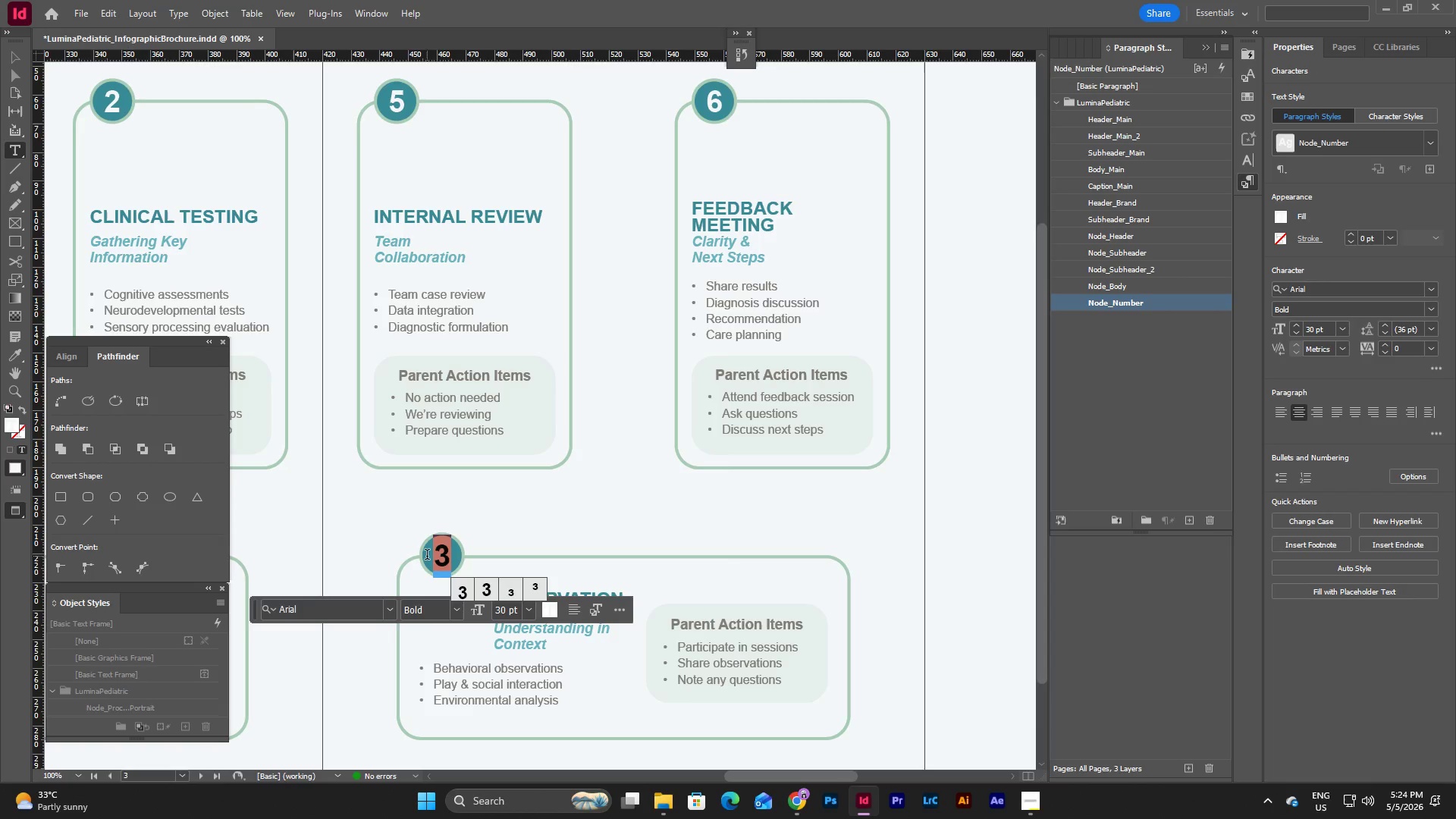 
key(Numpad4)
 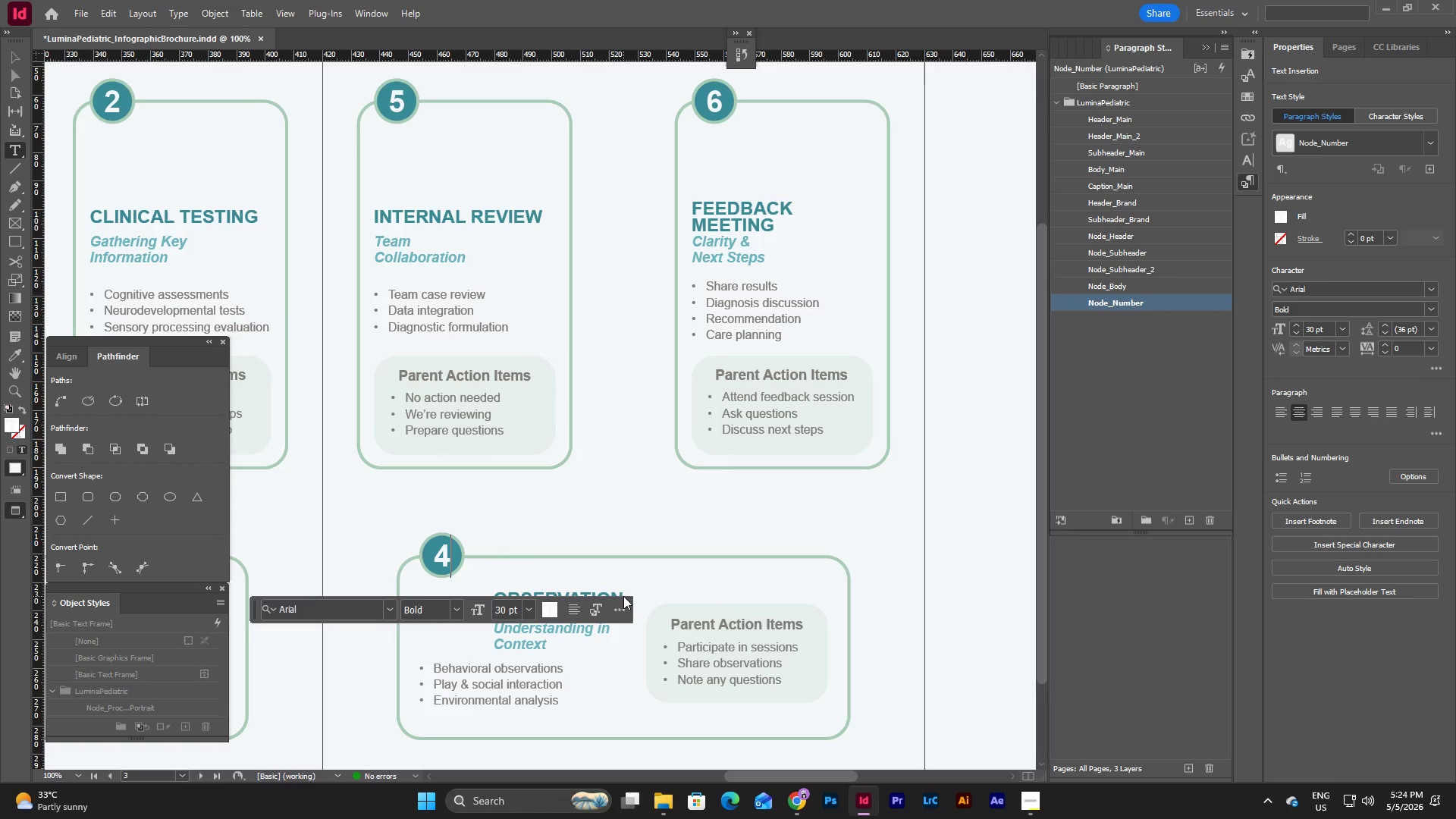 
left_click([621, 590])
 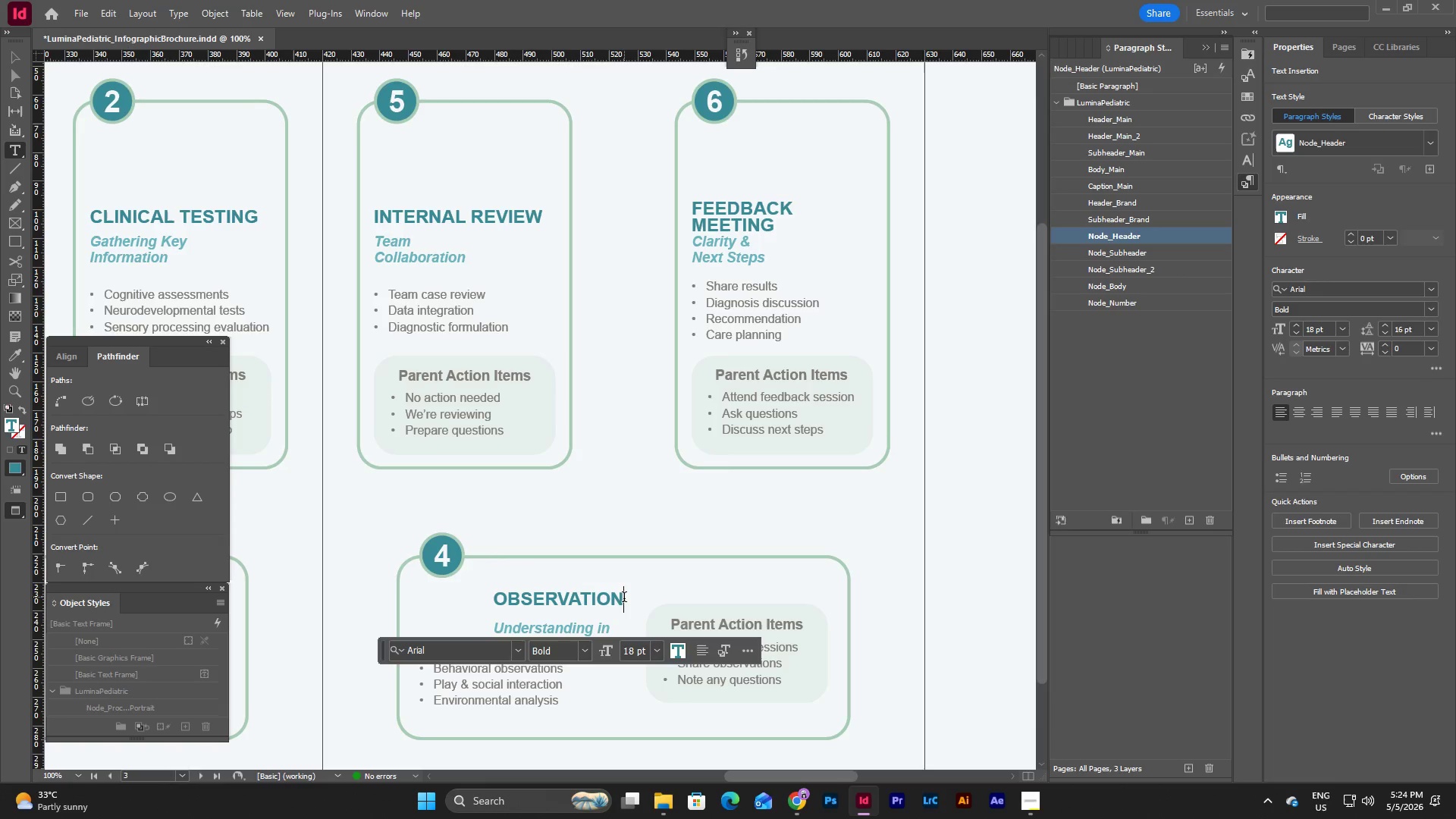 
left_click_drag(start_coordinate=[625, 600], to_coordinate=[487, 607])
 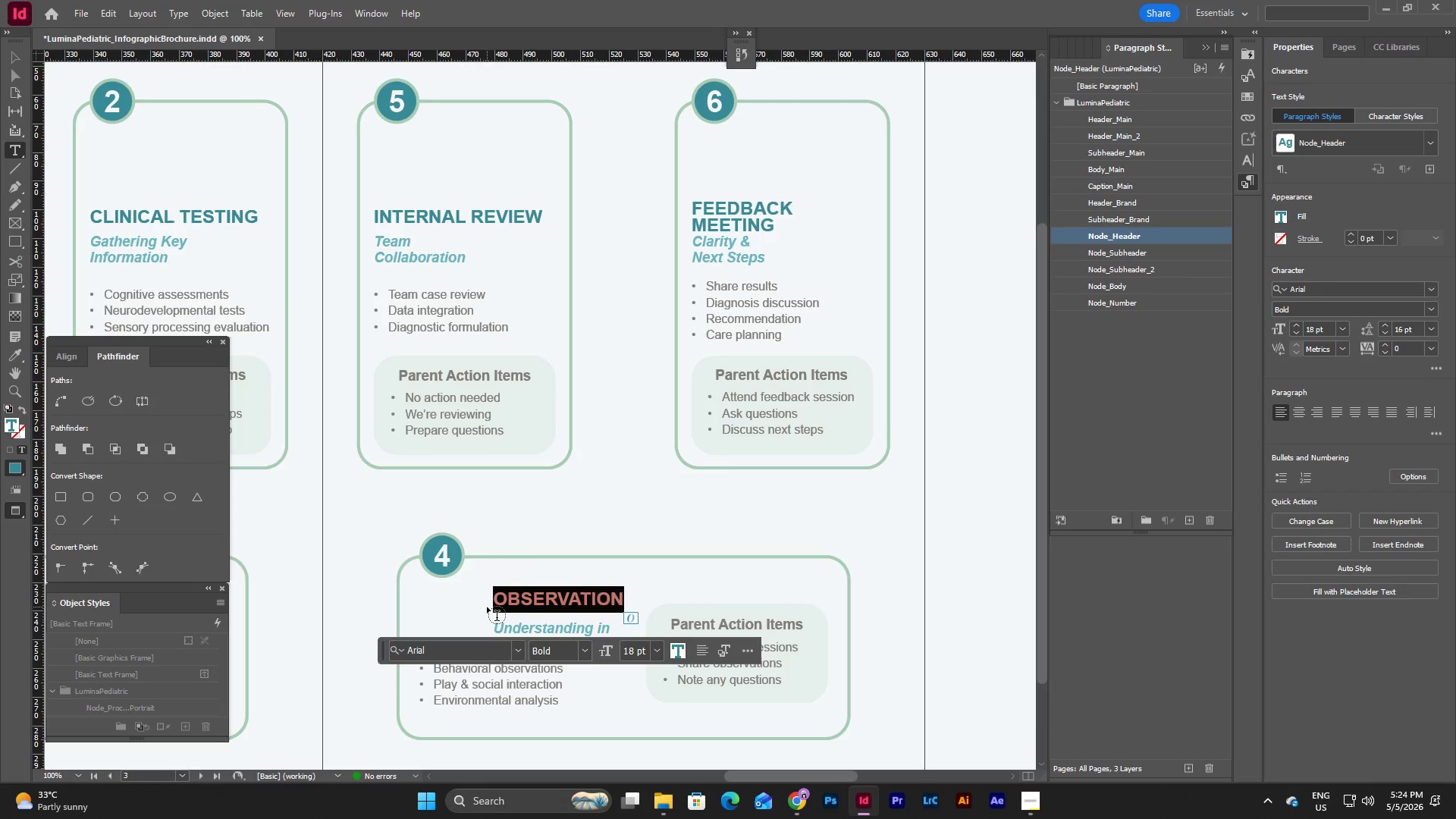 
type(SCHOOL COORDINATION)
 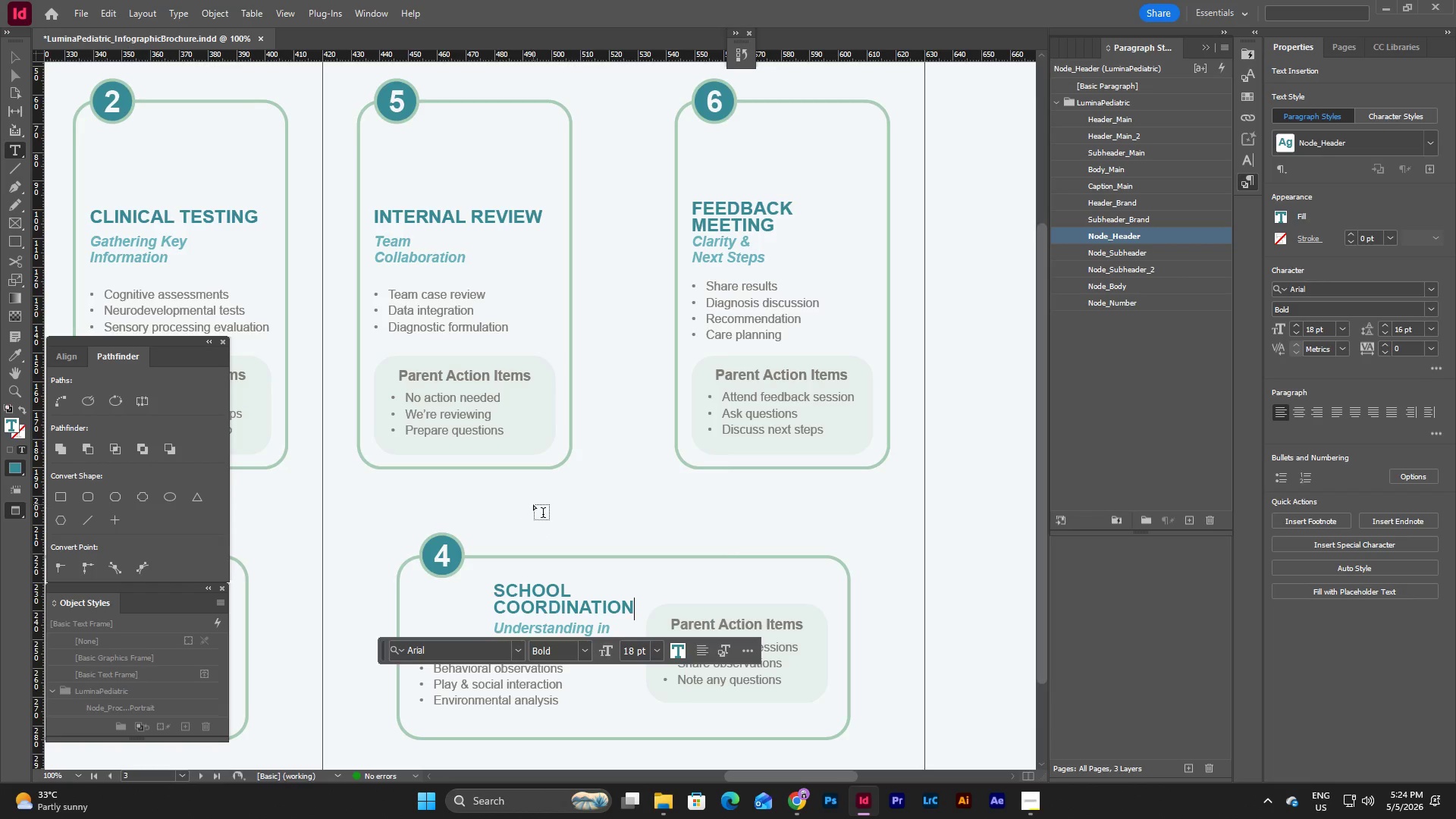 
scroll: coordinate [541, 500], scroll_direction: down, amount: 2.0
 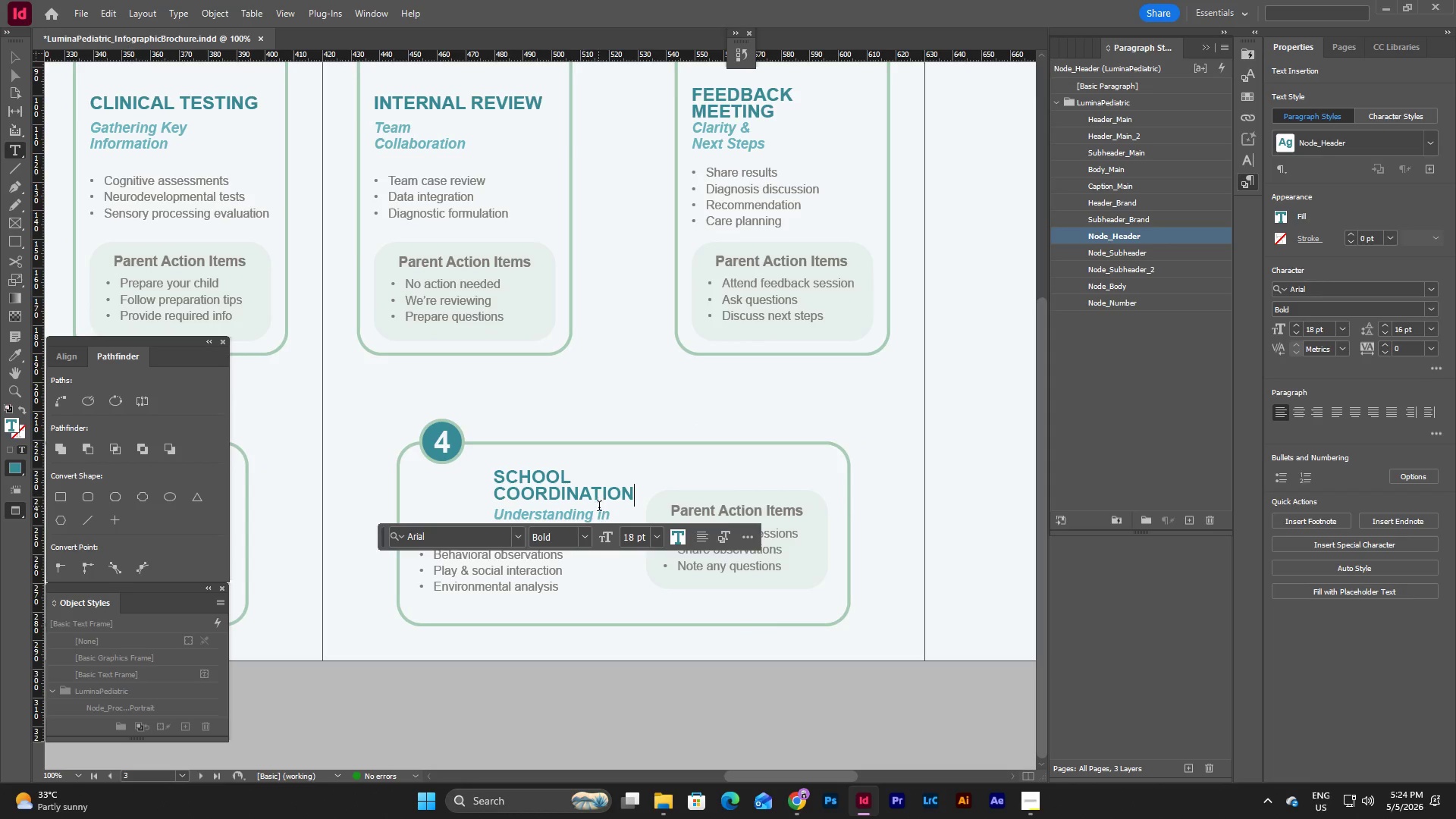 
left_click([604, 514])
 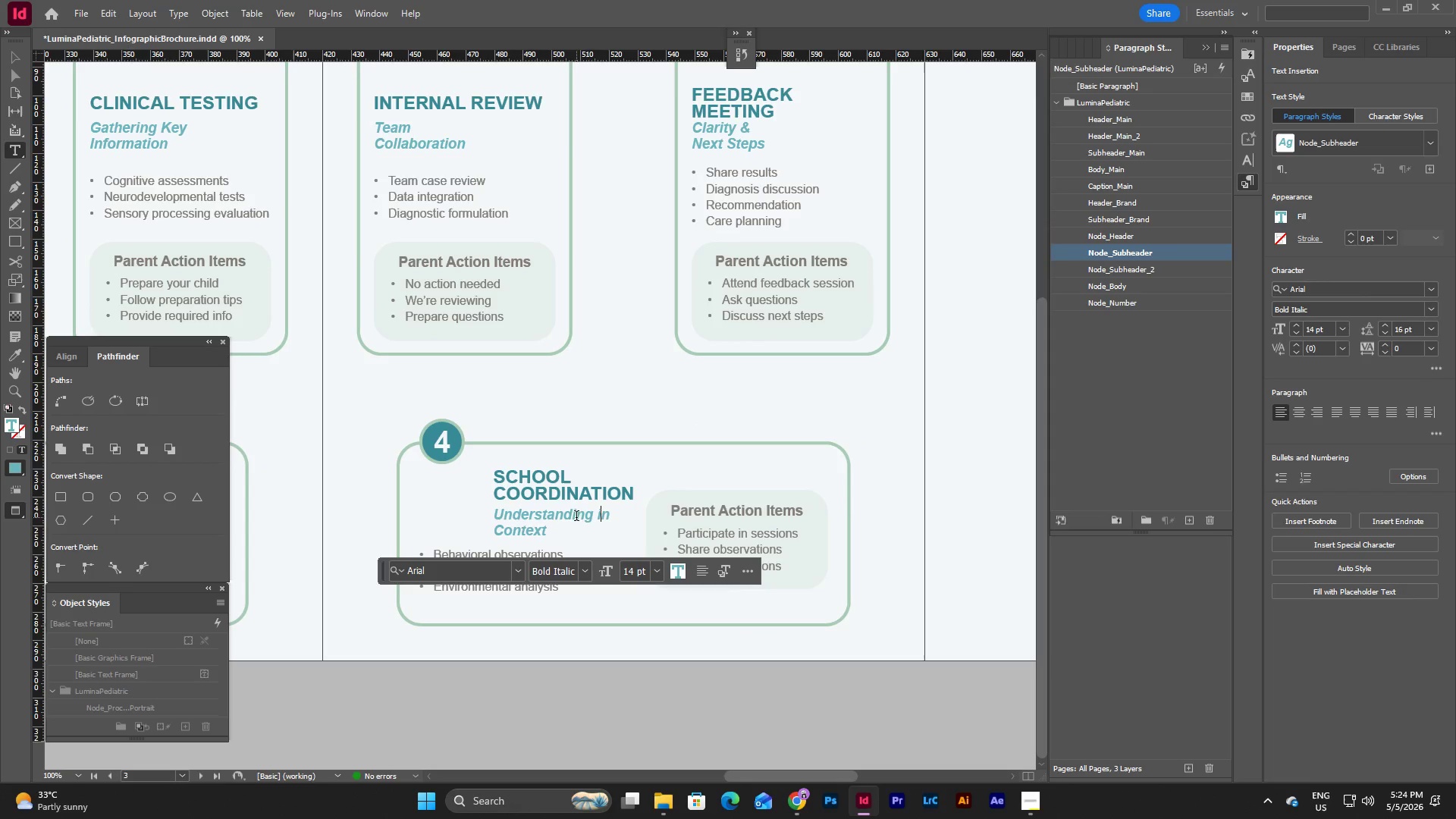 
left_click_drag(start_coordinate=[563, 531], to_coordinate=[477, 513])
 